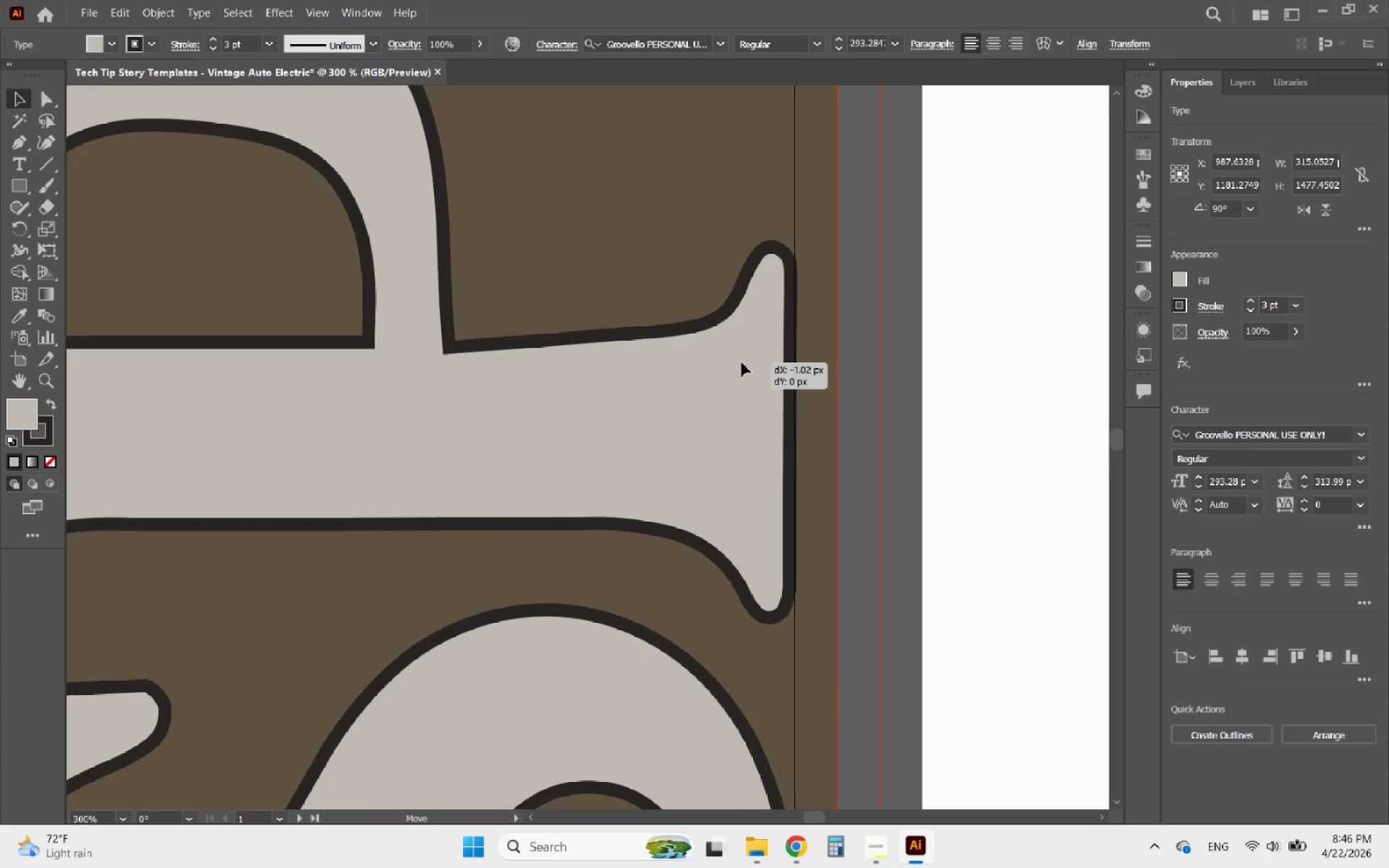 
left_click_drag(start_coordinate=[746, 362], to_coordinate=[742, 362])
 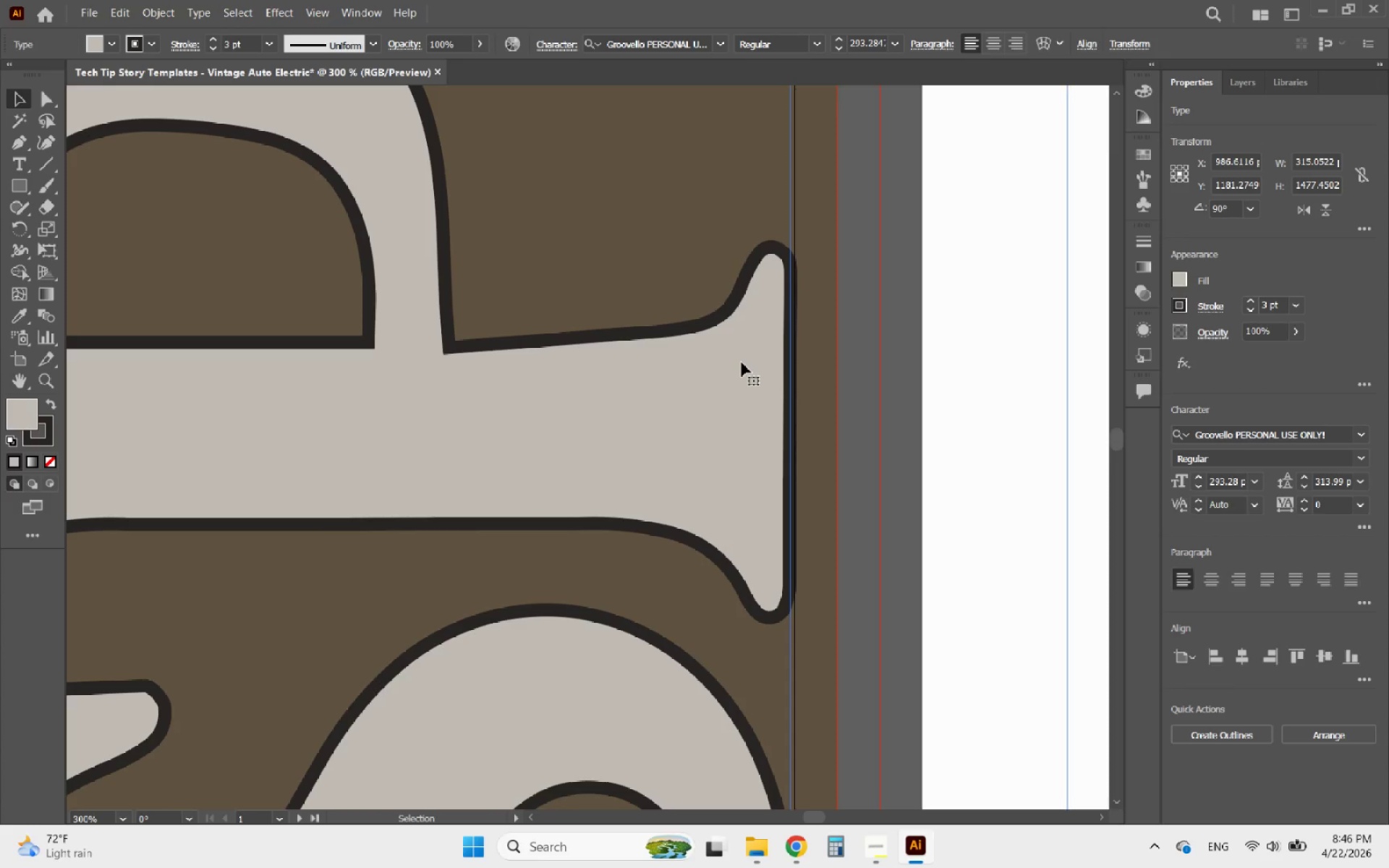 
scroll: coordinate [764, 369], scroll_direction: up, amount: 3.0
 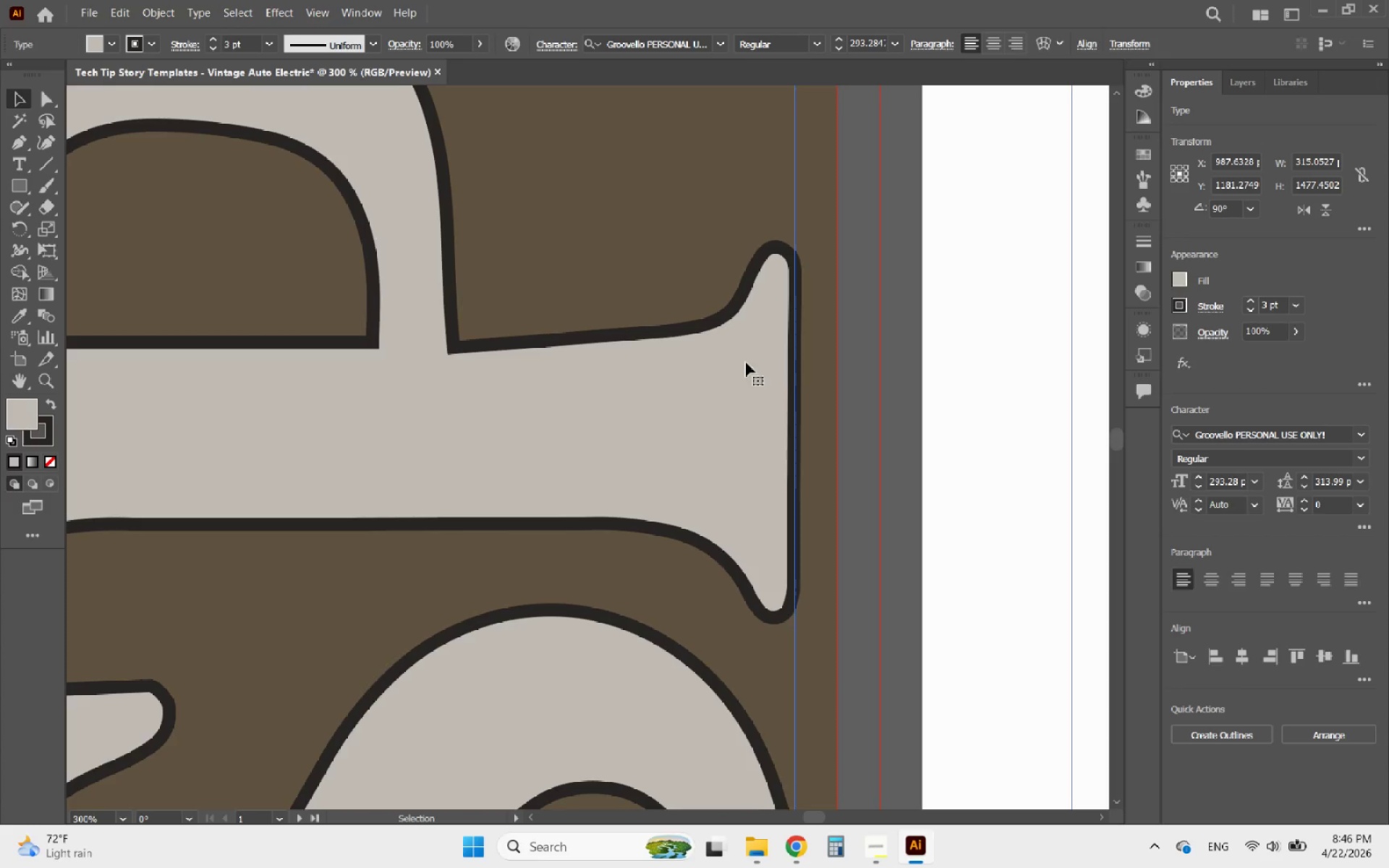 
hold_key(key=AltLeft, duration=1.8)
scroll: coordinate [742, 362], scroll_direction: down, amount: 3.0
 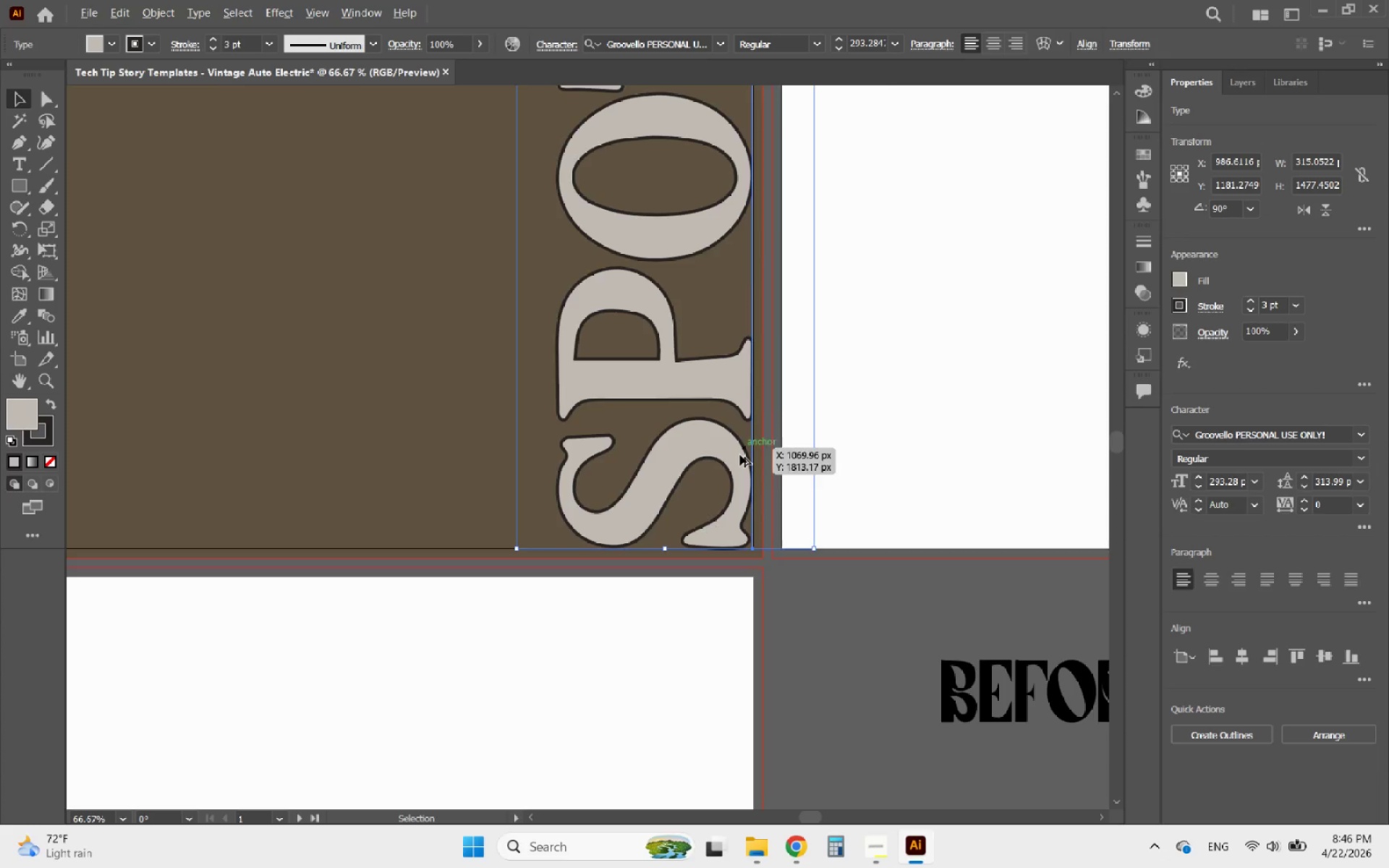 
scroll: coordinate [756, 528], scroll_direction: up, amount: 4.0
 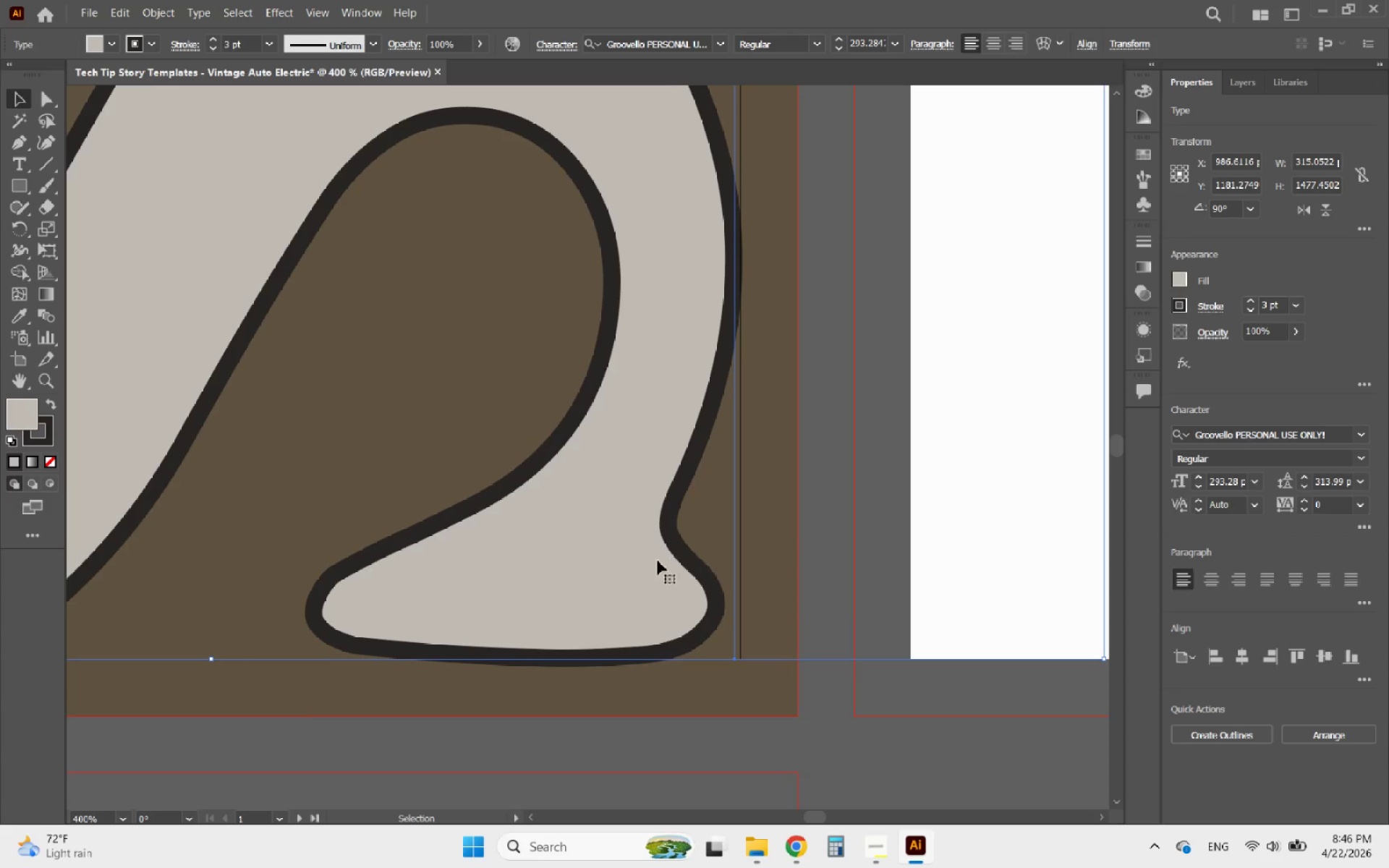 
left_click_drag(start_coordinate=[650, 563], to_coordinate=[646, 553])
 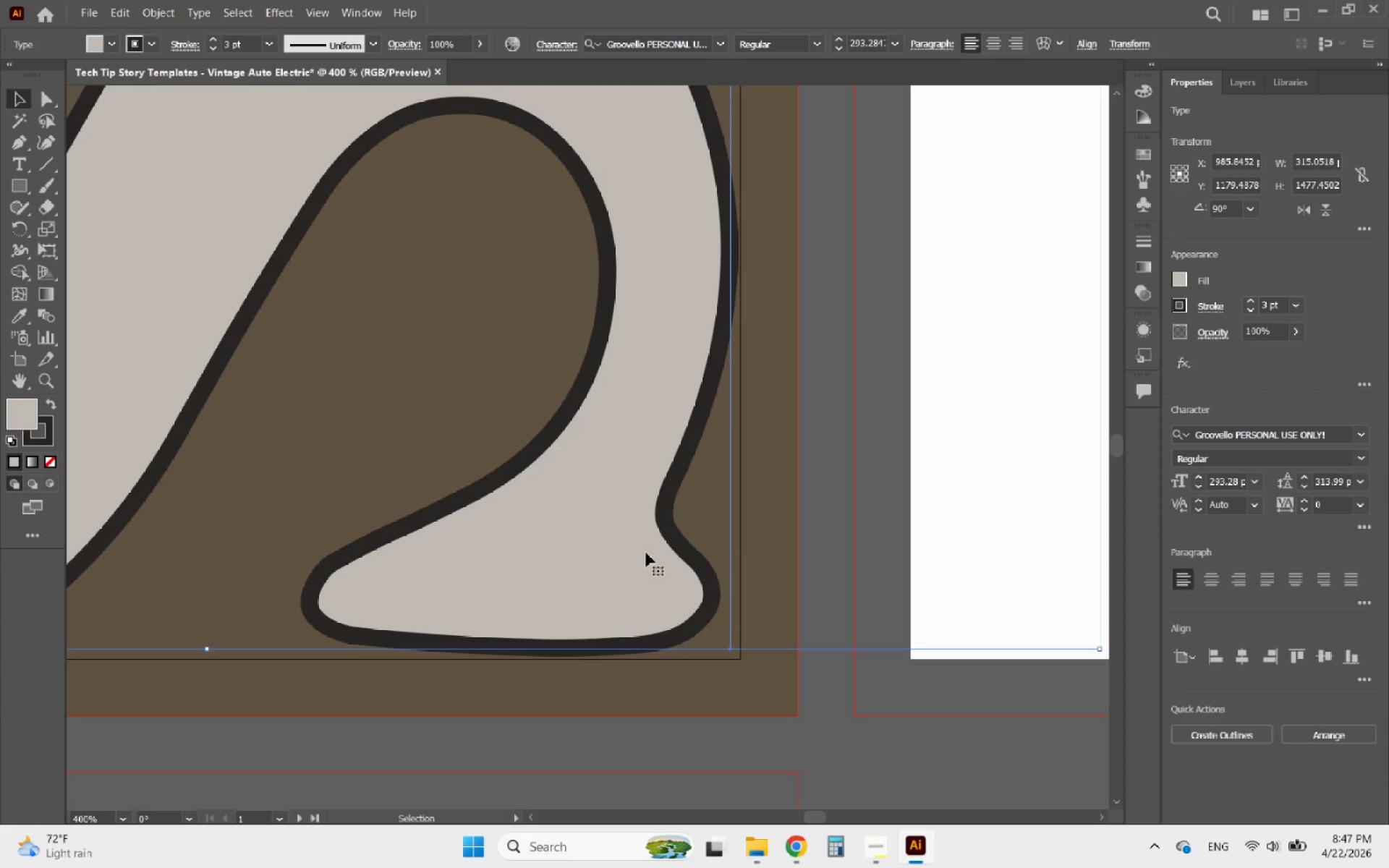 
wait(19.98)
 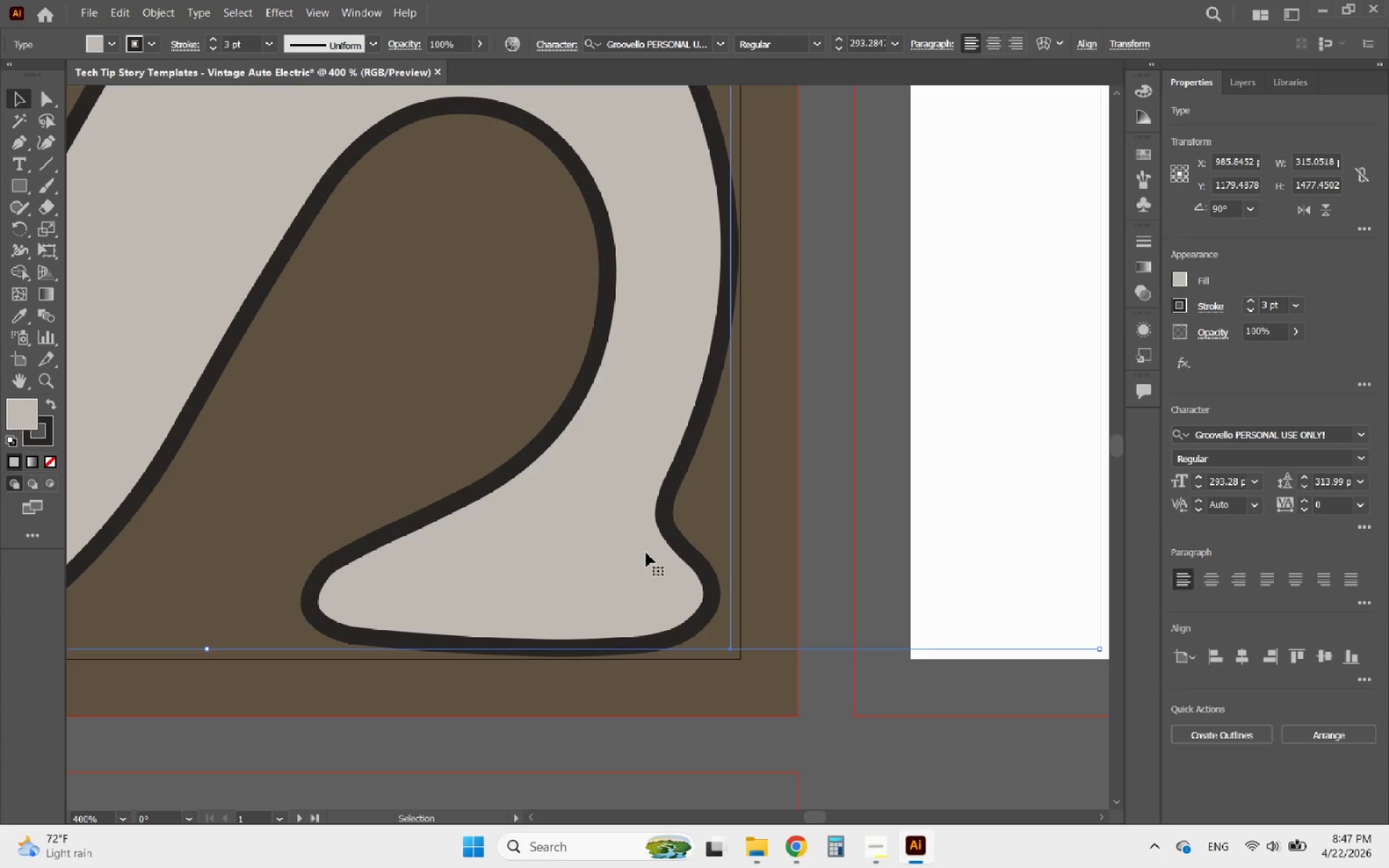 
left_click([802, 735])
 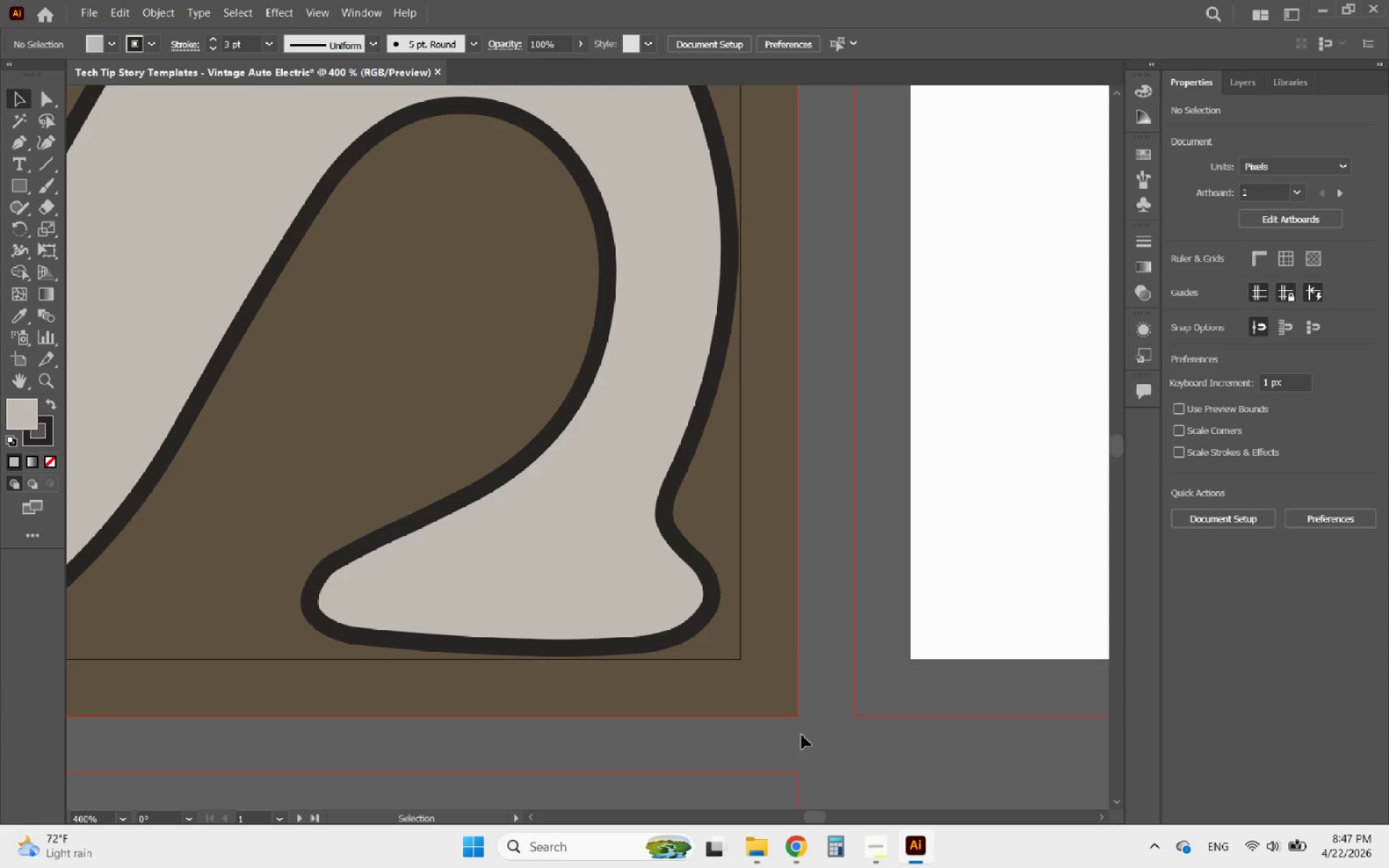 
hold_key(key=AltLeft, duration=1.98)
scroll: coordinate [792, 735], scroll_direction: down, amount: 7.0
 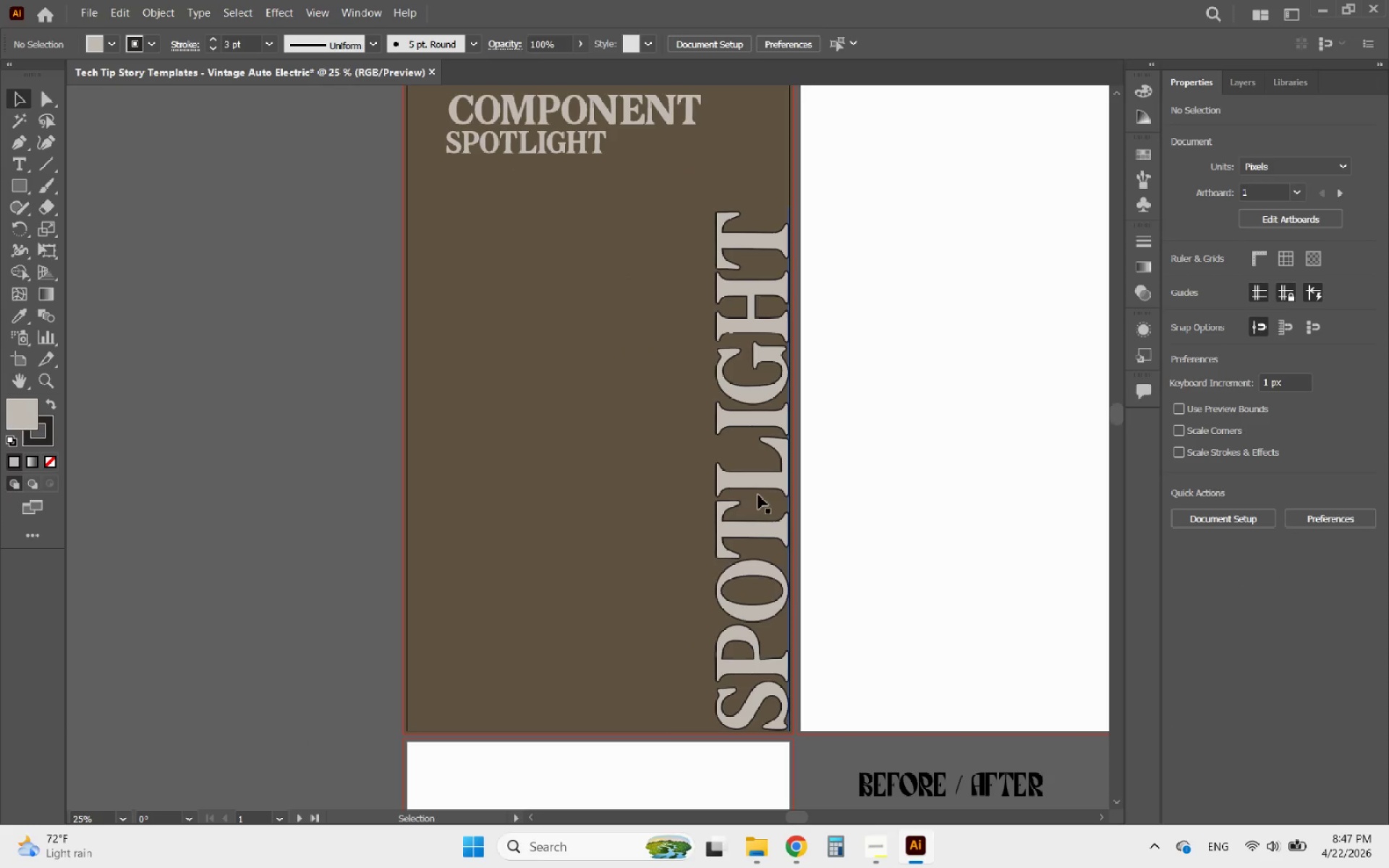 
left_click([754, 480])
 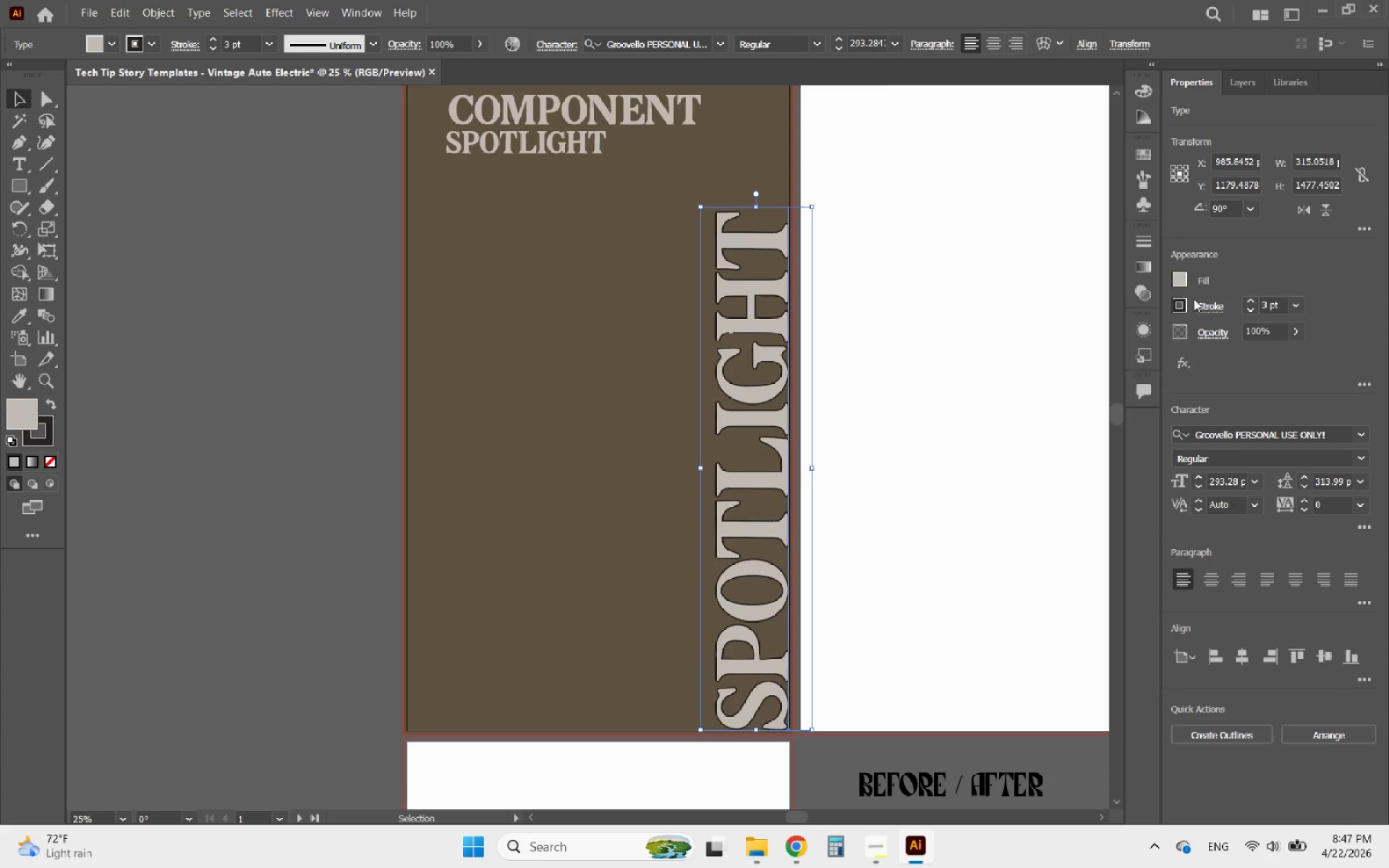 
left_click([1178, 283])
 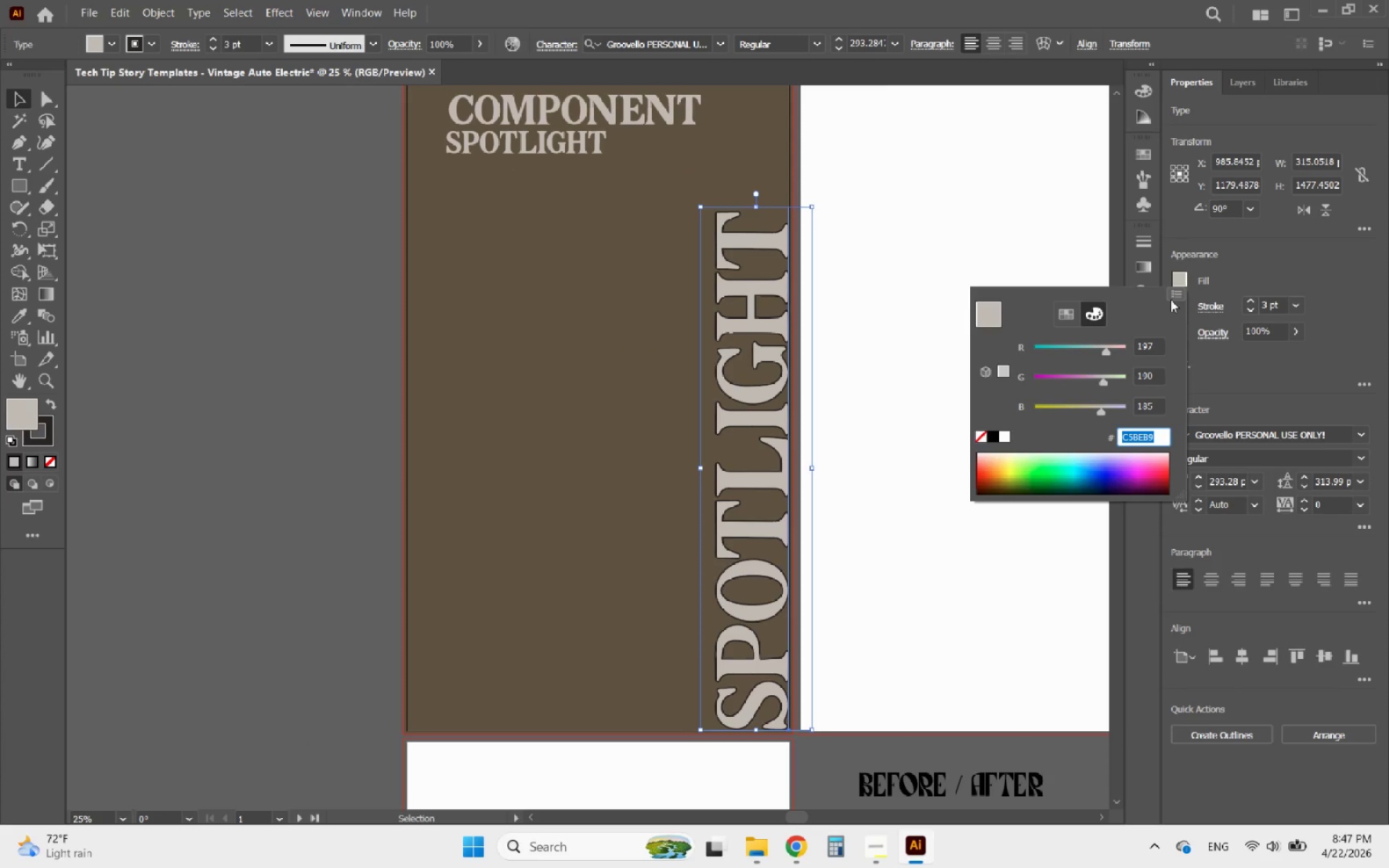 
key(Control+C)
 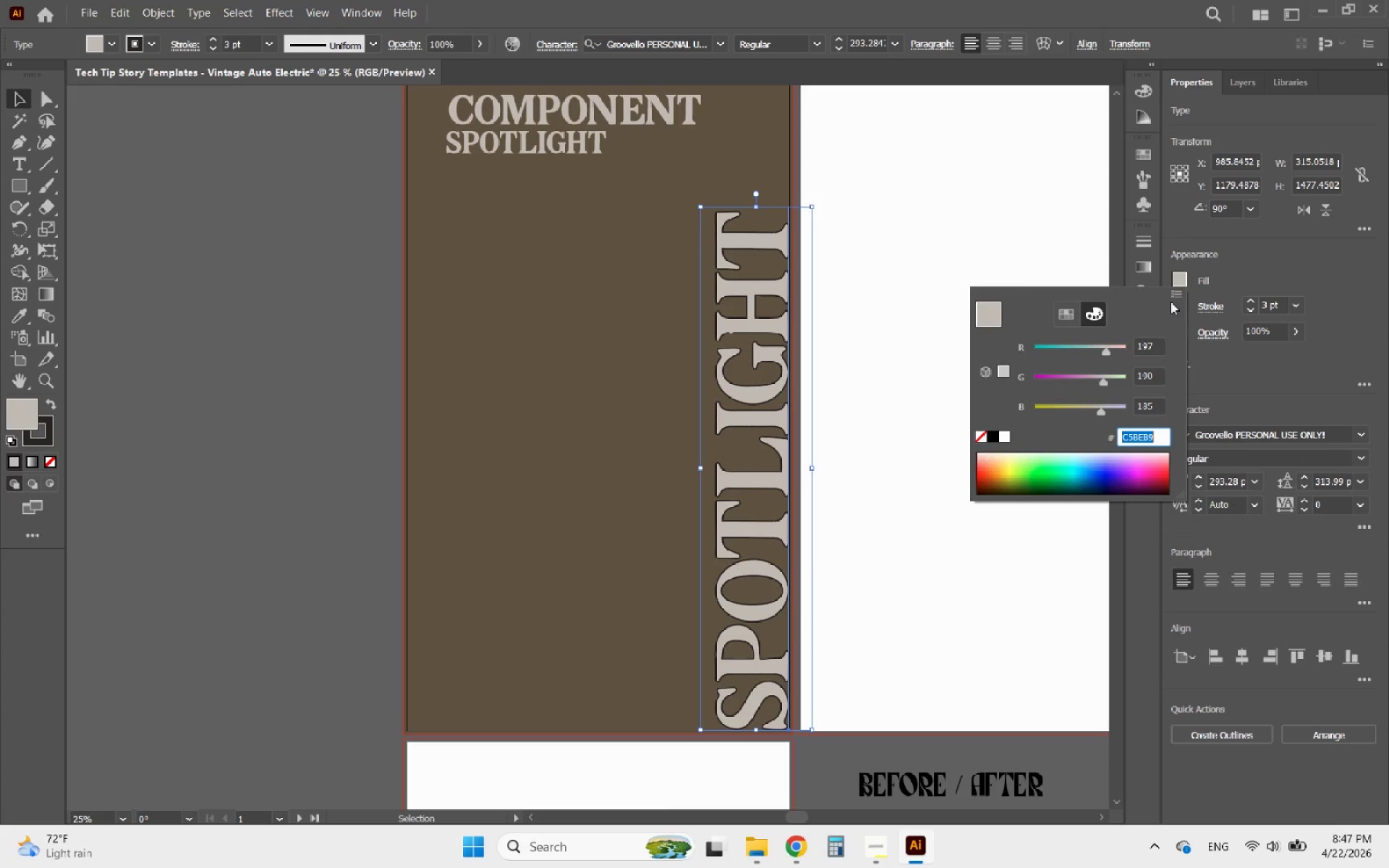 
key(Control+C)
 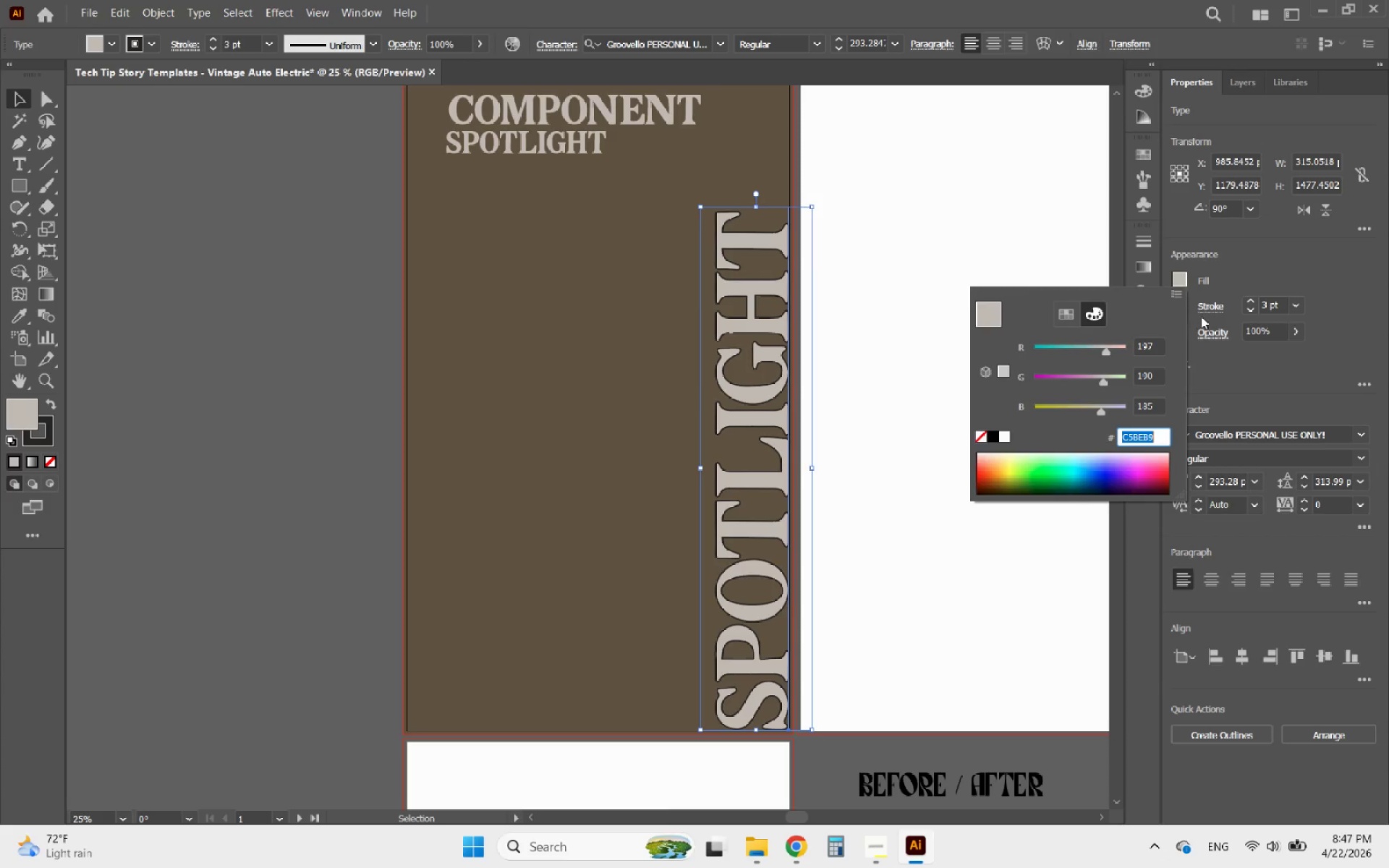 
key(Control+C)
 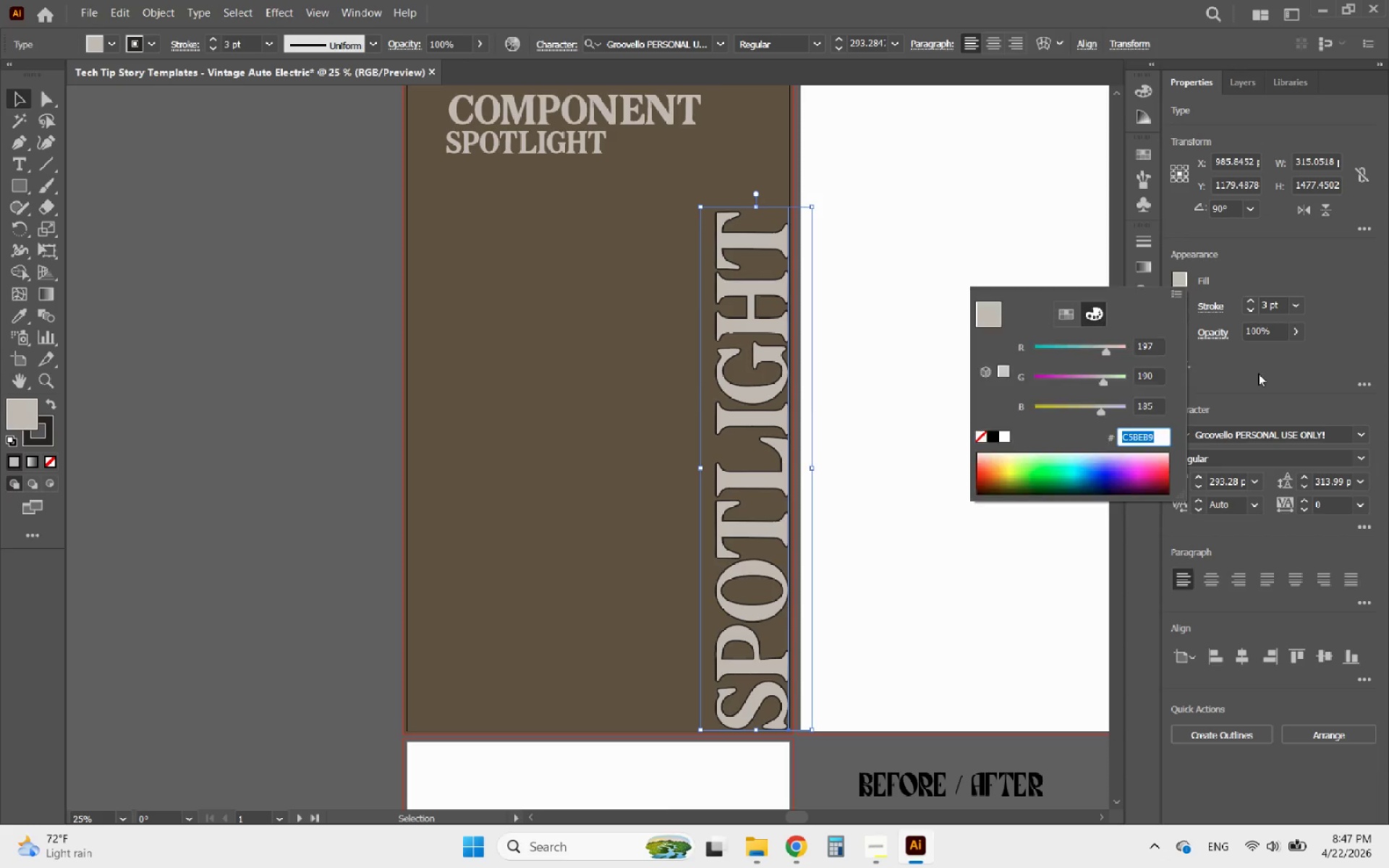 
left_click([1258, 373])
 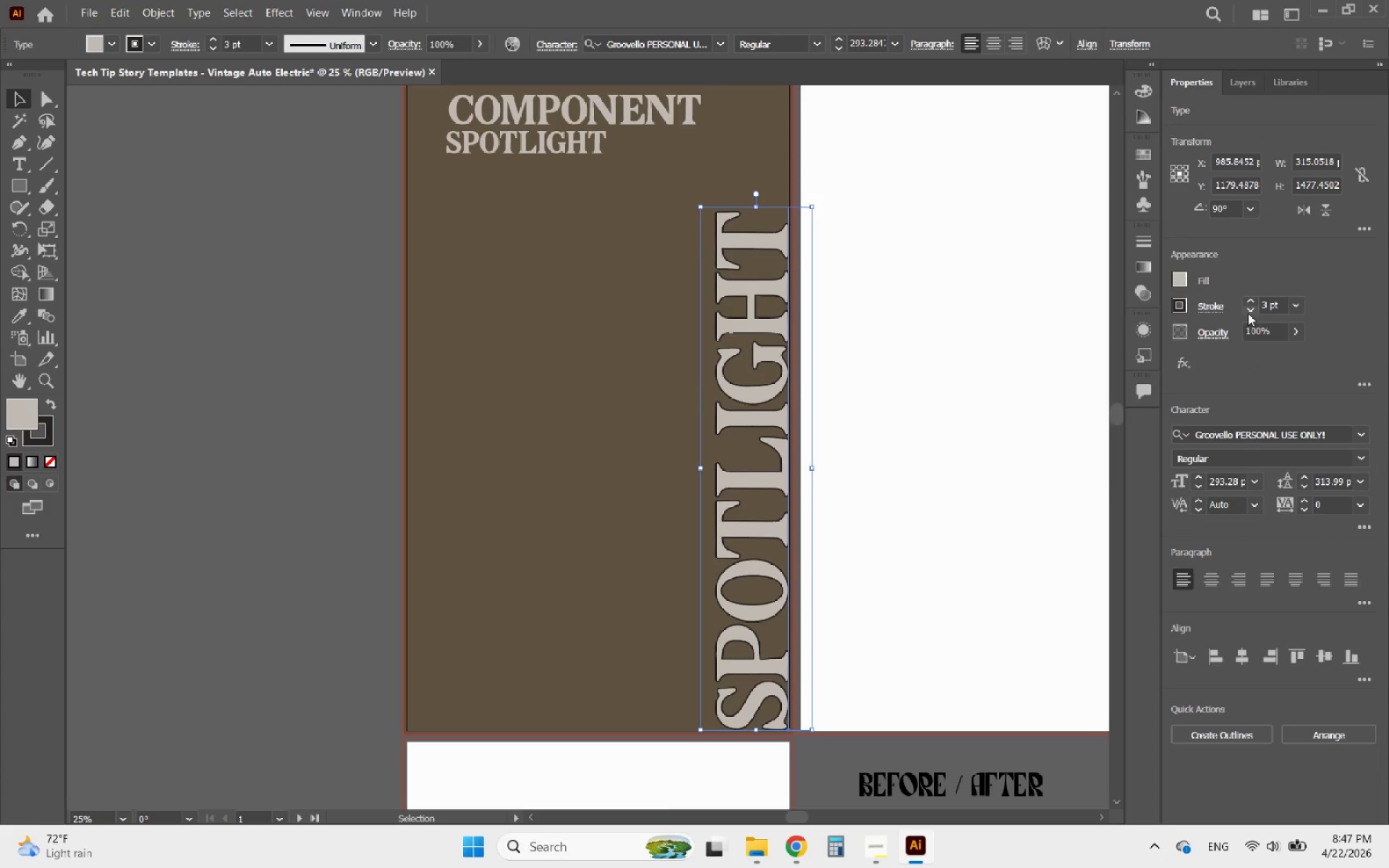 
left_click([1179, 276])
 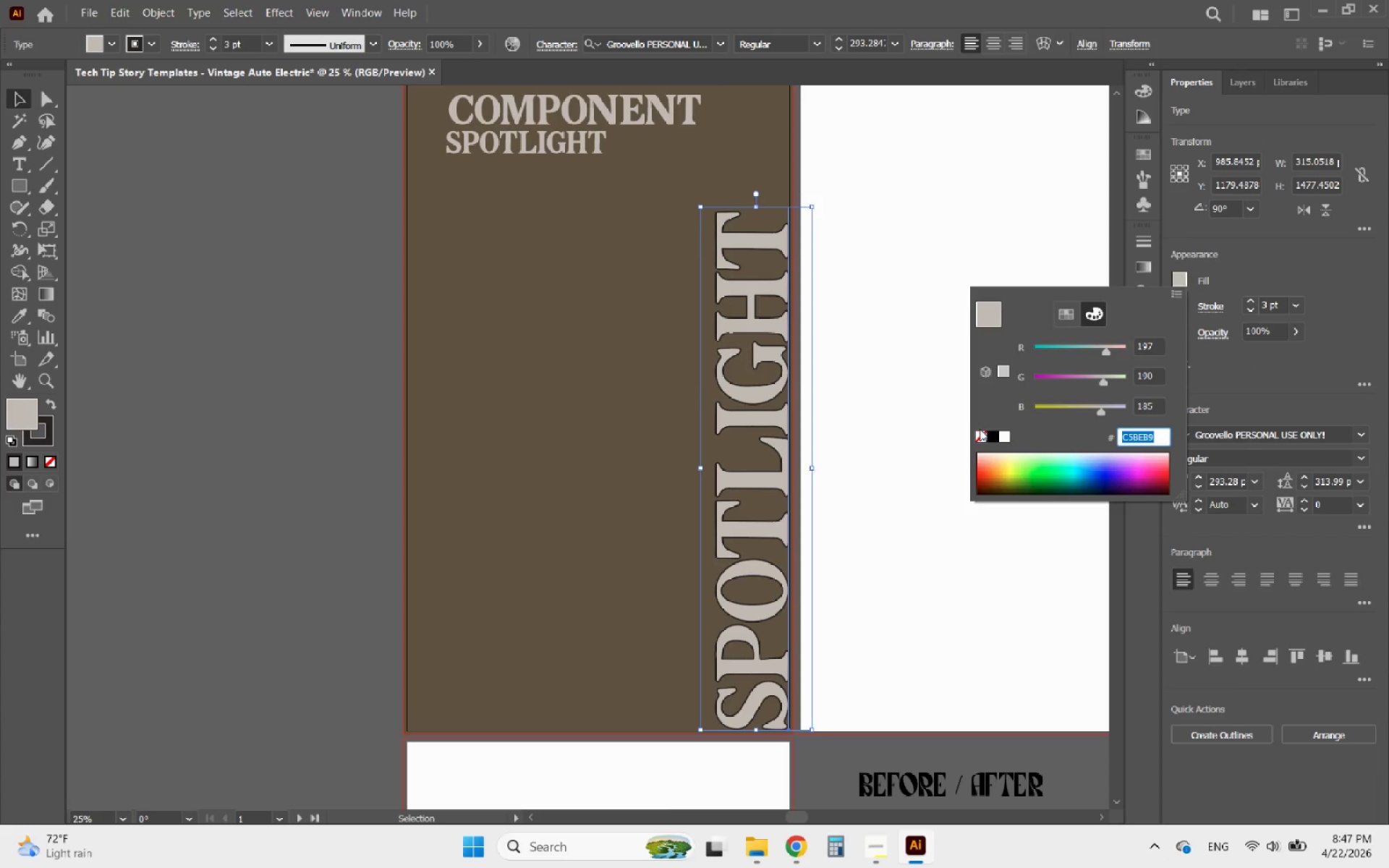 
left_click([982, 440])
 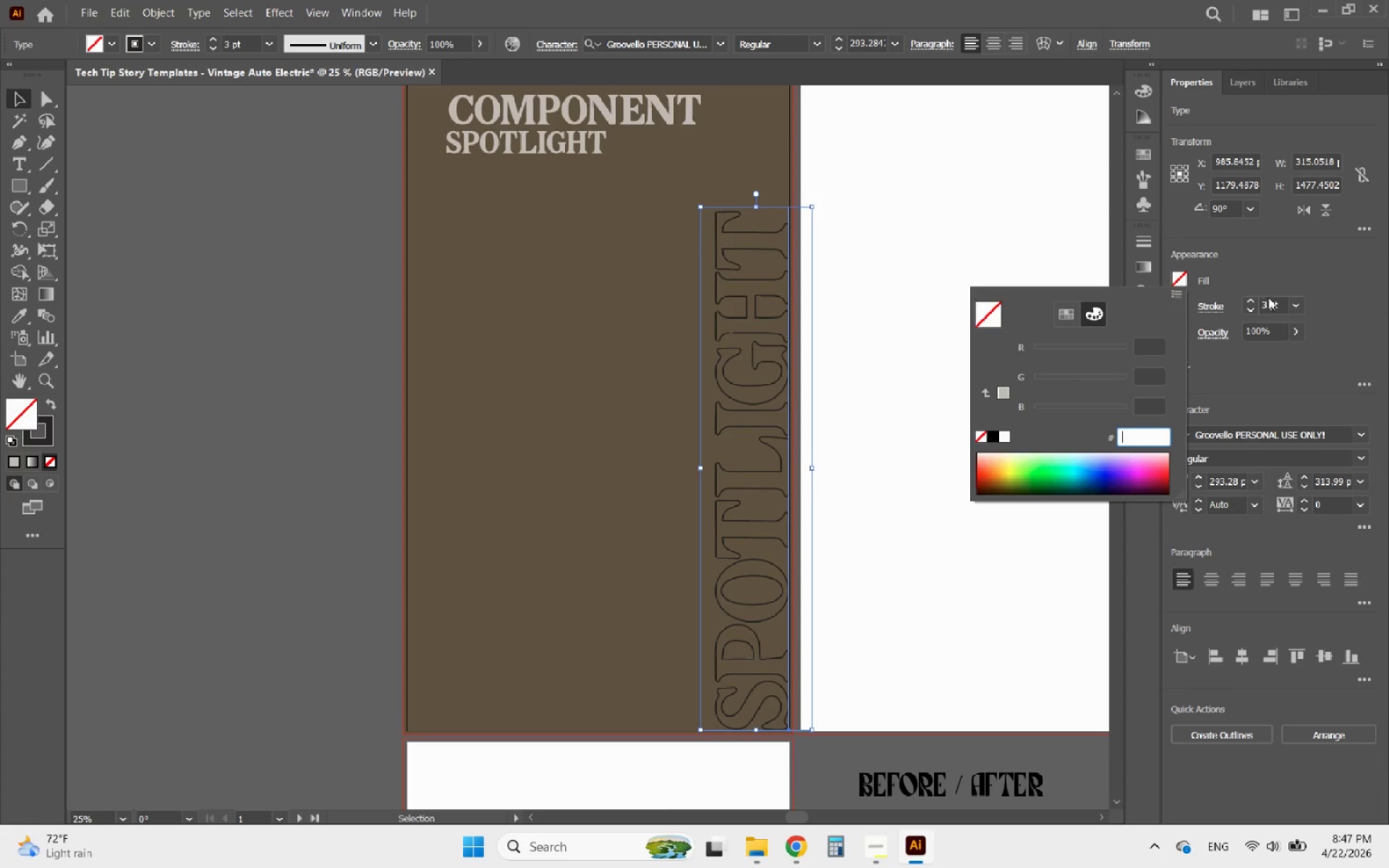 
left_click([1235, 268])
 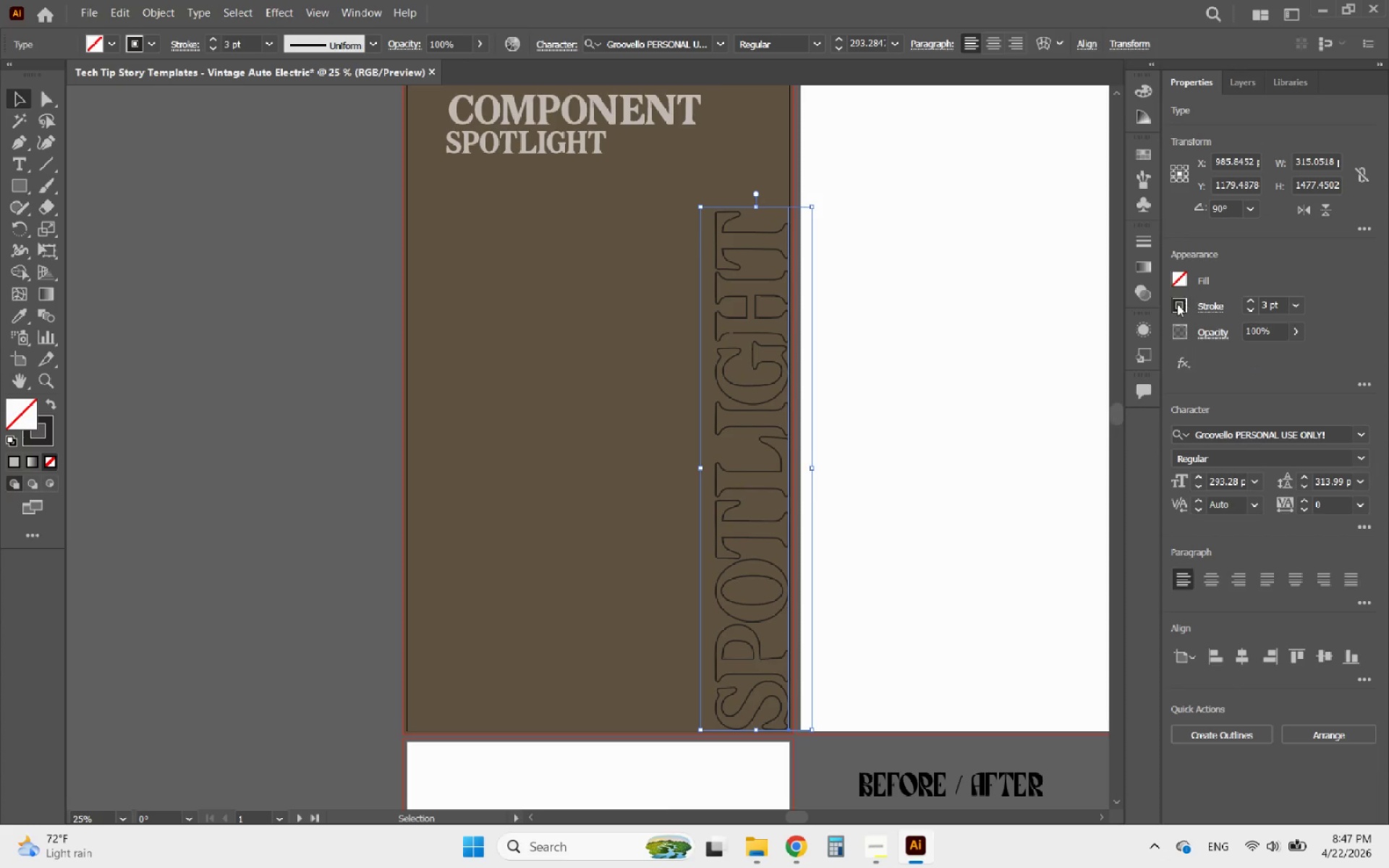 
left_click([1177, 304])
 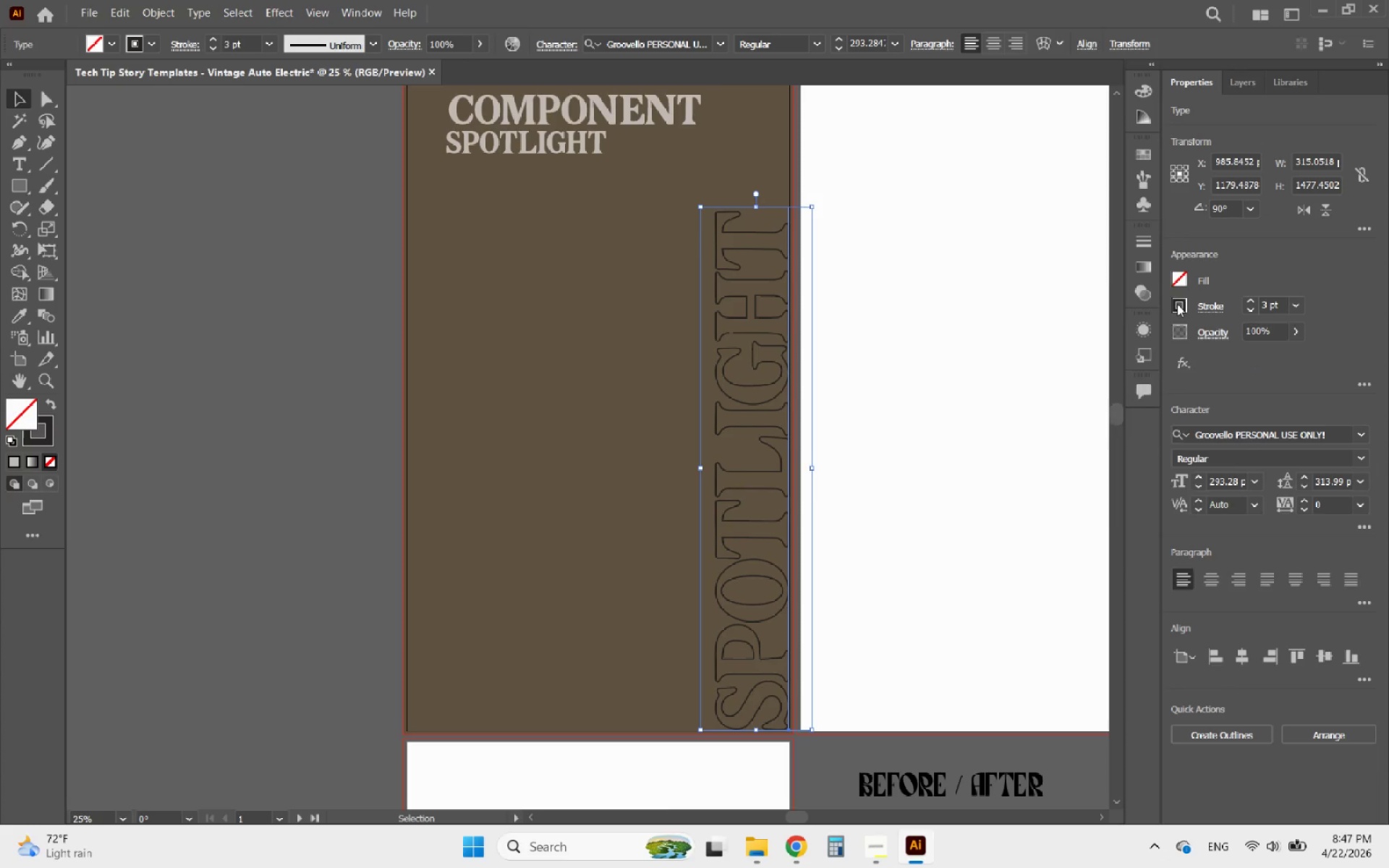 
mouse_move([1165, 315])
 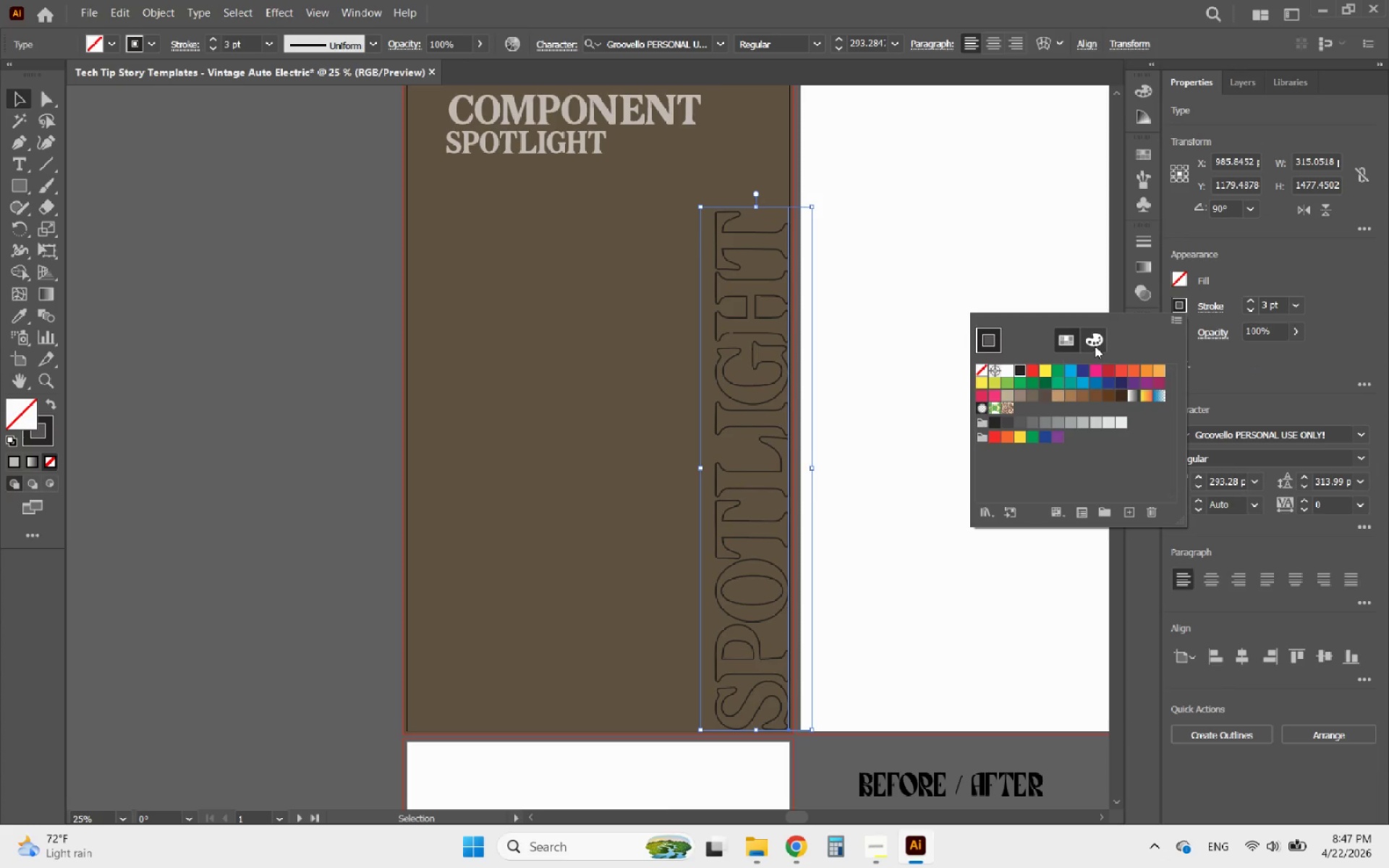 
left_click([1095, 346])
 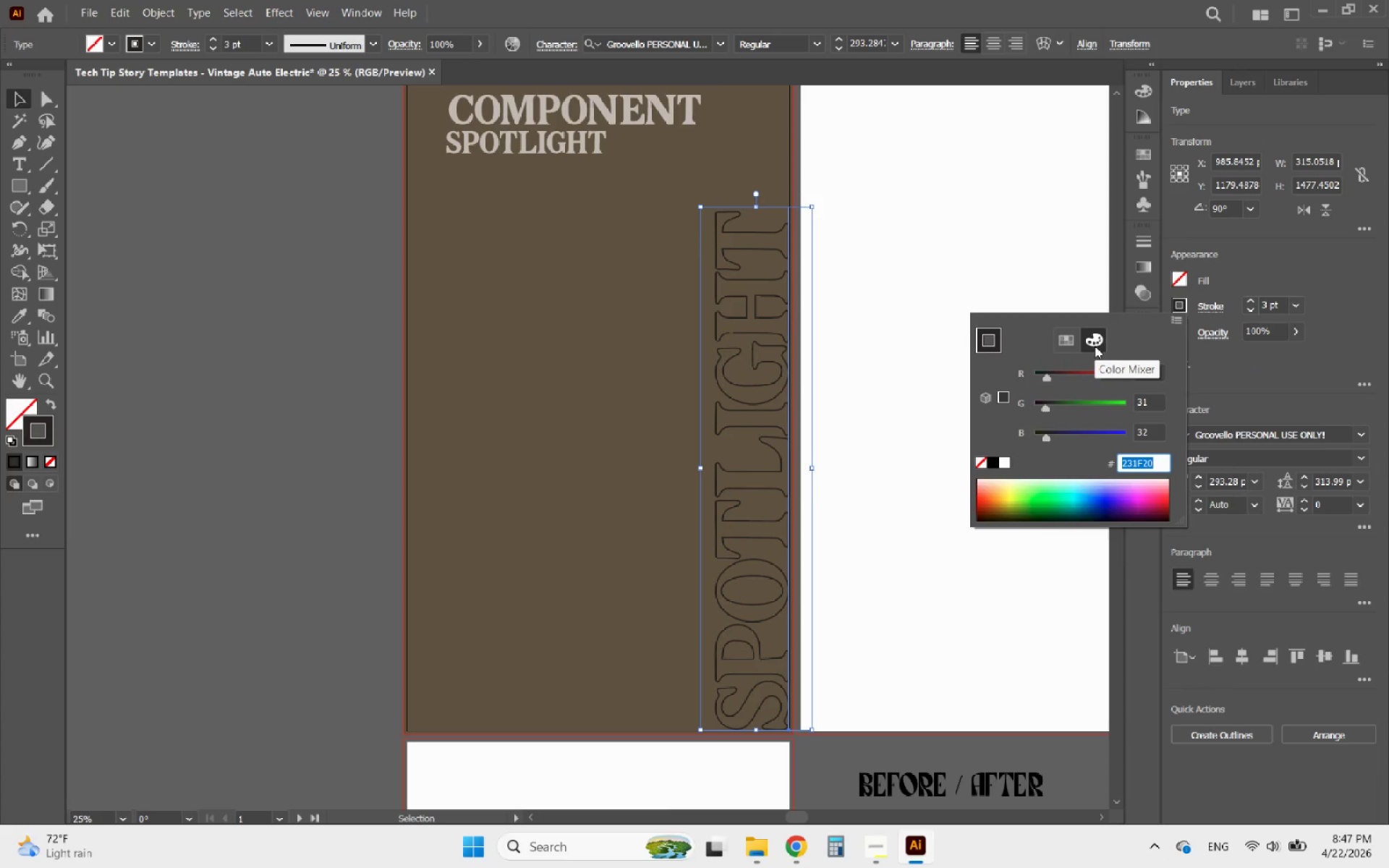 
key(Control+V)
 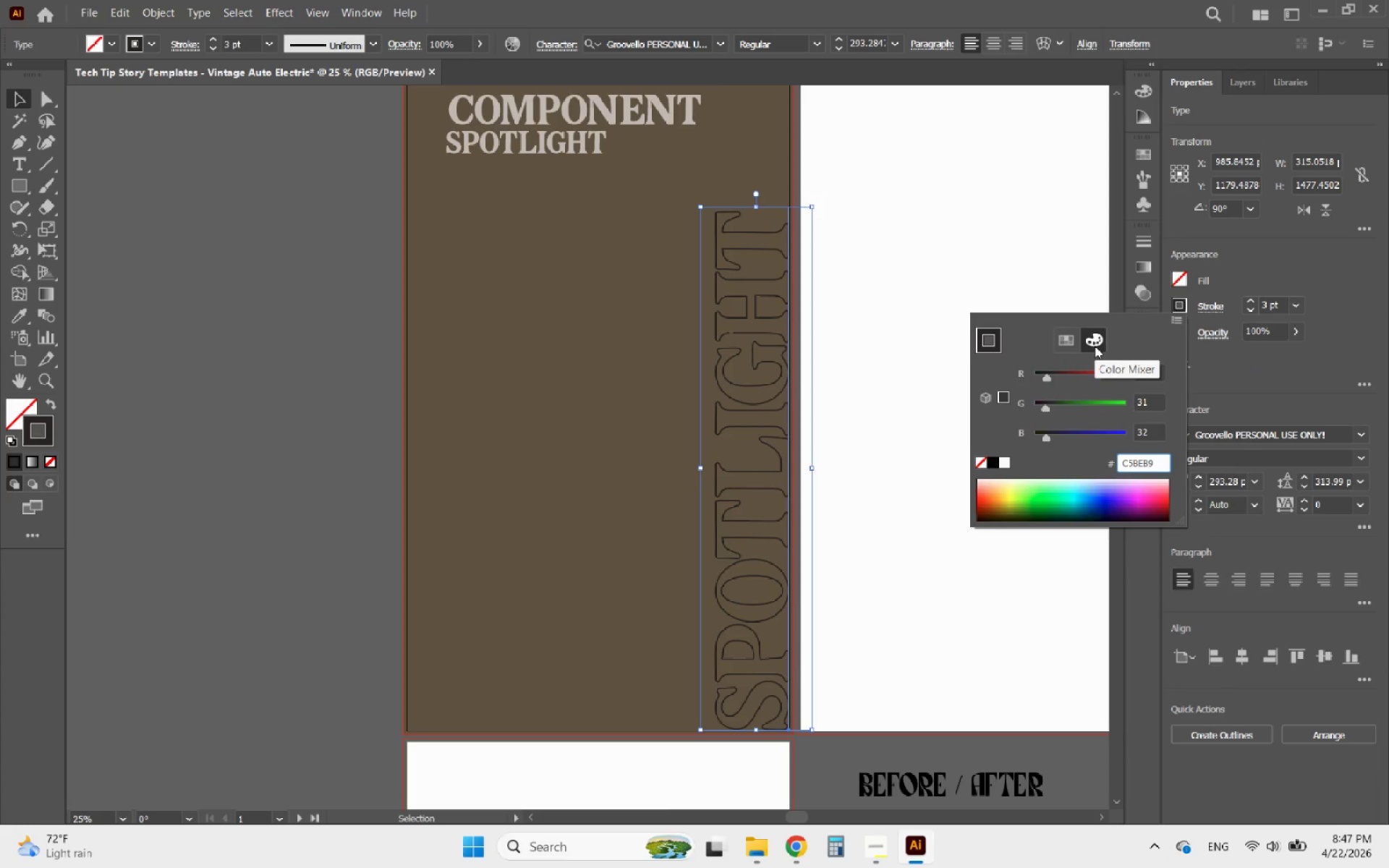 
key(Enter)
 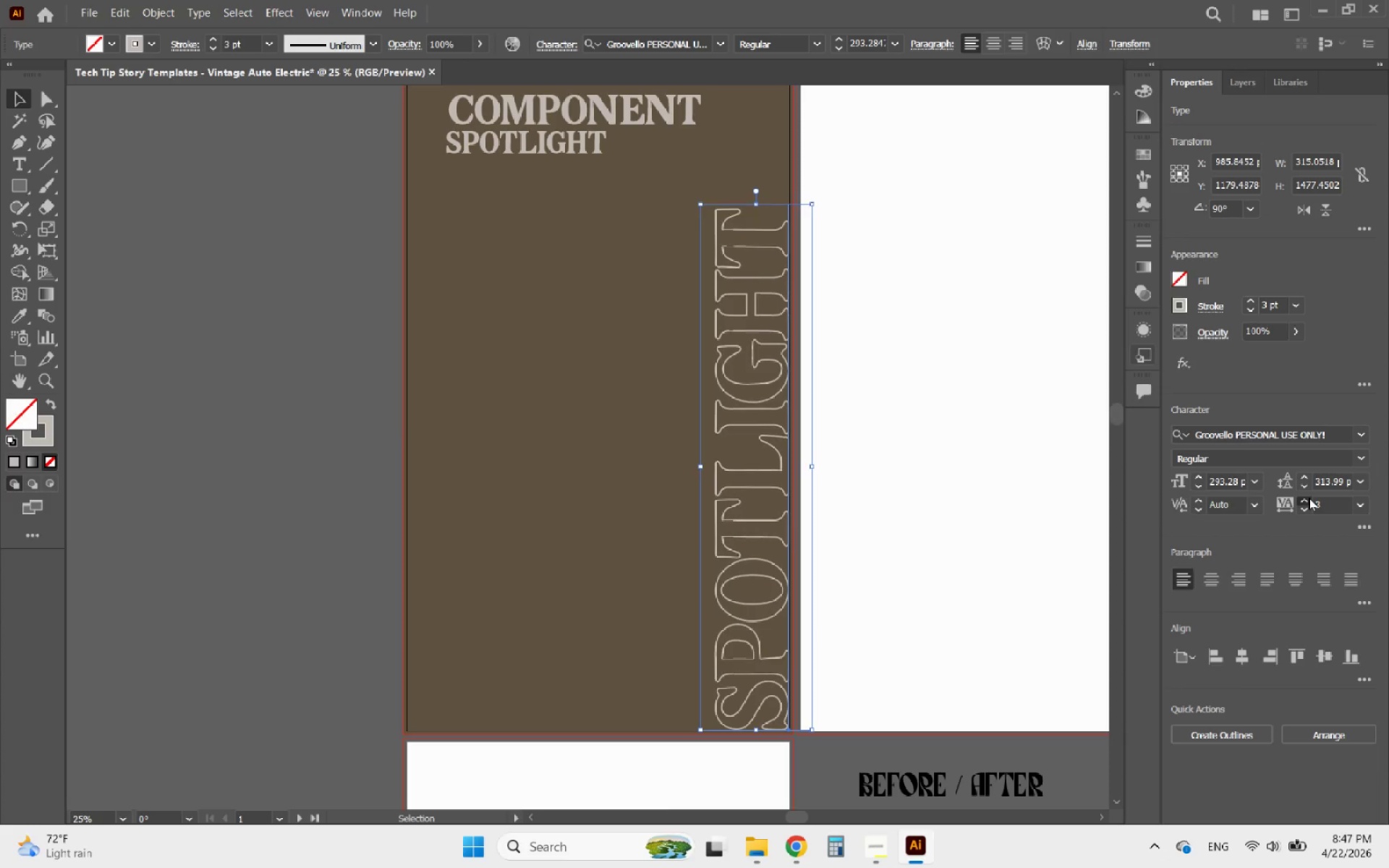 
wait(10.67)
 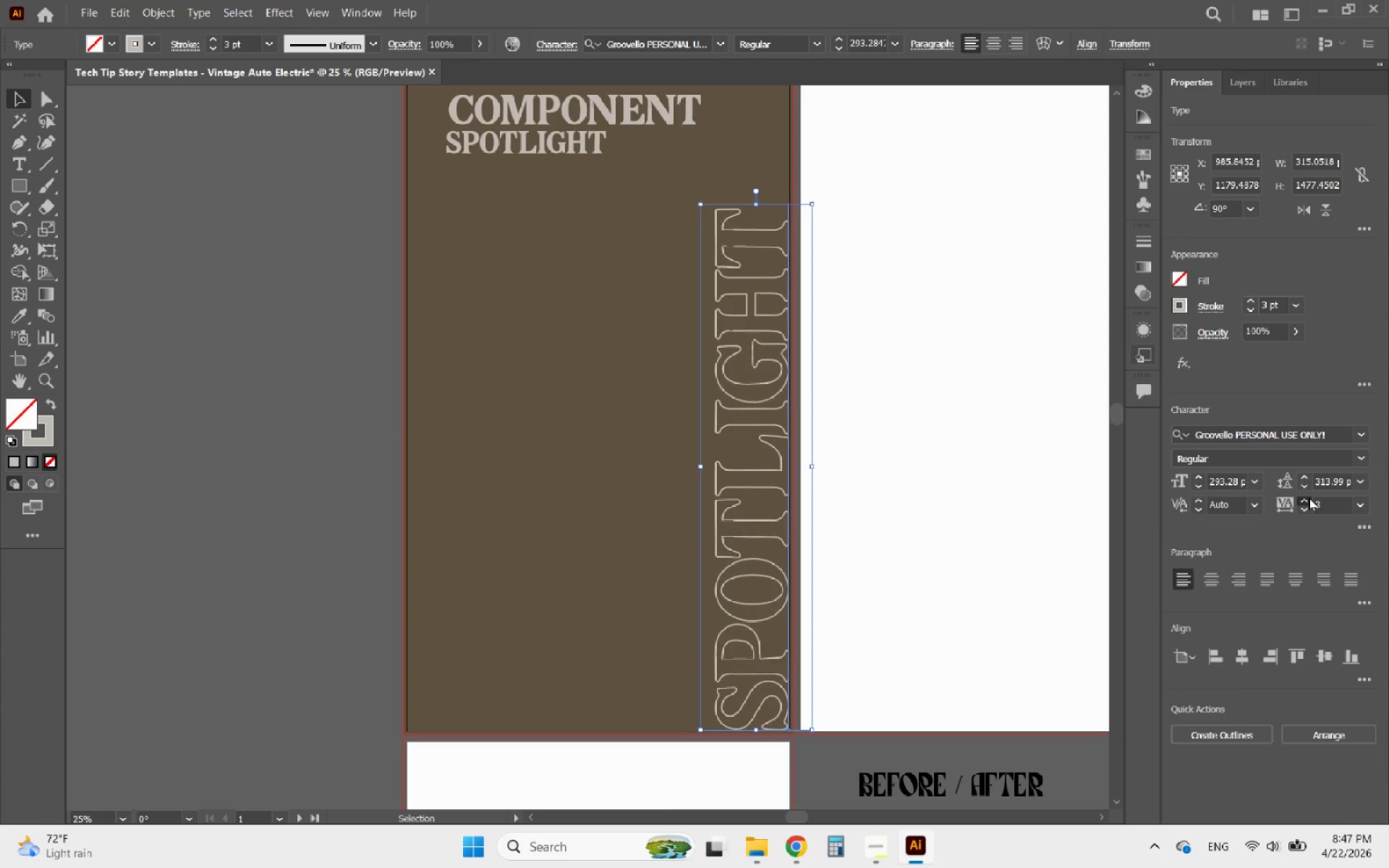 
left_click([1309, 498])
 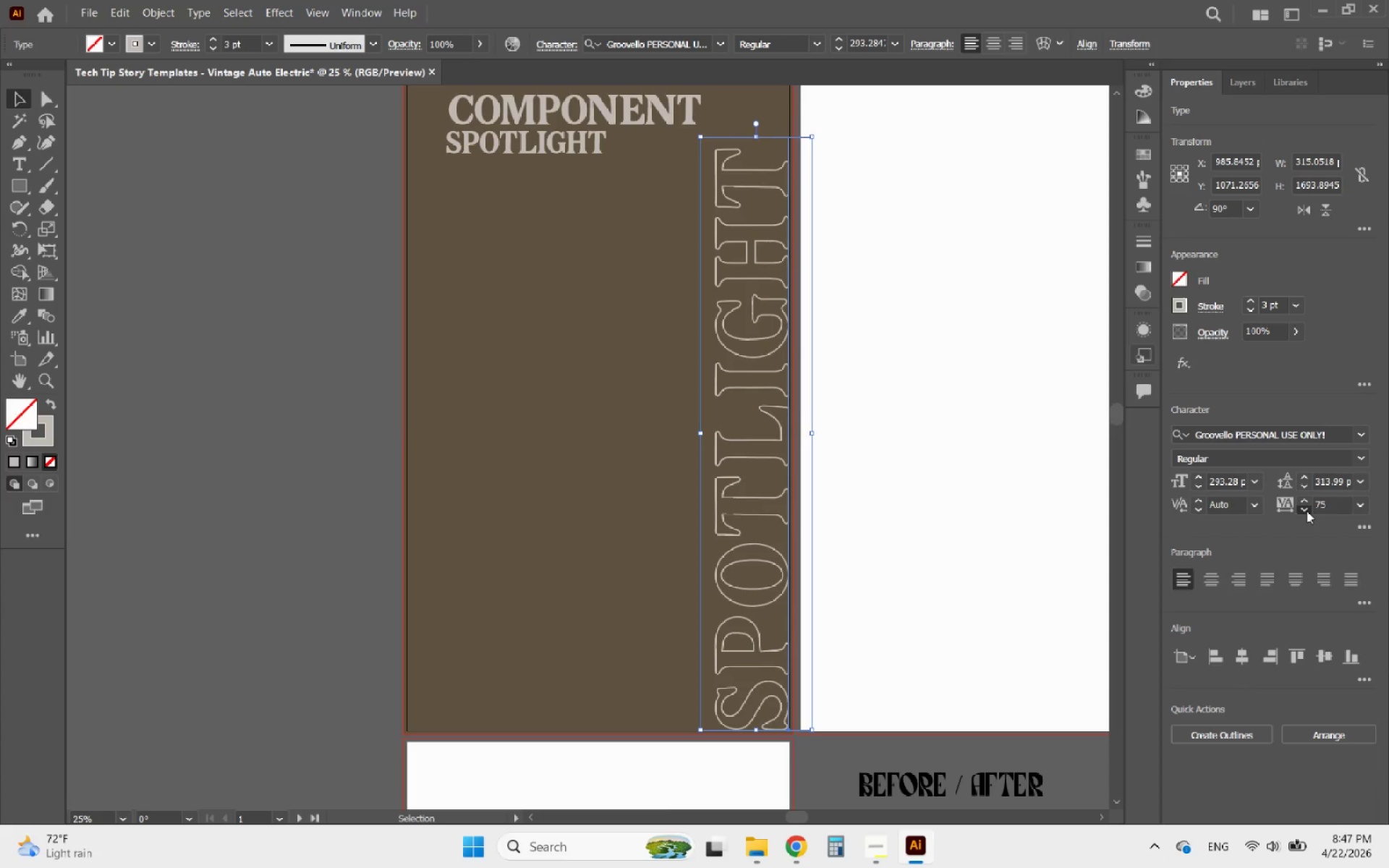 
left_click([1307, 511])
 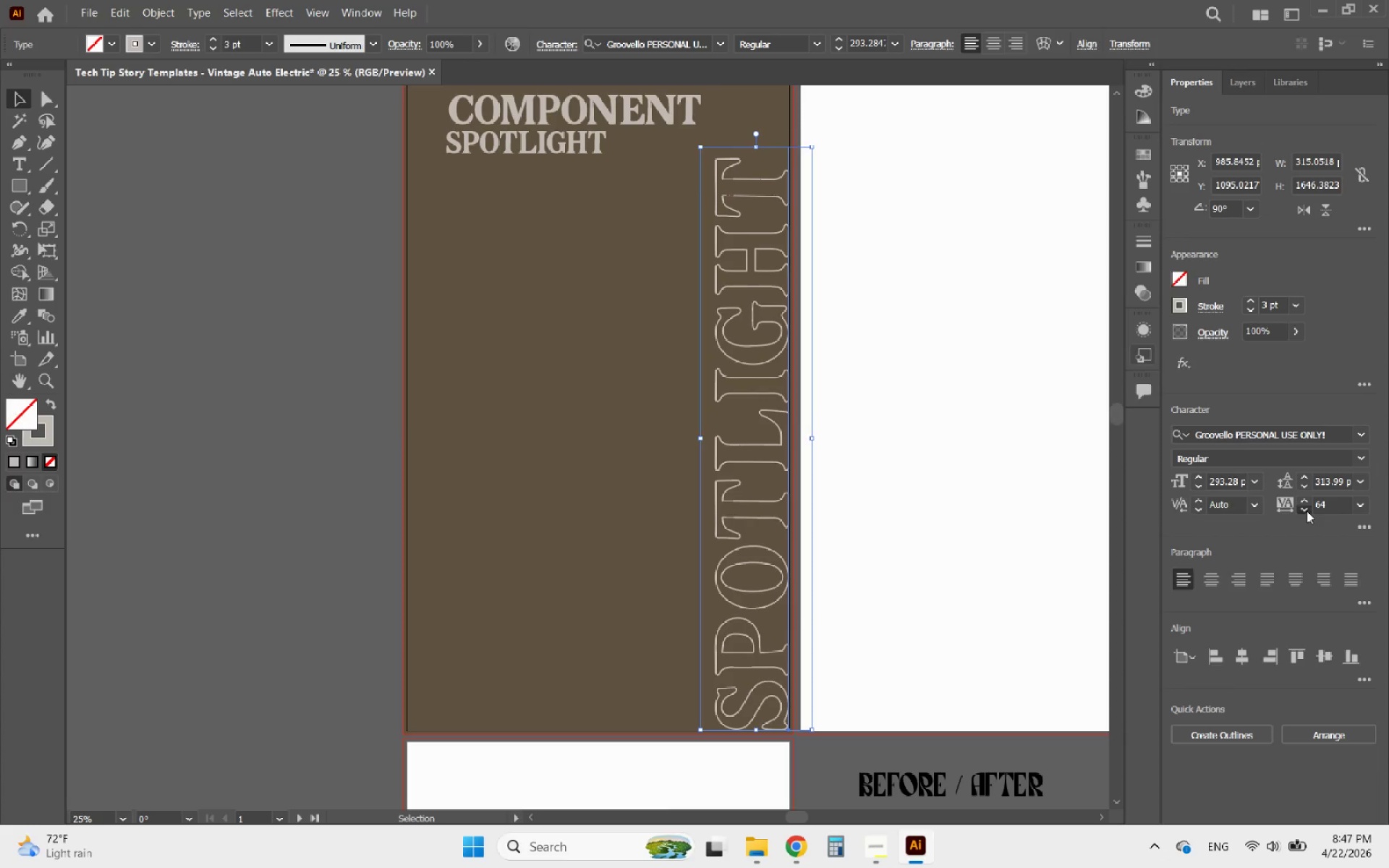 
double_click([1307, 511])
 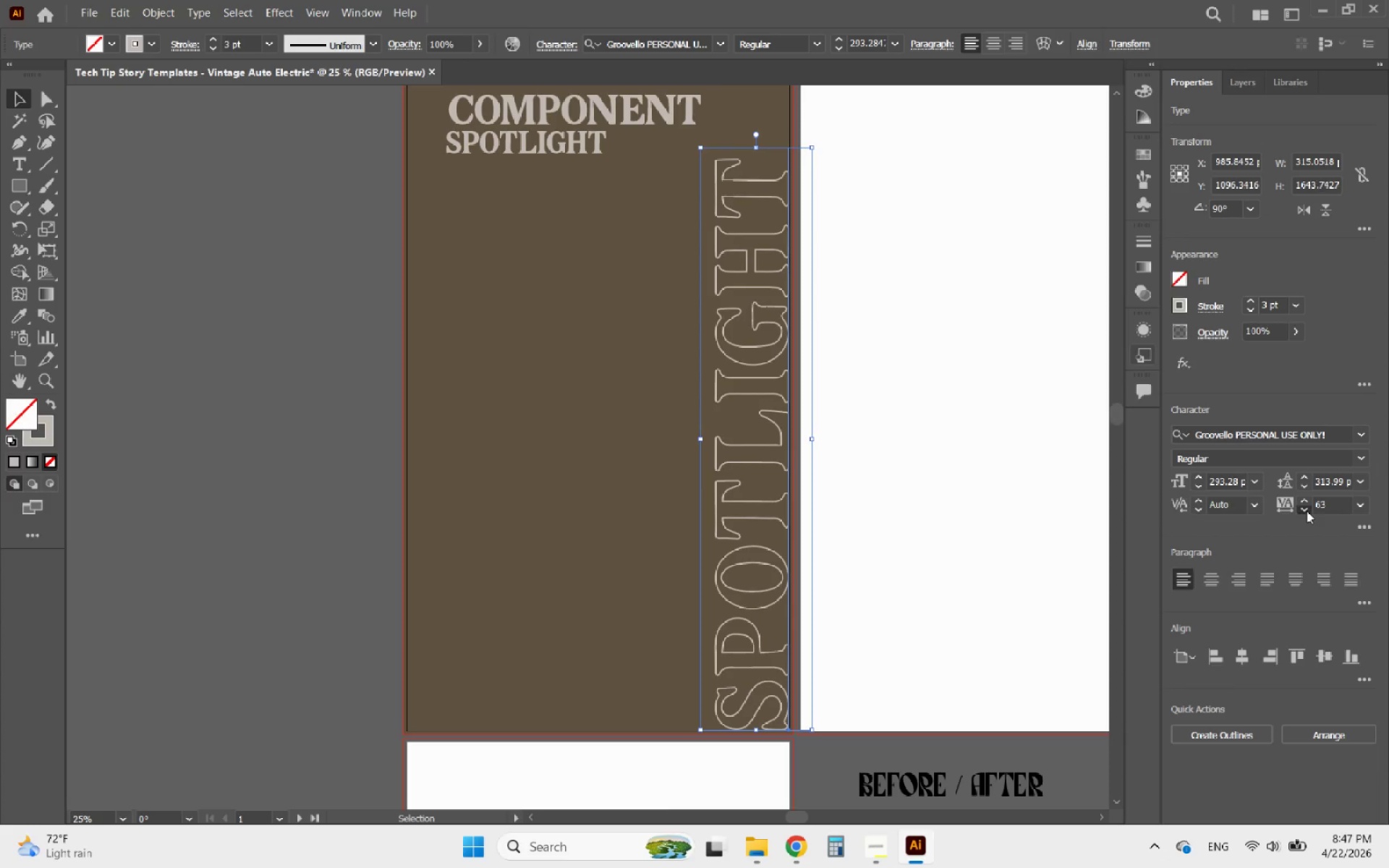 
triple_click([1307, 511])
 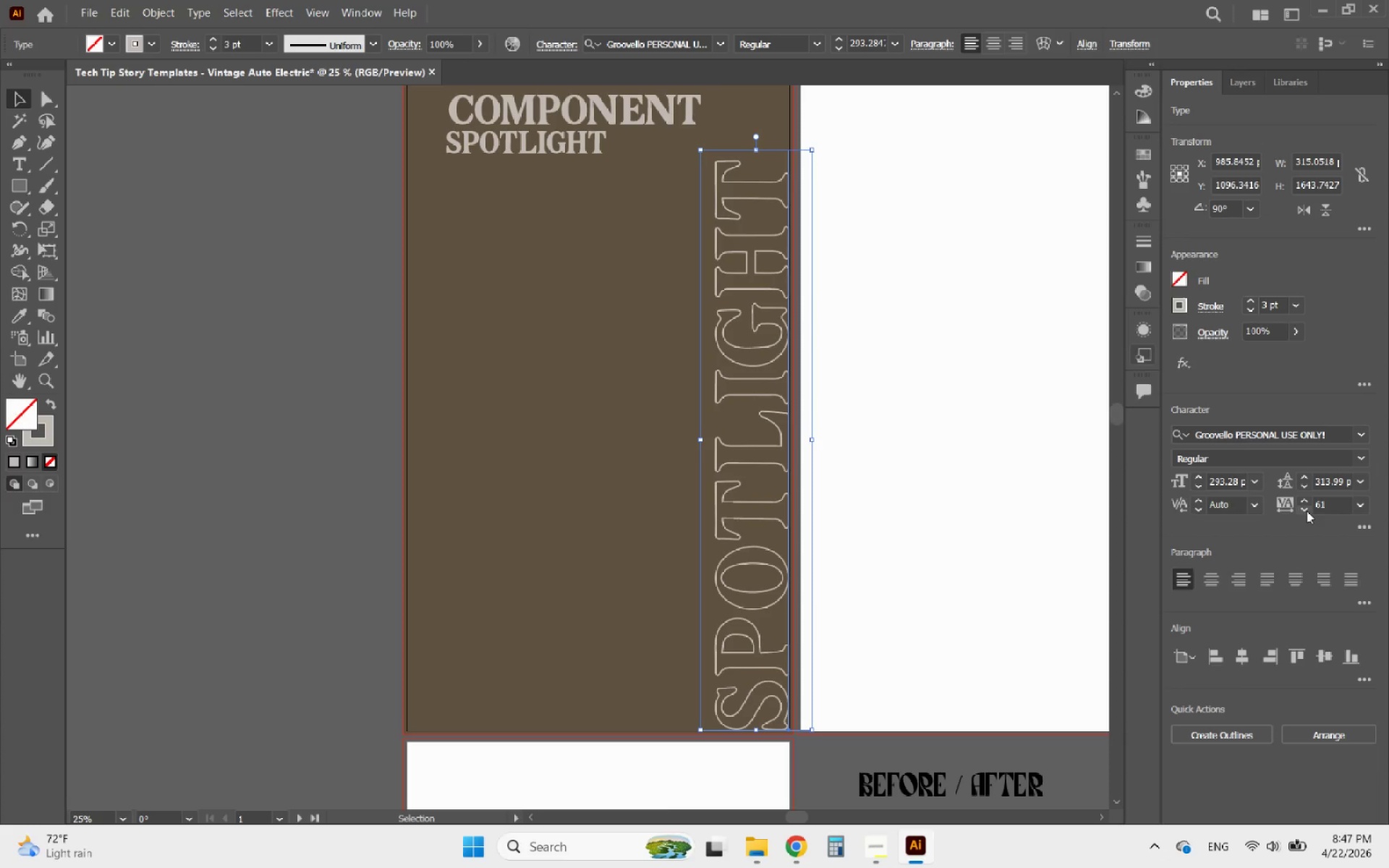 
triple_click([1307, 511])
 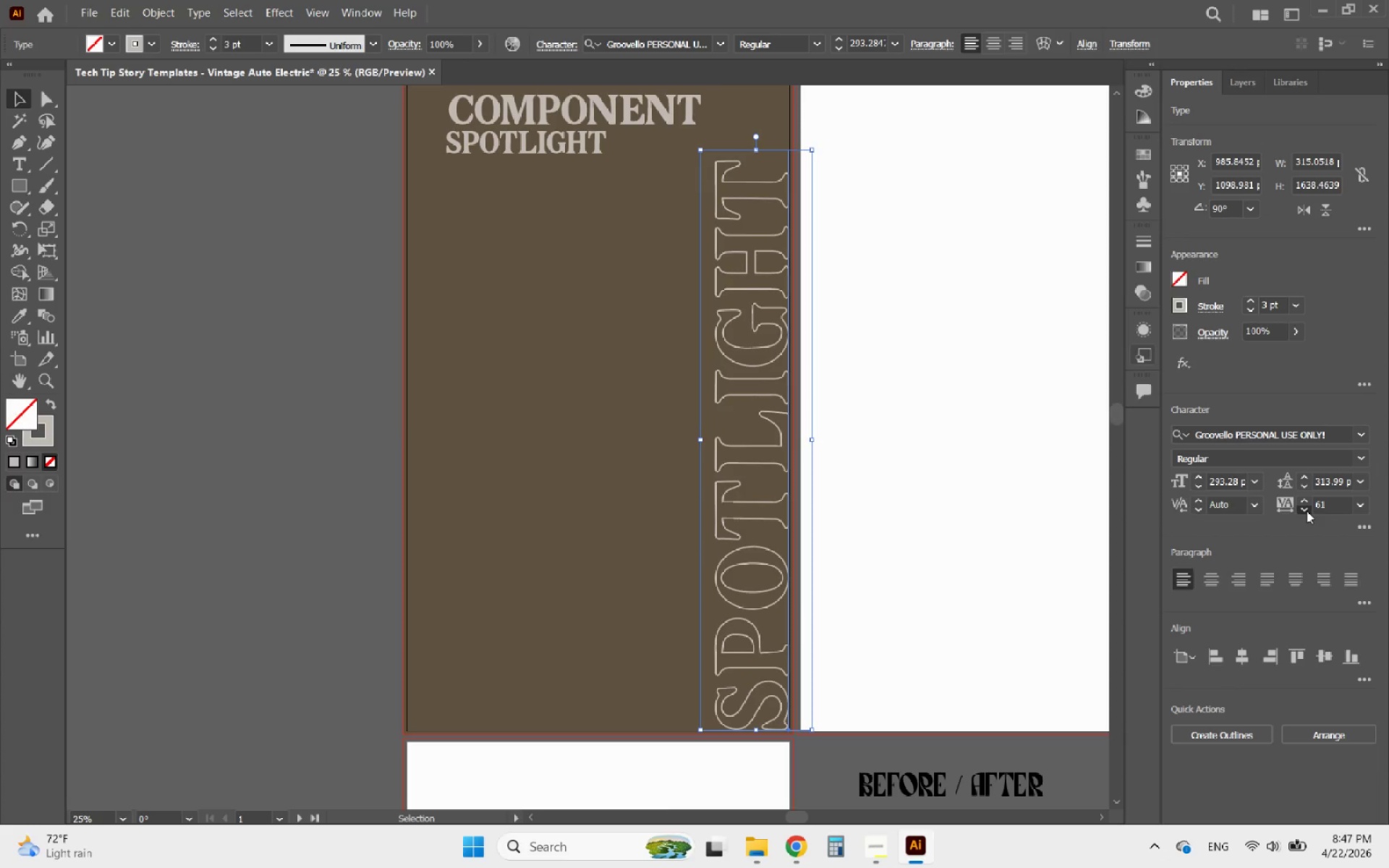 
triple_click([1307, 511])
 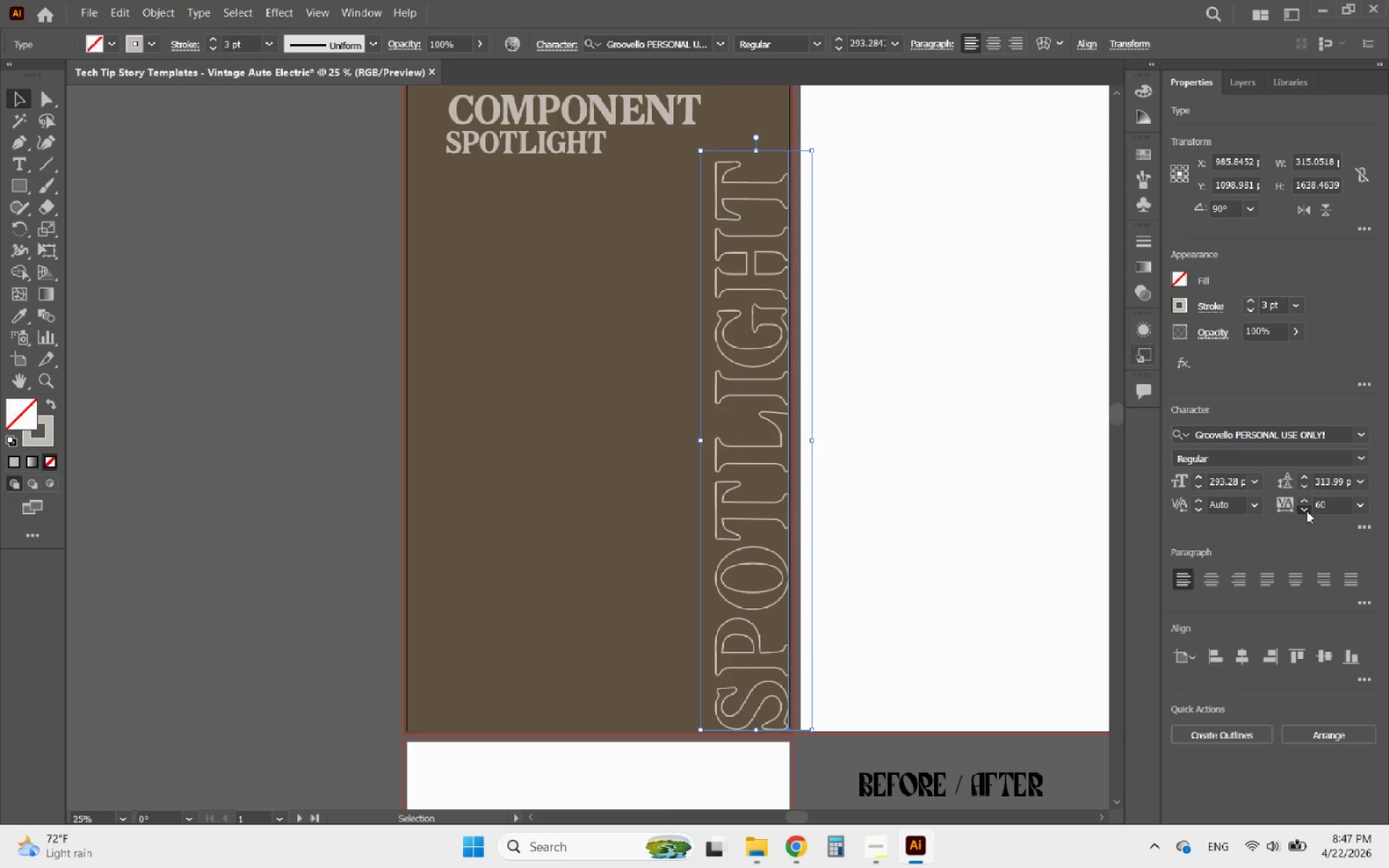 
triple_click([1307, 511])
 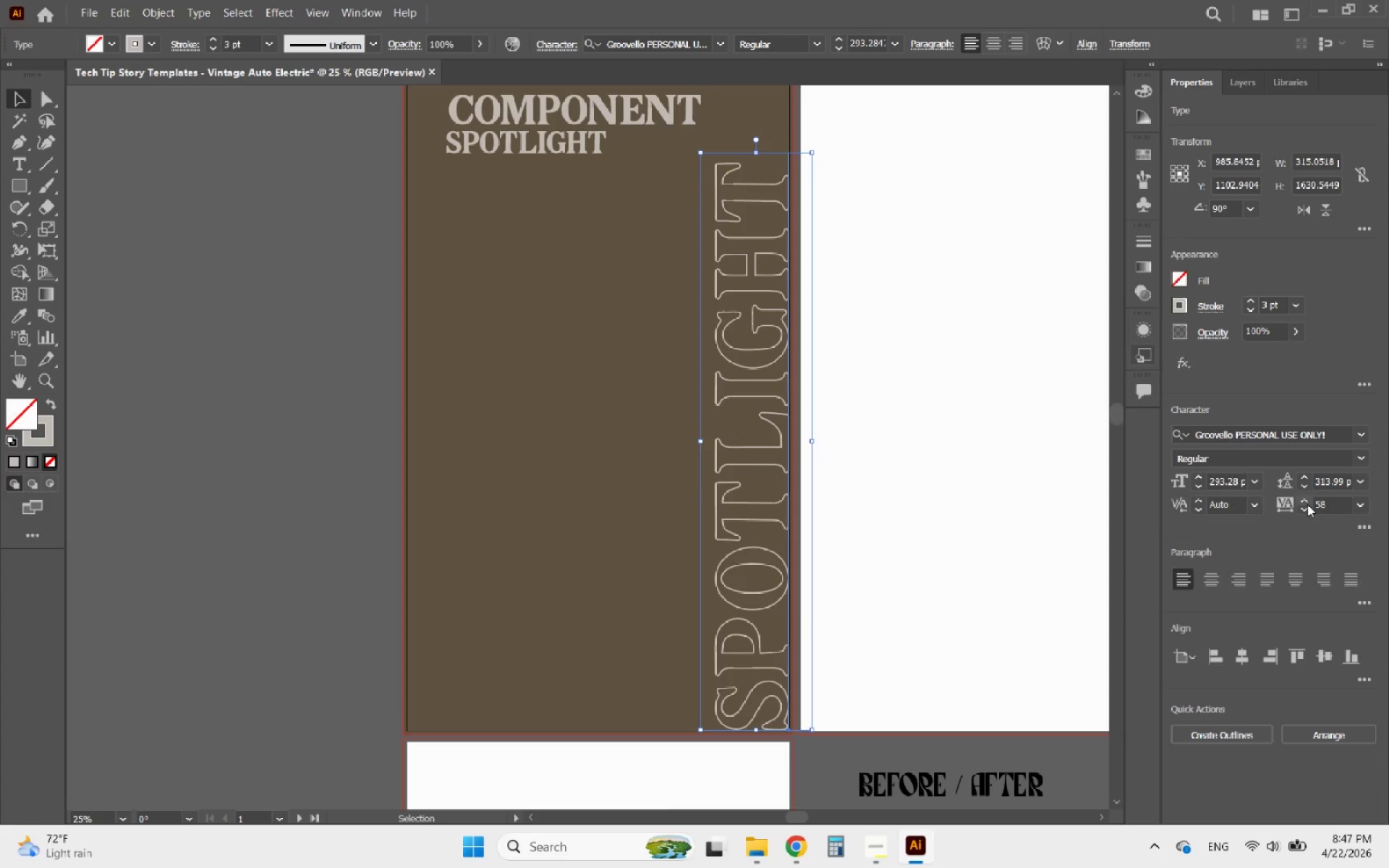 
double_click([1307, 503])
 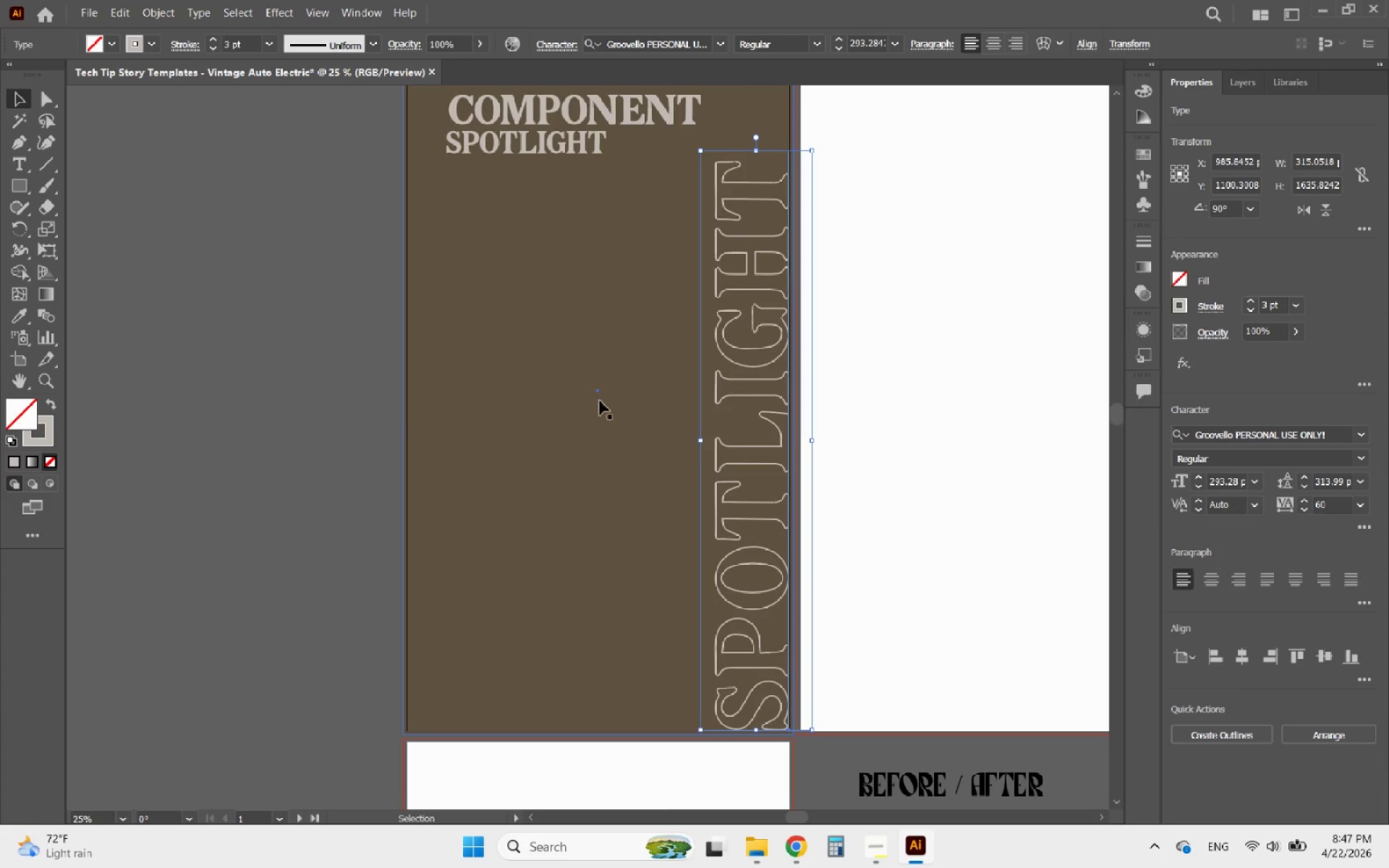 
left_click_drag(start_coordinate=[533, 244], to_coordinate=[519, 226])
 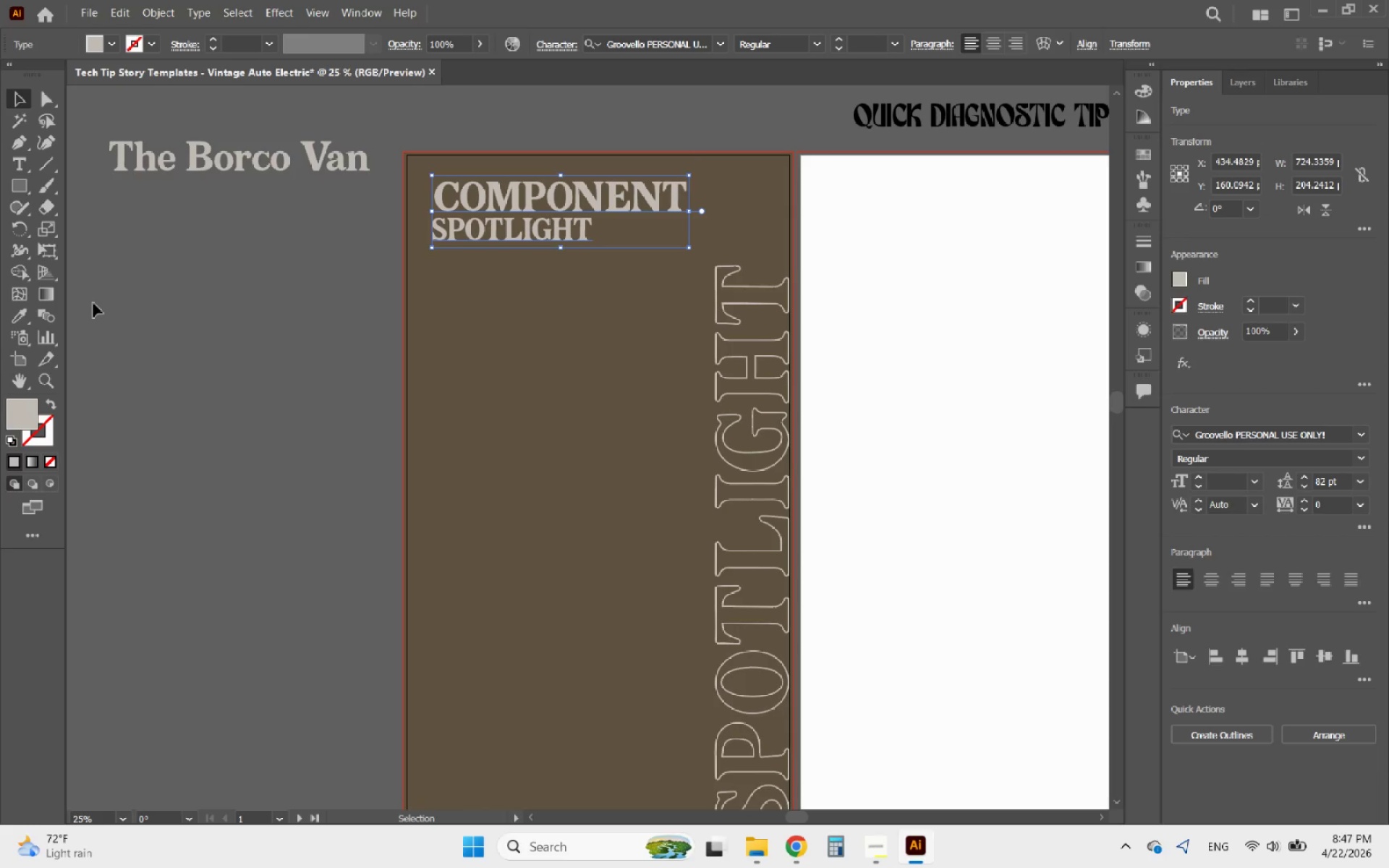 
scroll: coordinate [518, 413], scroll_direction: up, amount: 5.0
 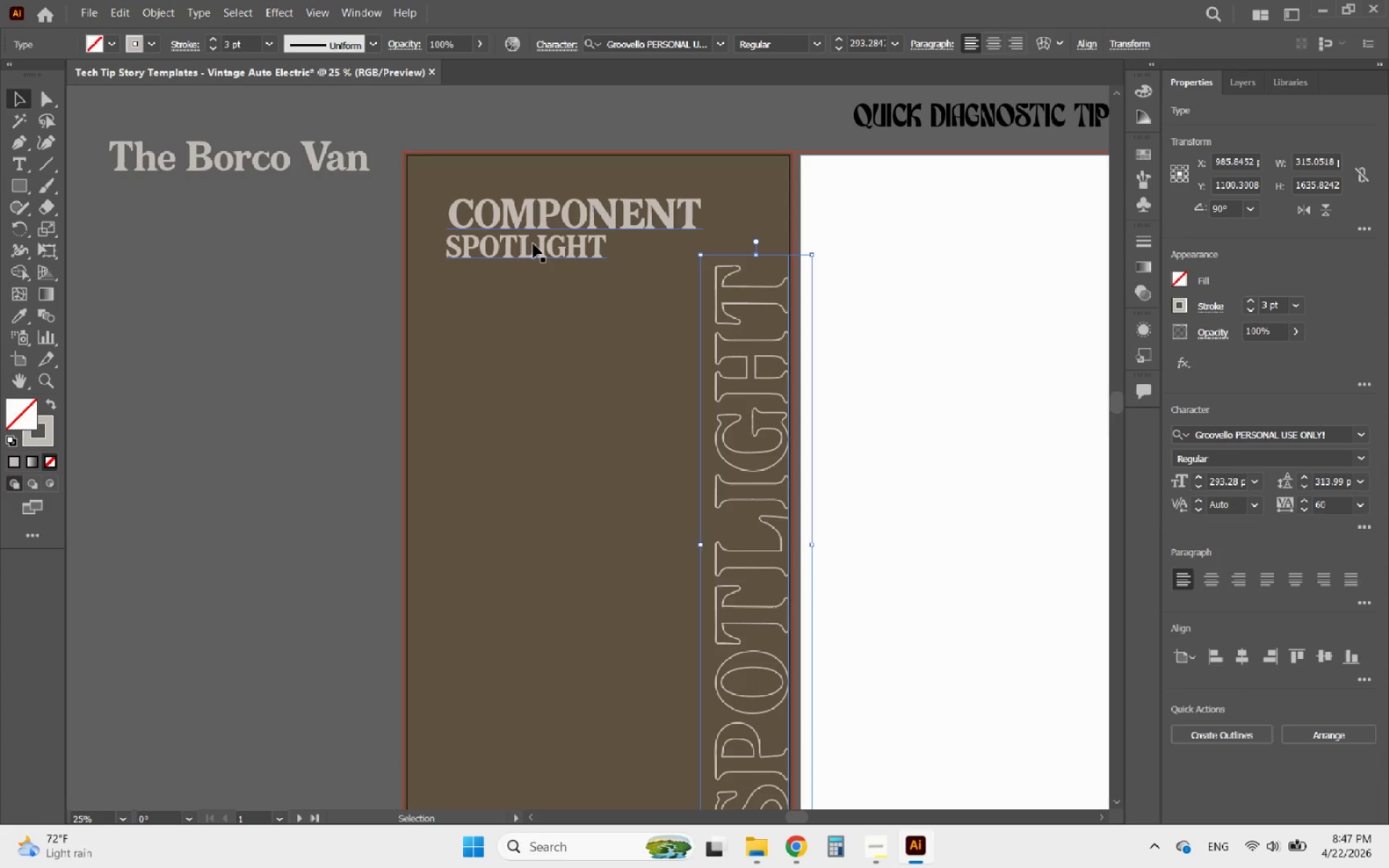 
left_click([93, 303])
 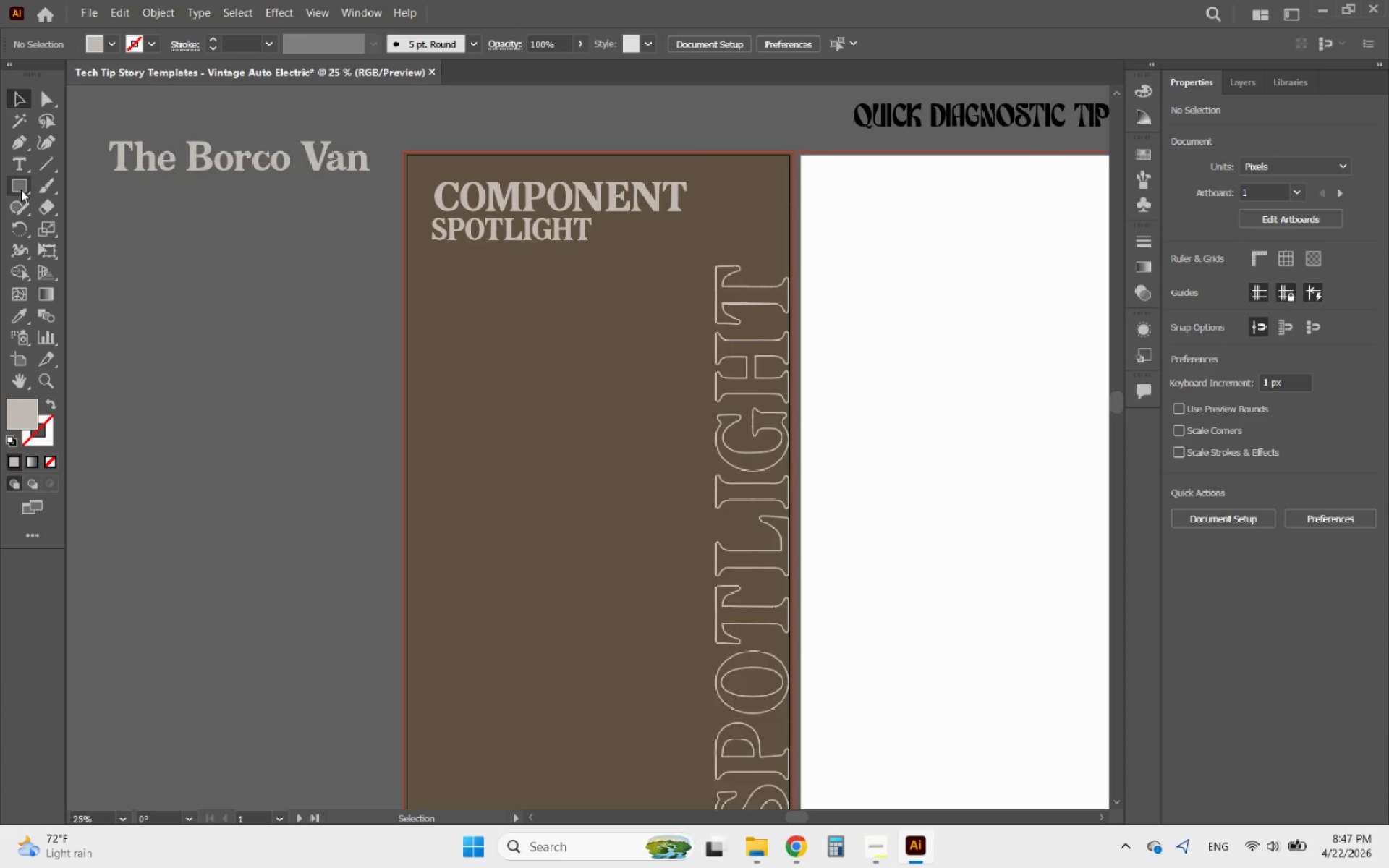 
left_click([20, 187])
 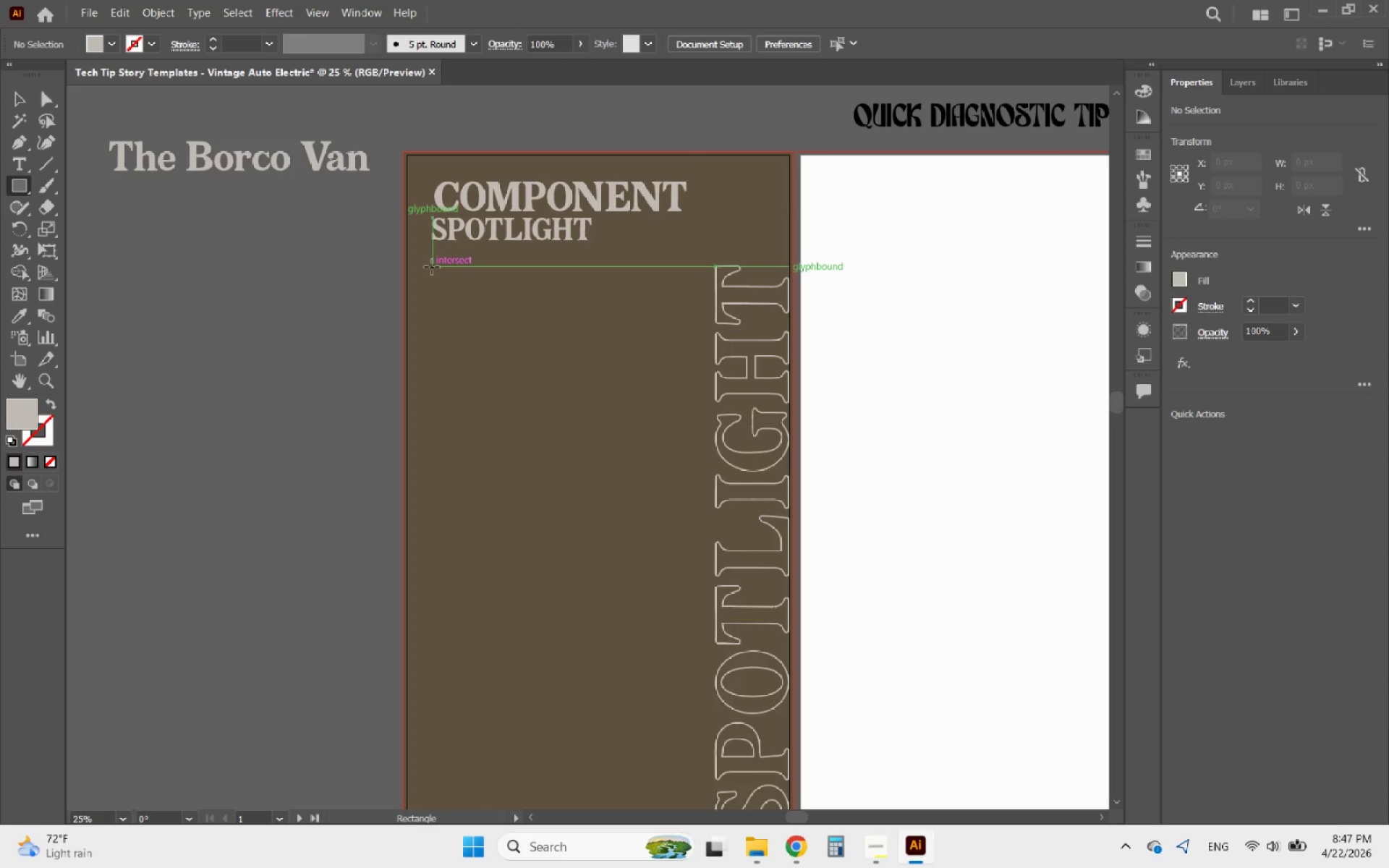 
left_click_drag(start_coordinate=[430, 266], to_coordinate=[694, 637])
 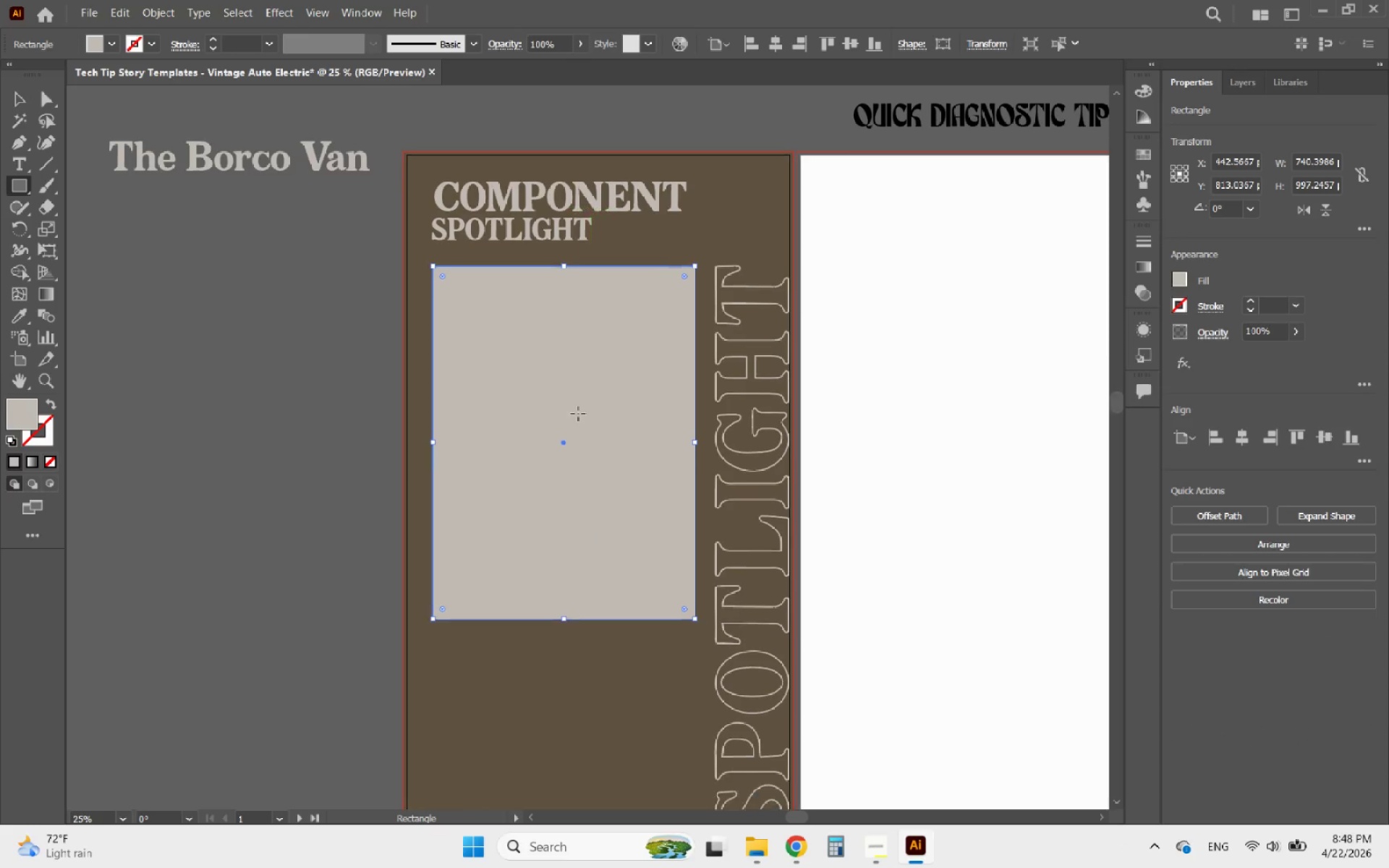 
scroll: coordinate [652, 572], scroll_direction: up, amount: 1.0
 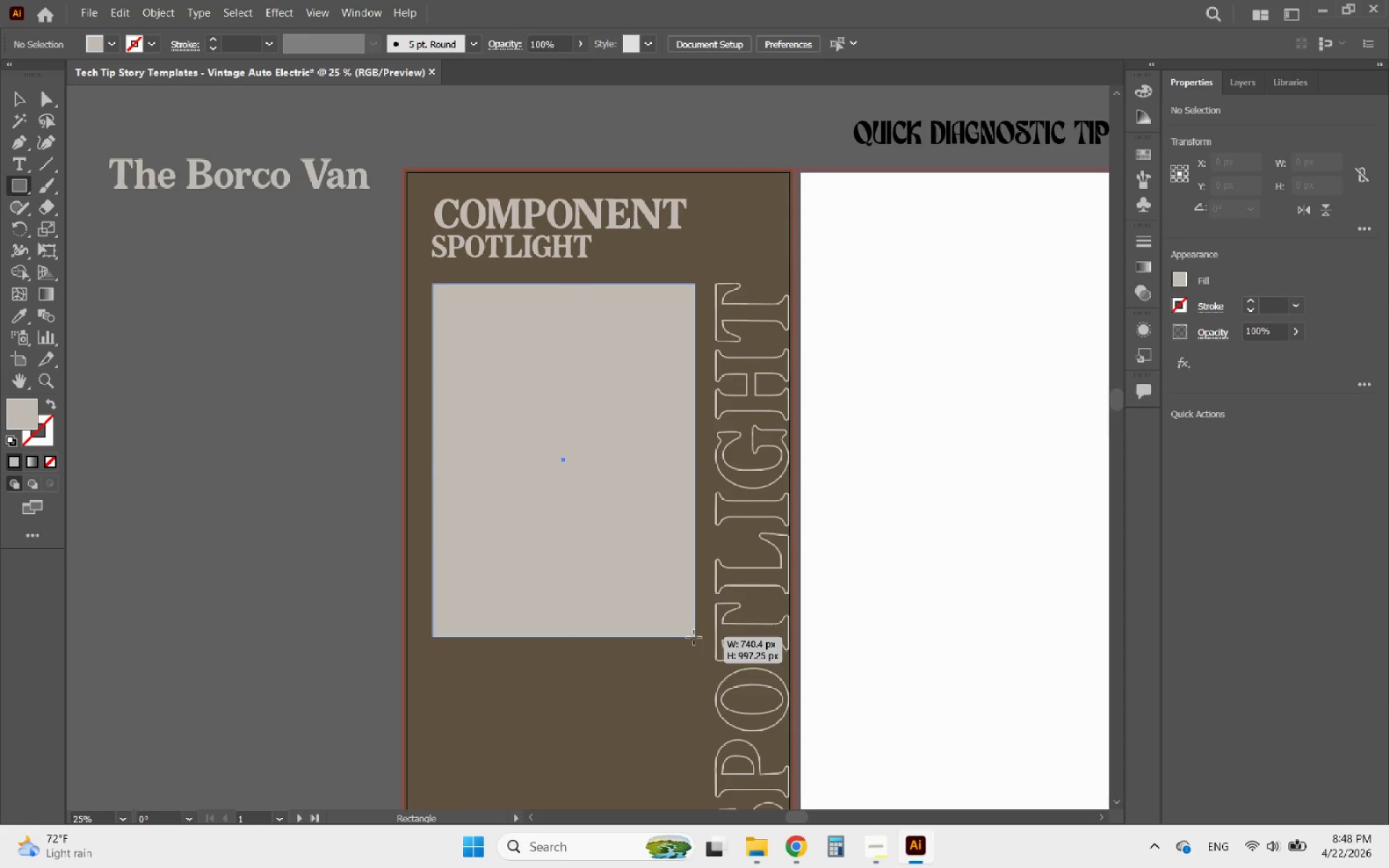 
scroll: coordinate [578, 414], scroll_direction: down, amount: 4.0
 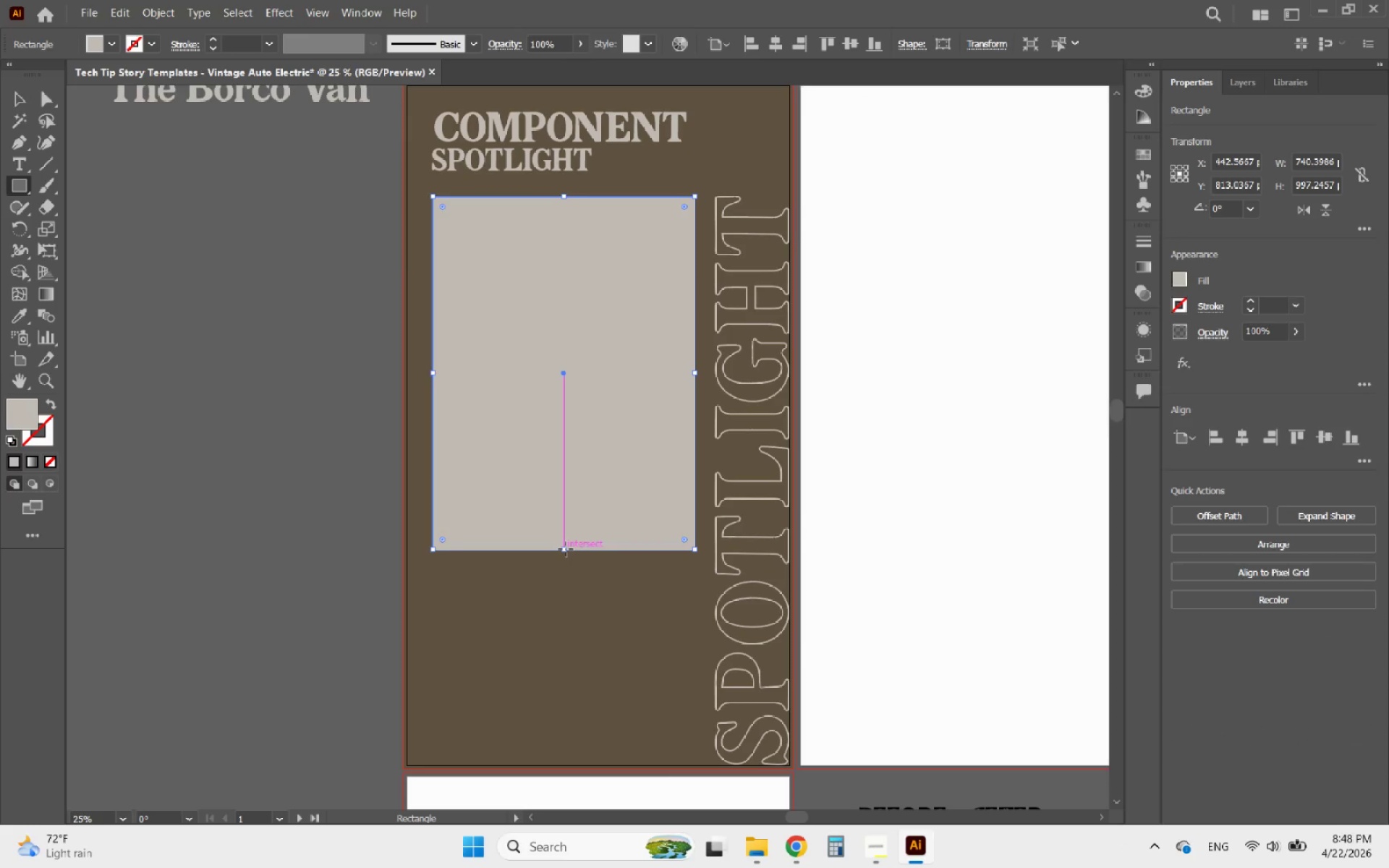 
left_click_drag(start_coordinate=[566, 553], to_coordinate=[556, 770])
 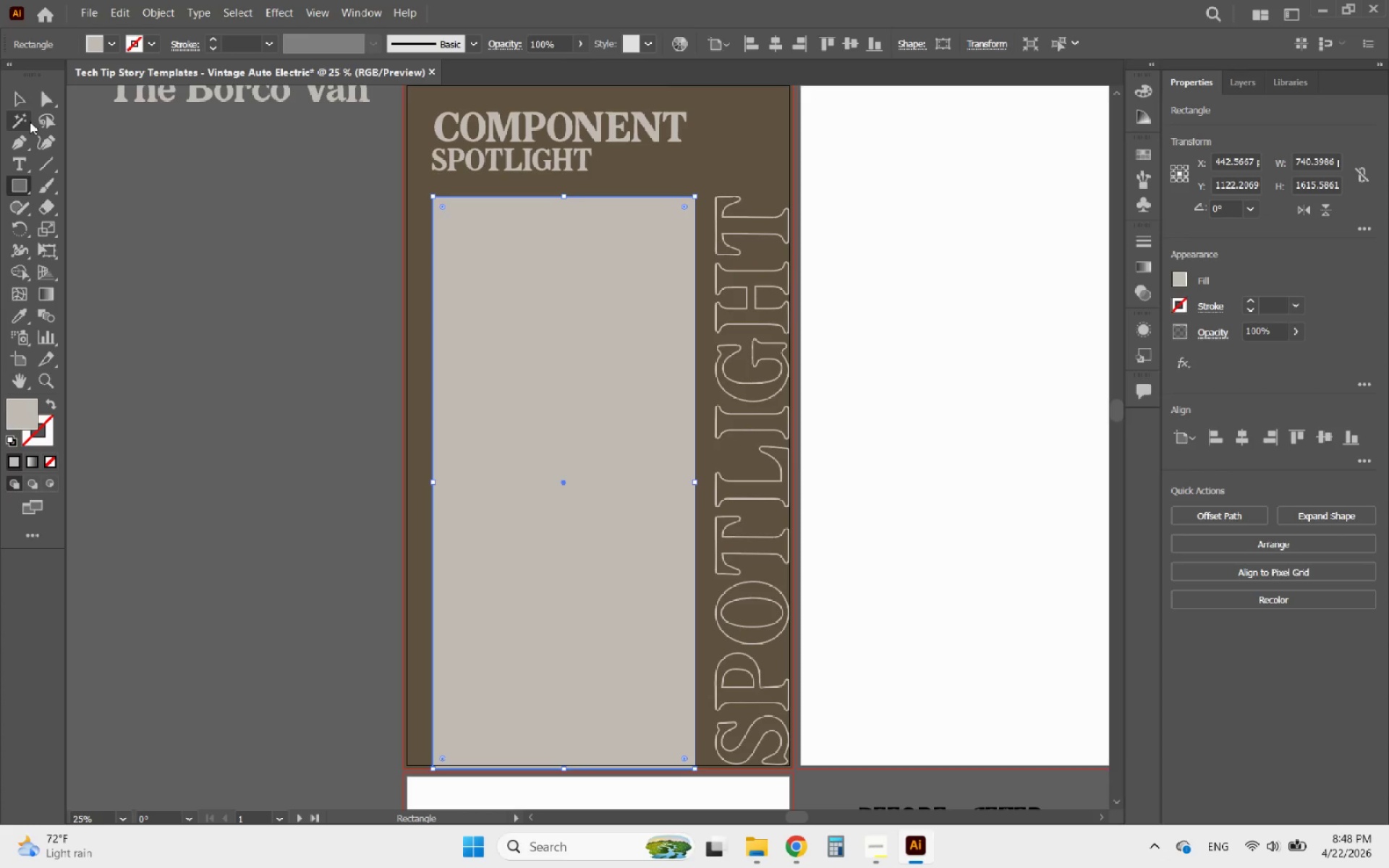 
left_click([23, 105])
 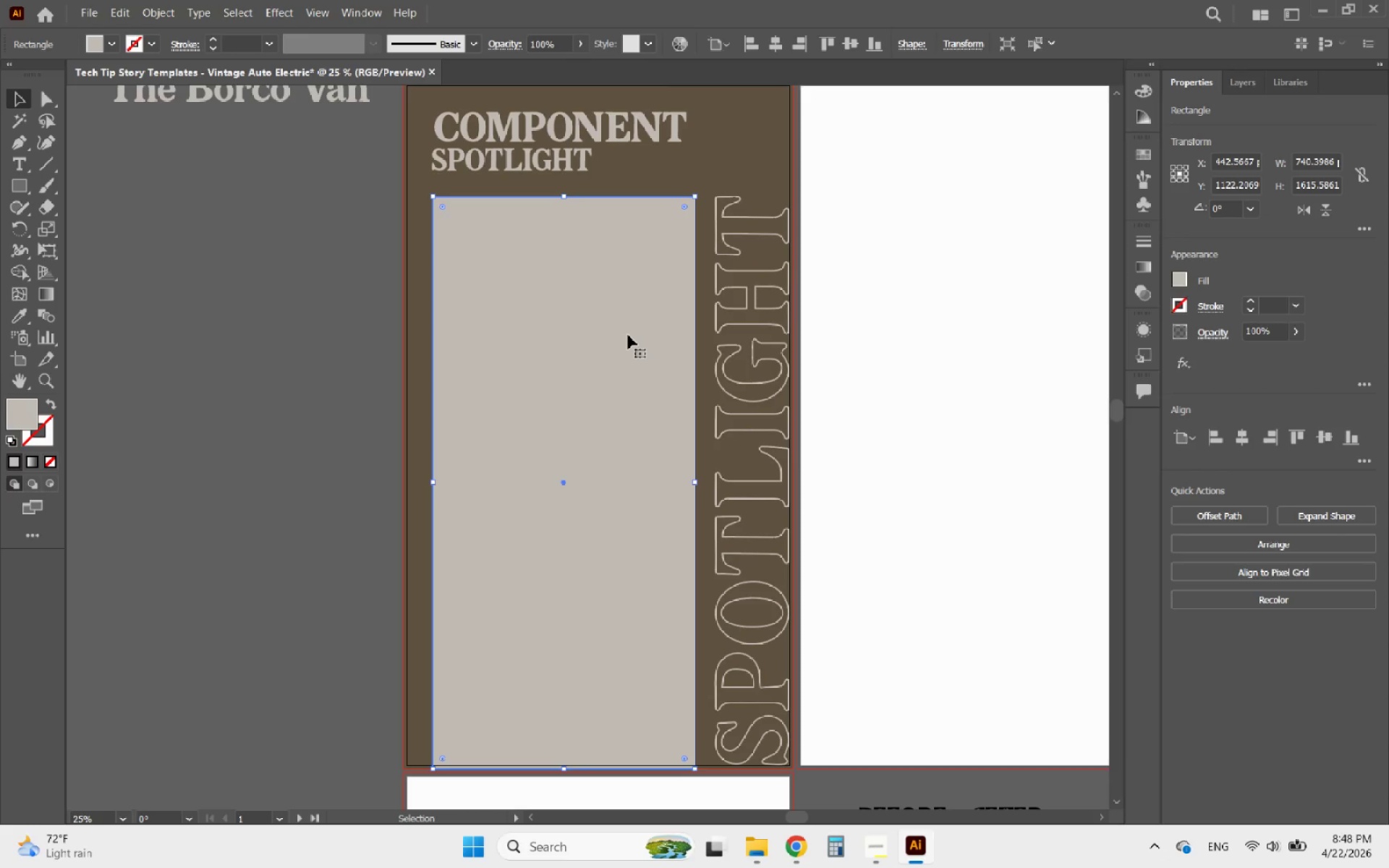 
hold_key(key=AltLeft, duration=0.38)
 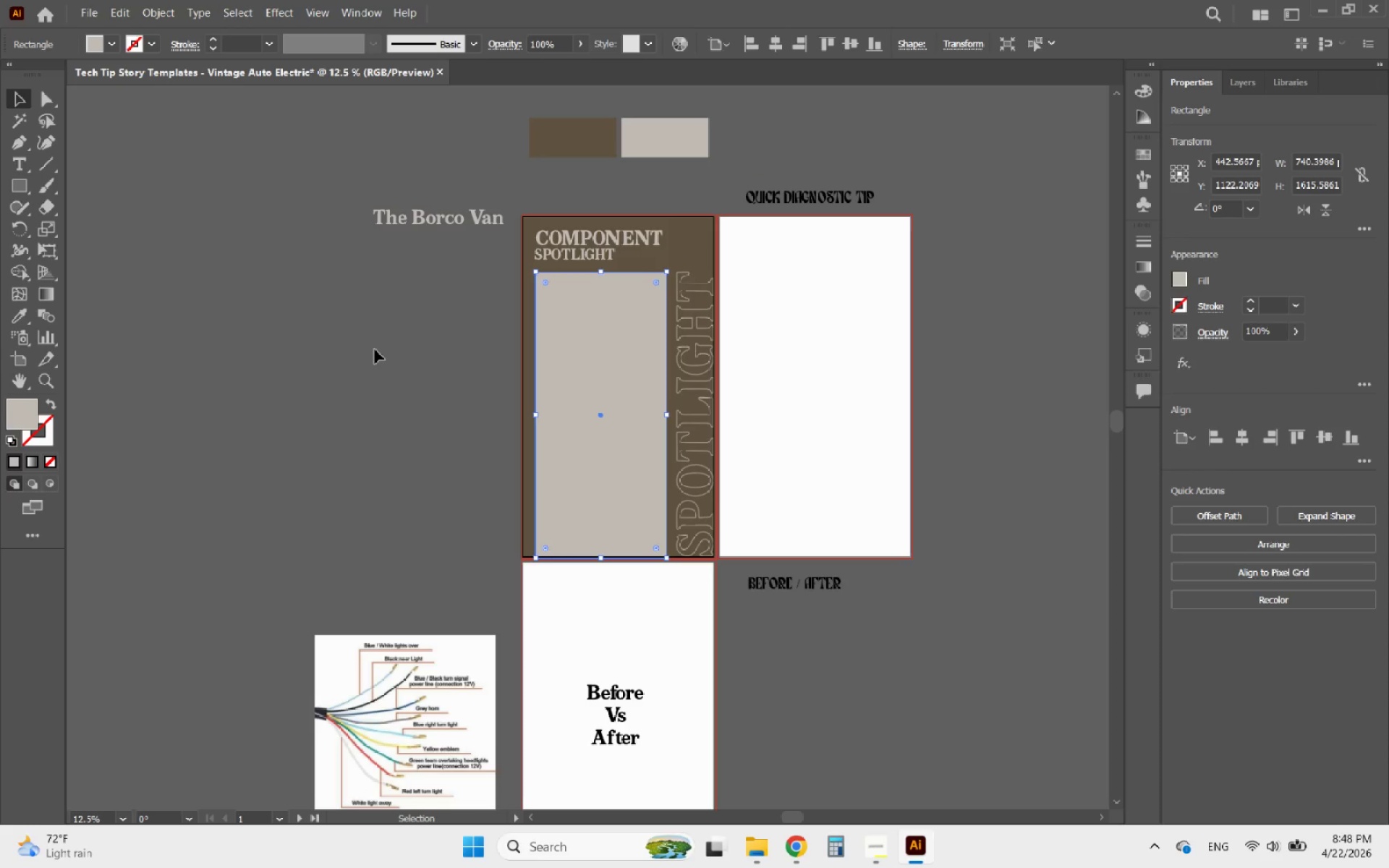 
left_click([375, 349])
 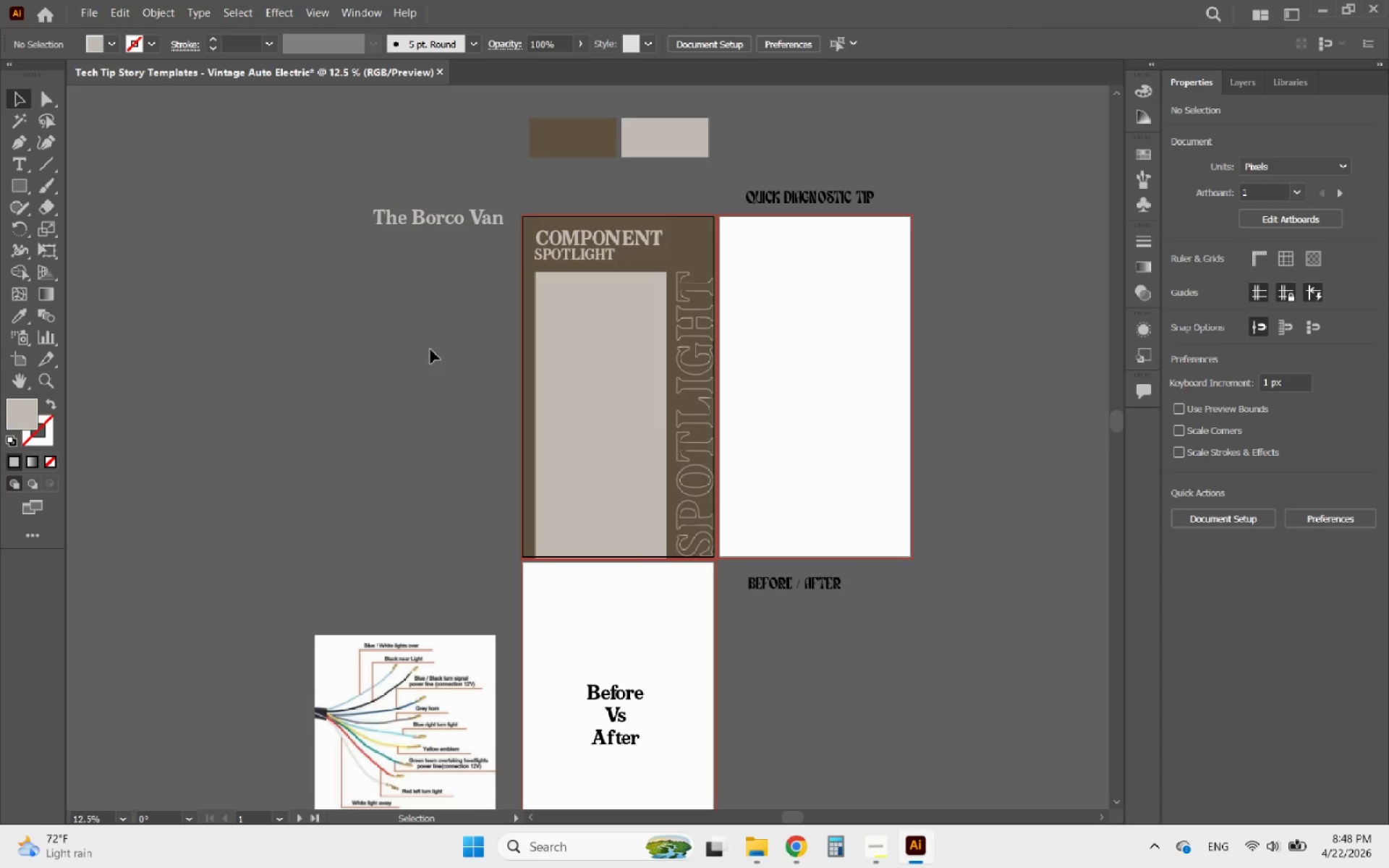 
scroll: coordinate [638, 349], scroll_direction: down, amount: 2.0
 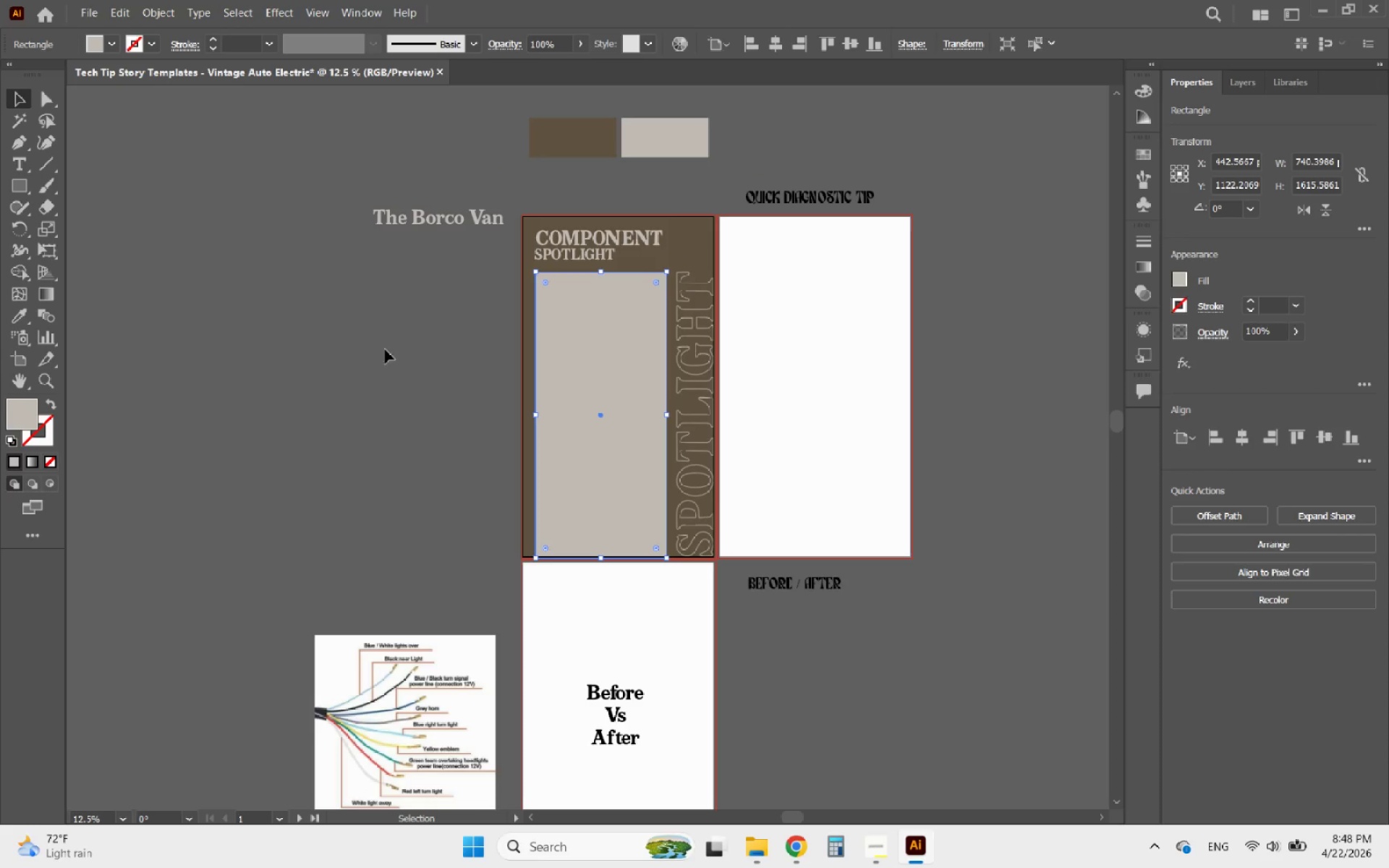 
hold_key(key=AltLeft, duration=0.7)
 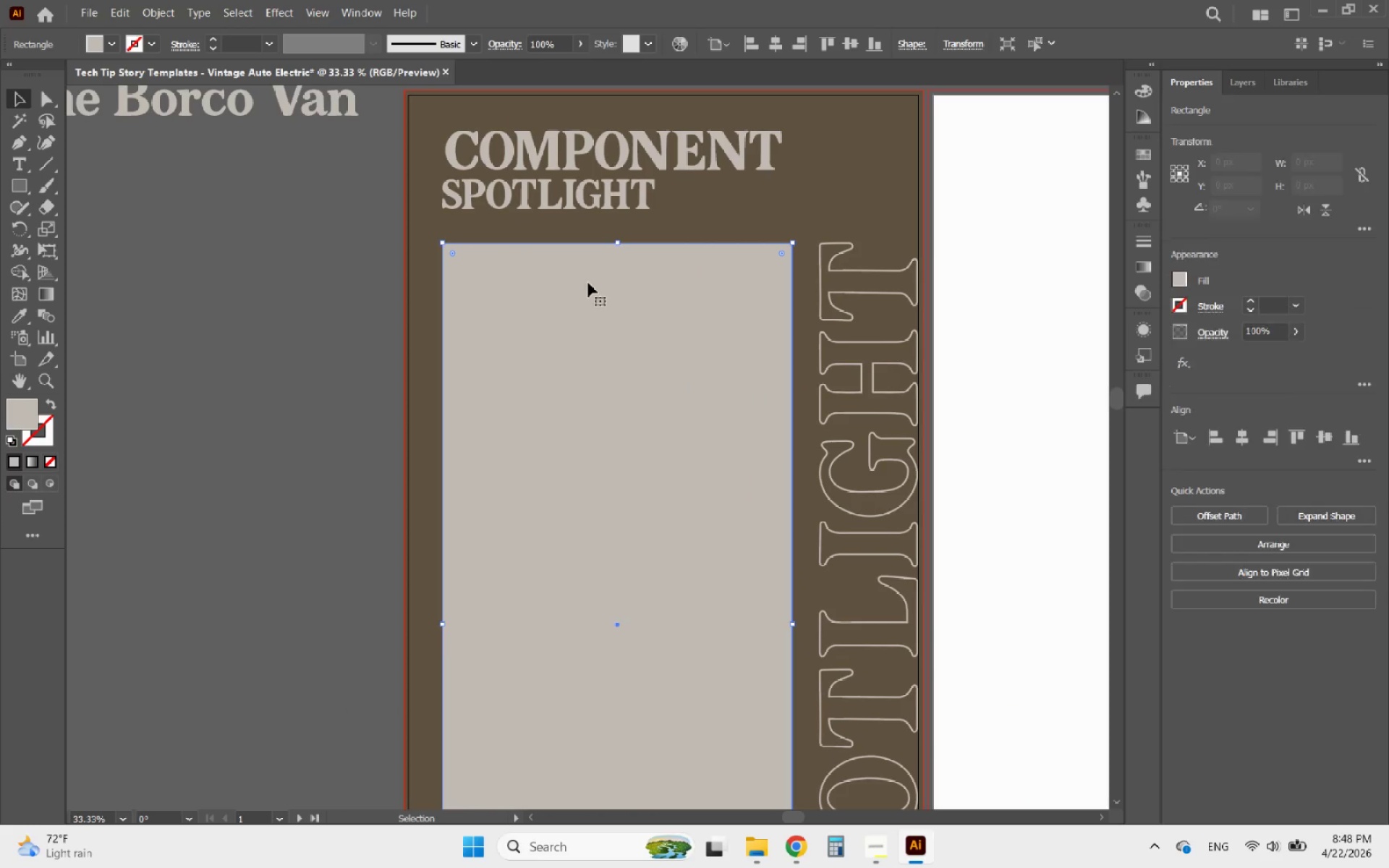 
left_click([587, 285])
 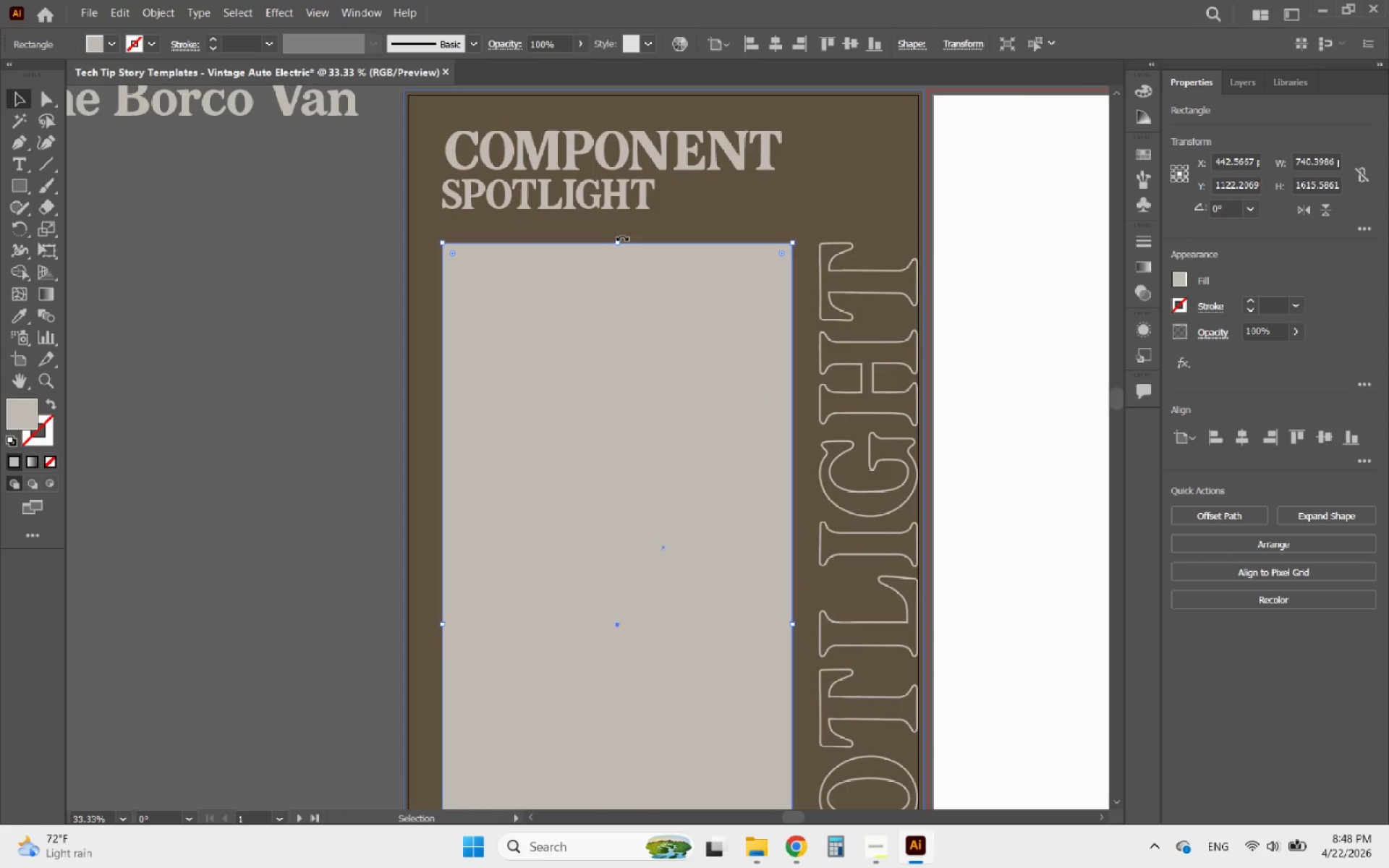 
scroll: coordinate [587, 285], scroll_direction: up, amount: 2.0
 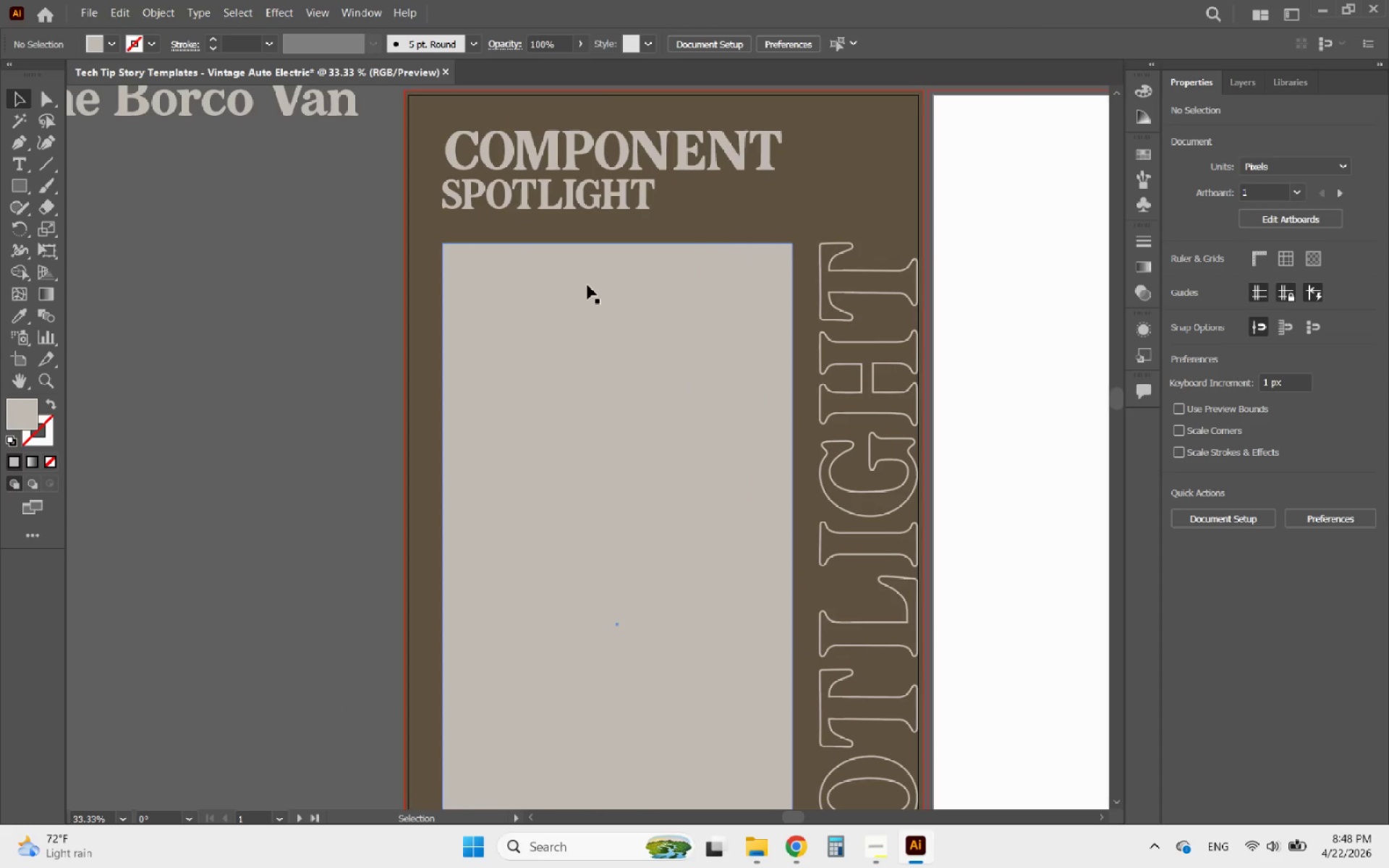 
left_click([622, 237])
 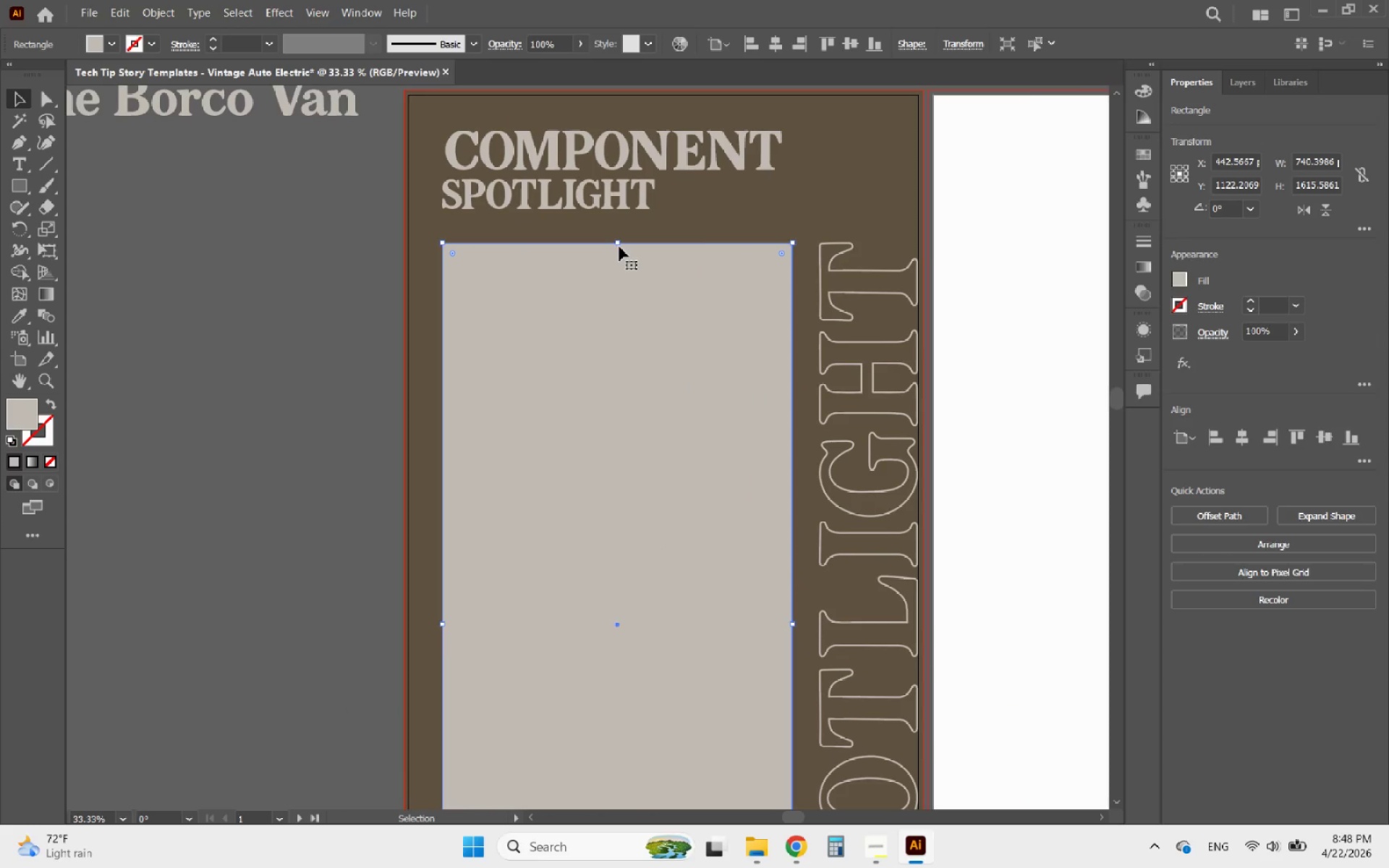 
hold_key(key=AltLeft, duration=0.44)
 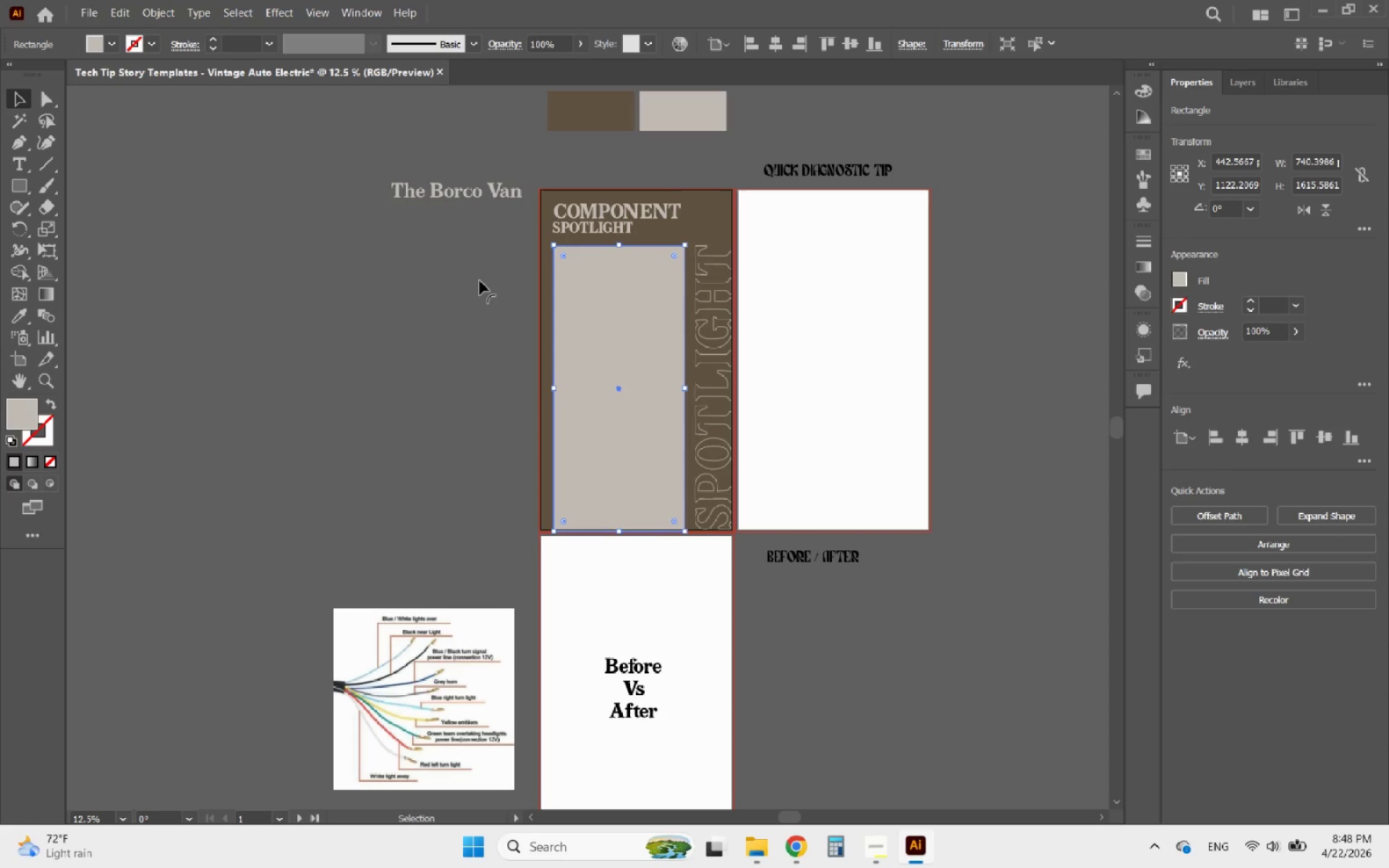 
hold_key(key=AltLeft, duration=0.55)
 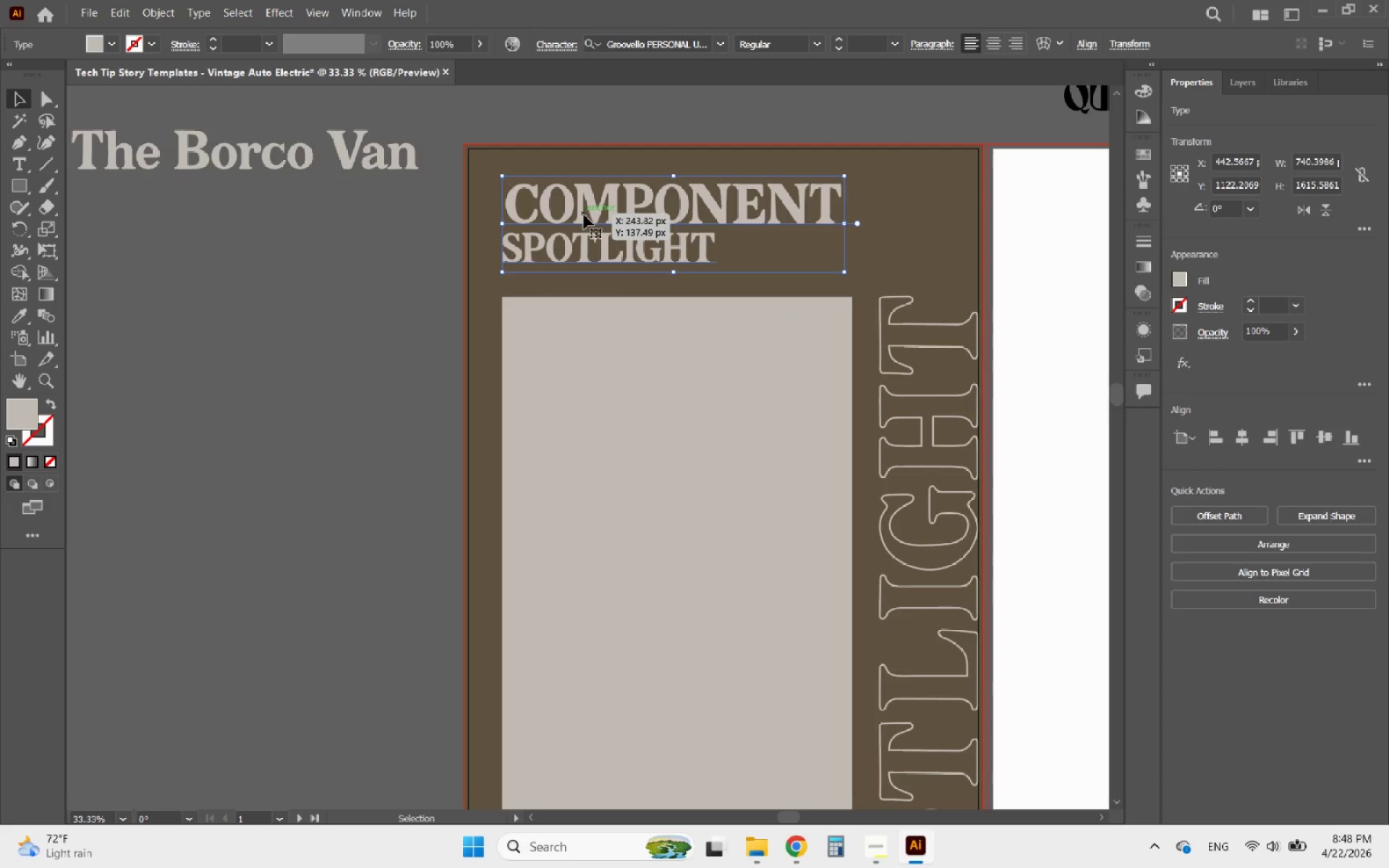 
scroll: coordinate [619, 247], scroll_direction: down, amount: 2.0
 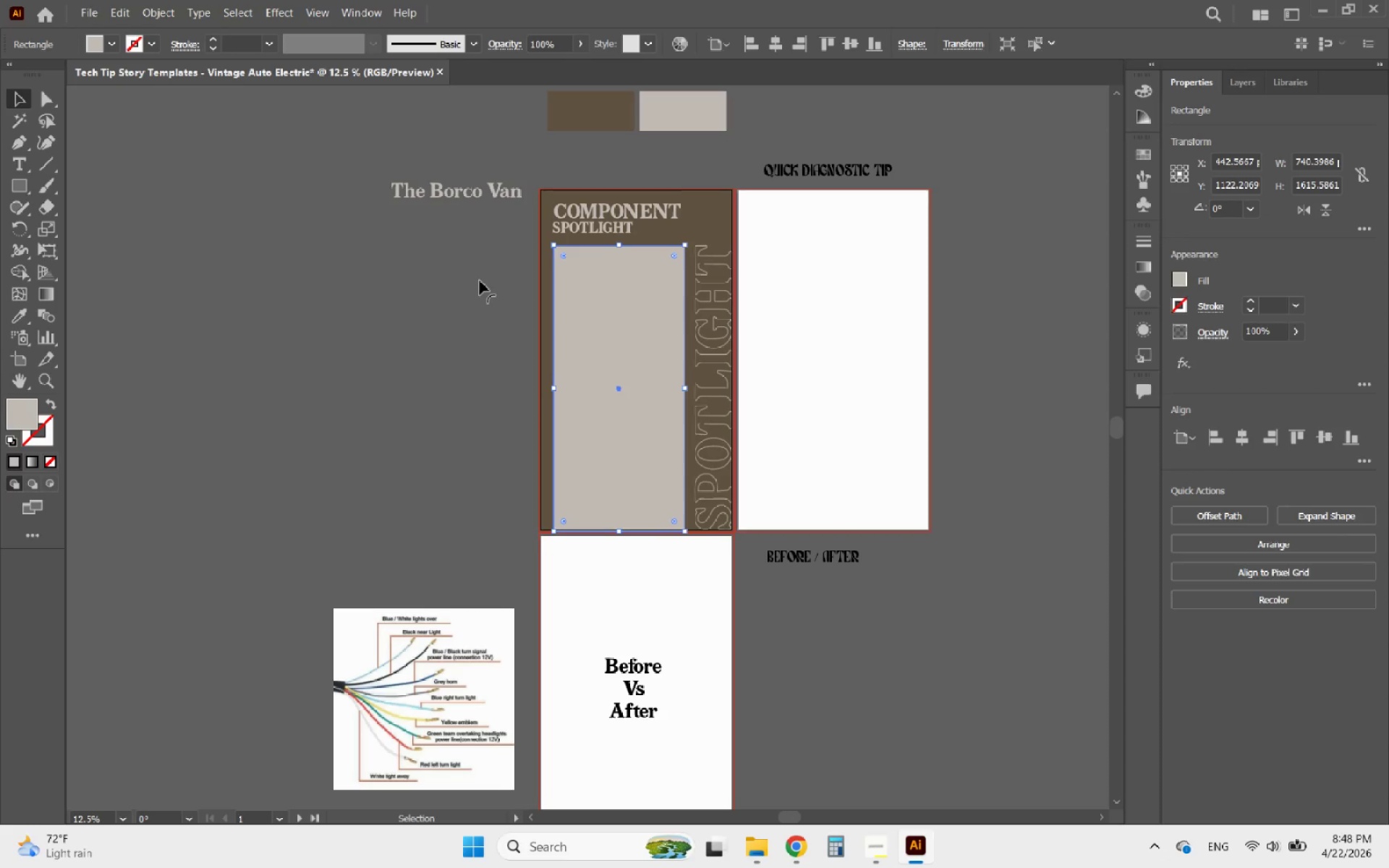 
left_click([584, 215])
 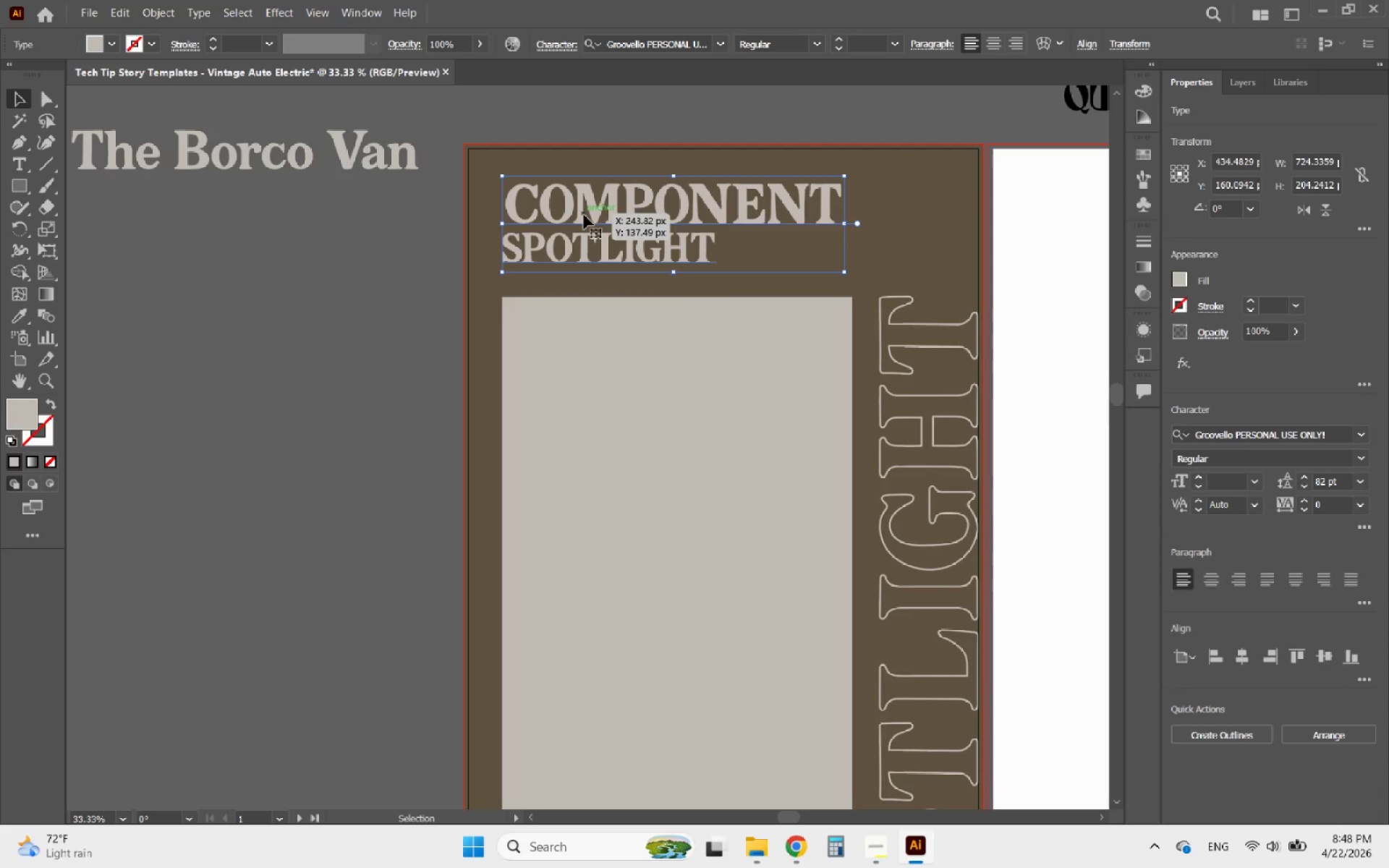 
scroll: coordinate [584, 215], scroll_direction: up, amount: 2.0
 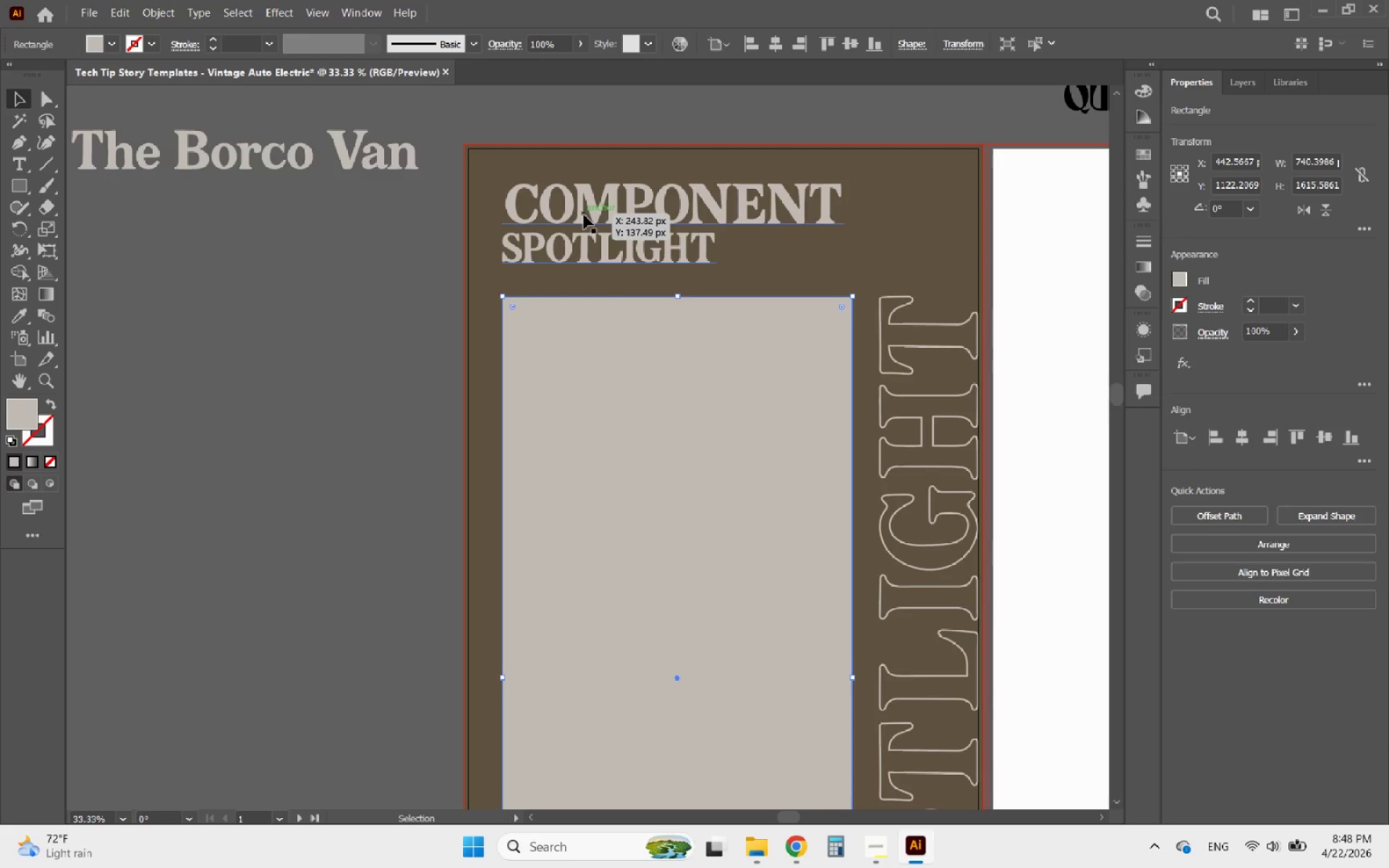 
key(ArrowDown)
 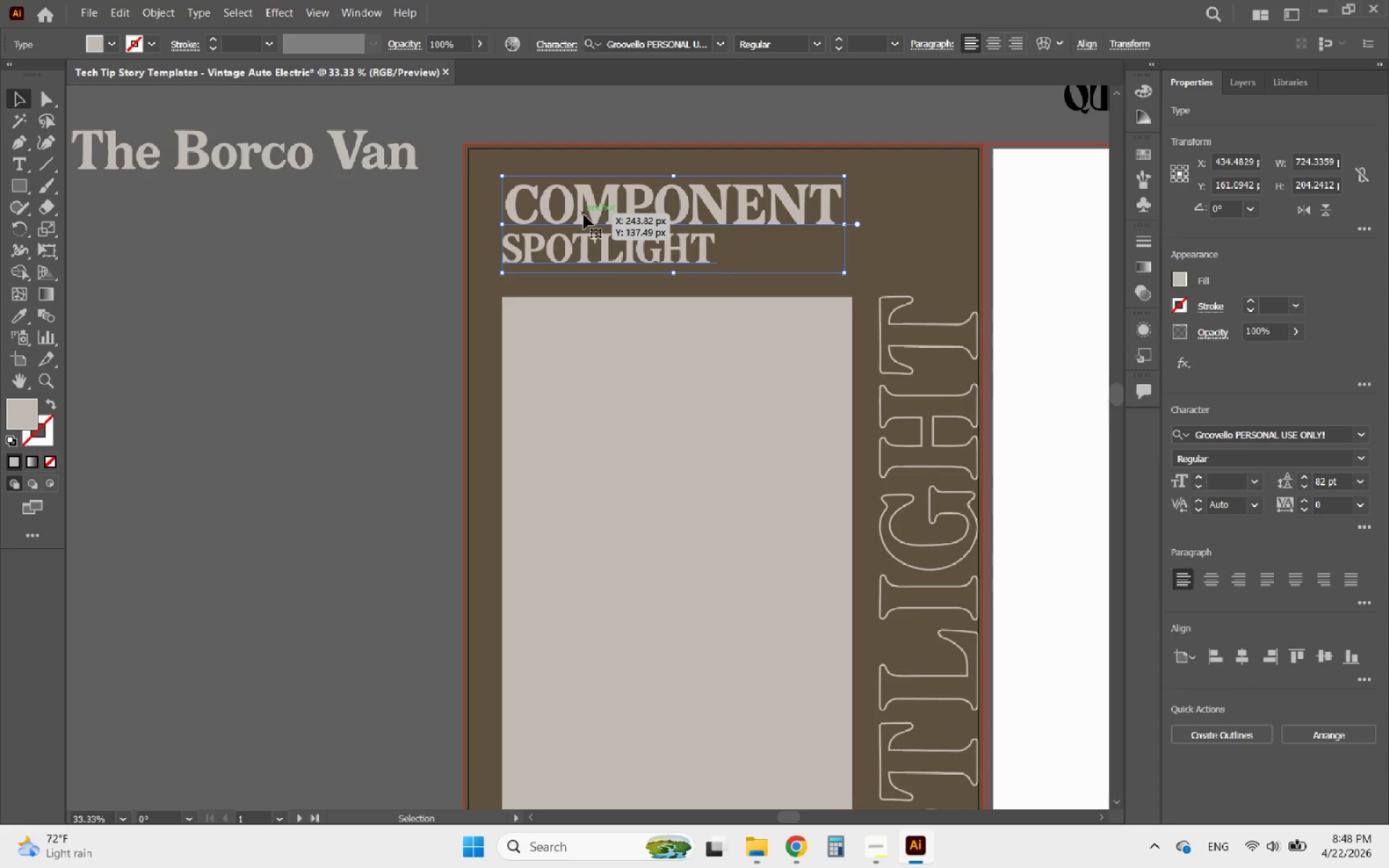 
key(ArrowDown)
 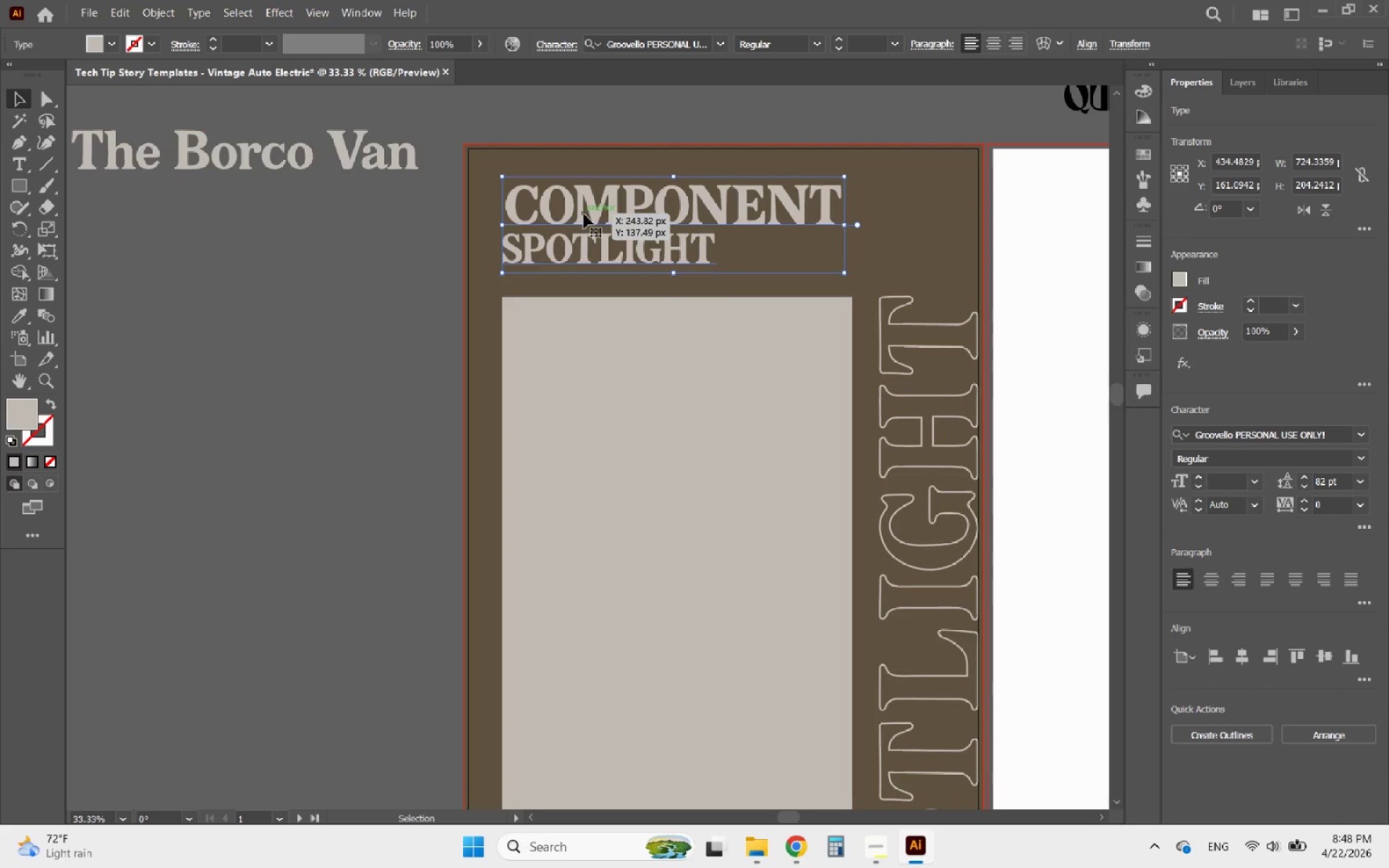 
key(ArrowDown)
 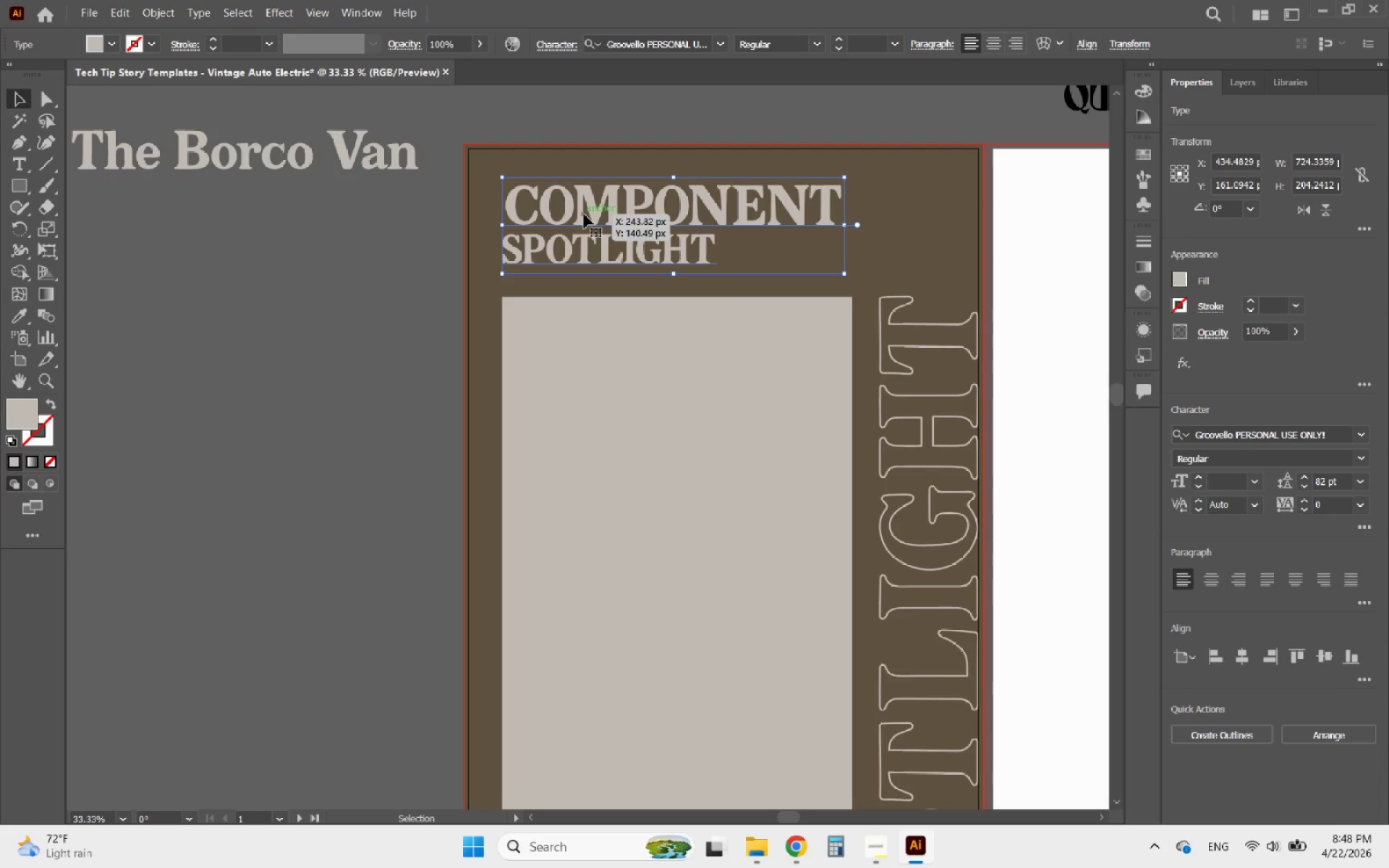 
key(ArrowDown)
 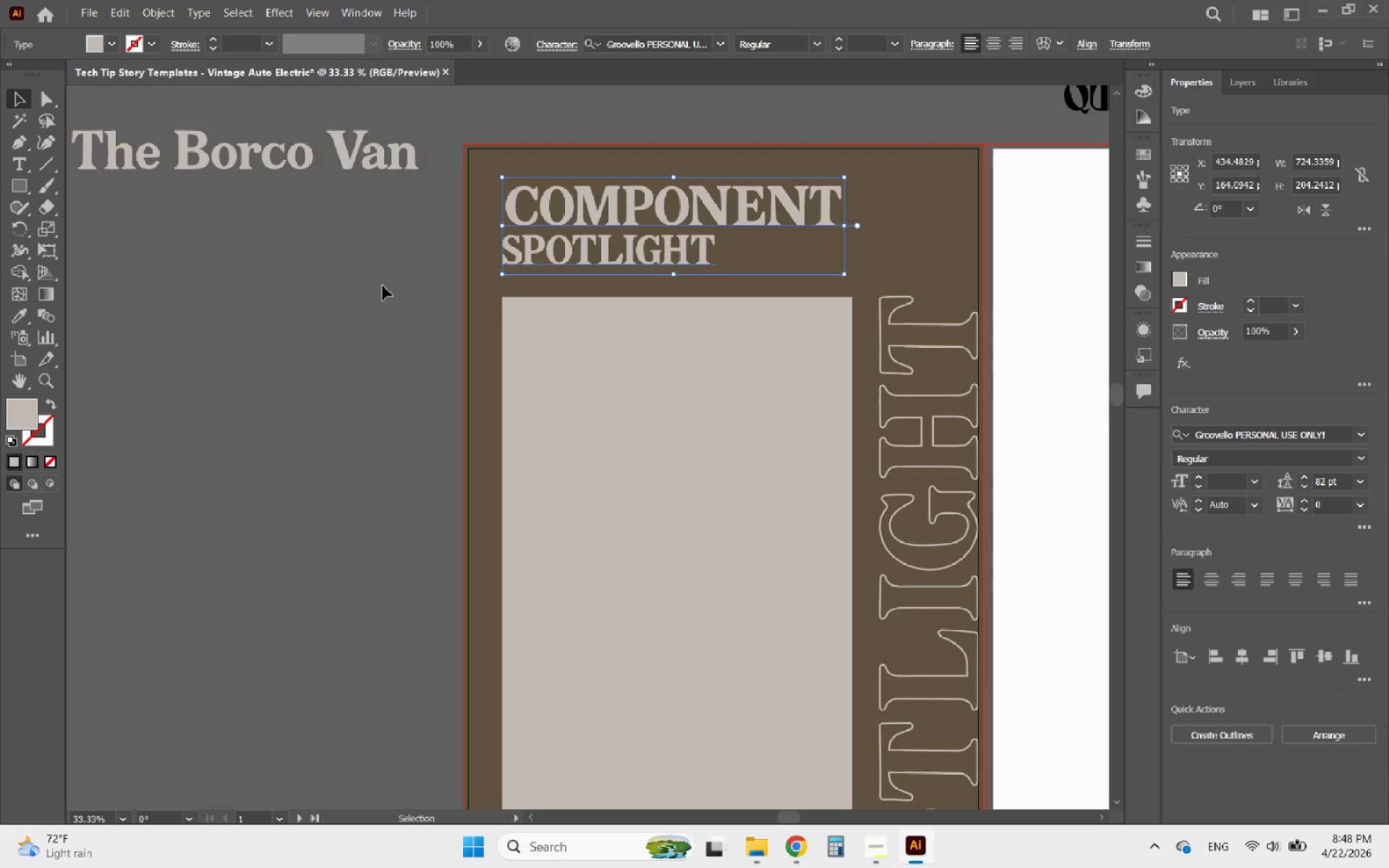 
left_click([378, 288])
 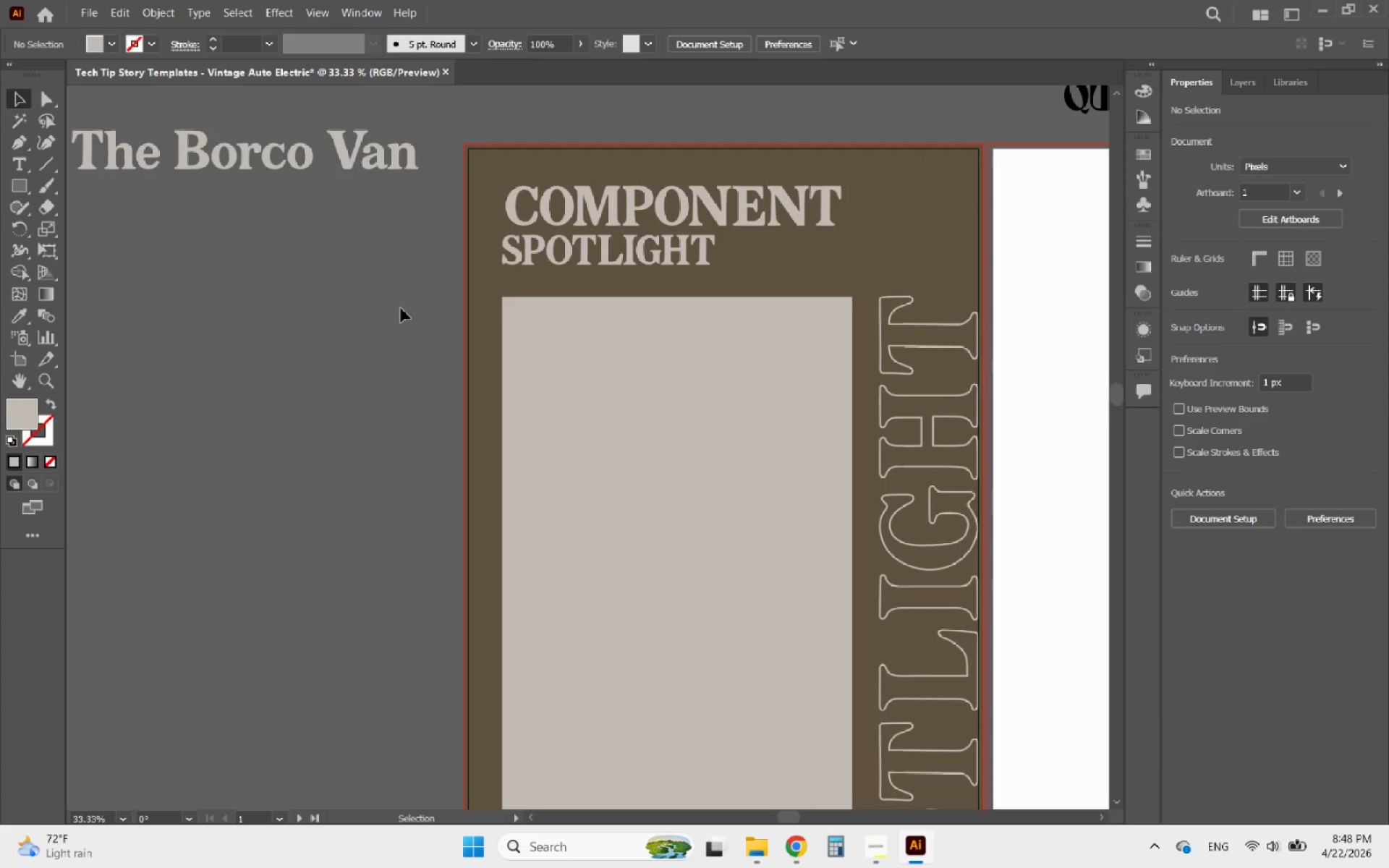 
hold_key(key=AltLeft, duration=1.41)
scroll: coordinate [538, 352], scroll_direction: down, amount: 1.0
 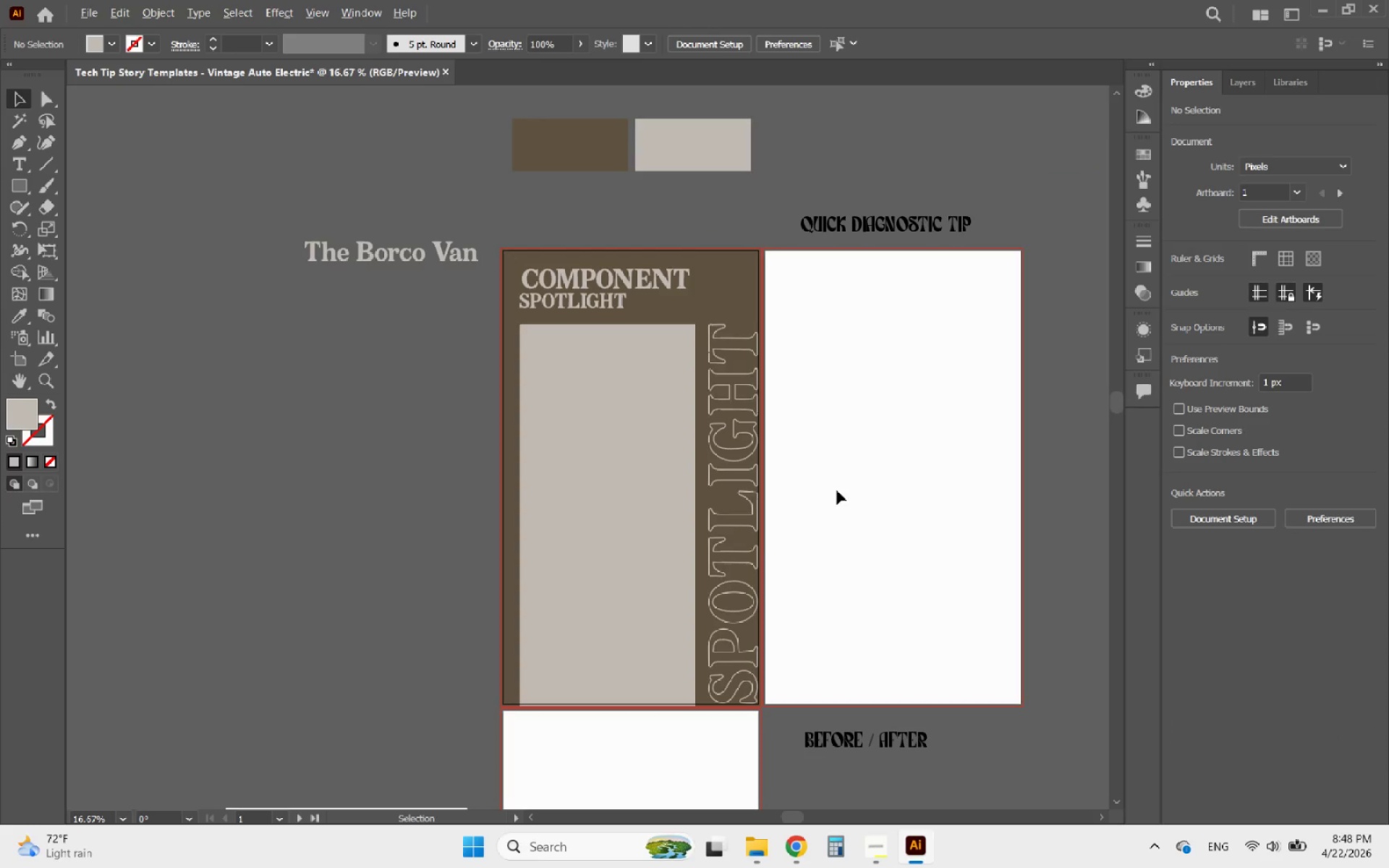 
left_click([715, 492])
 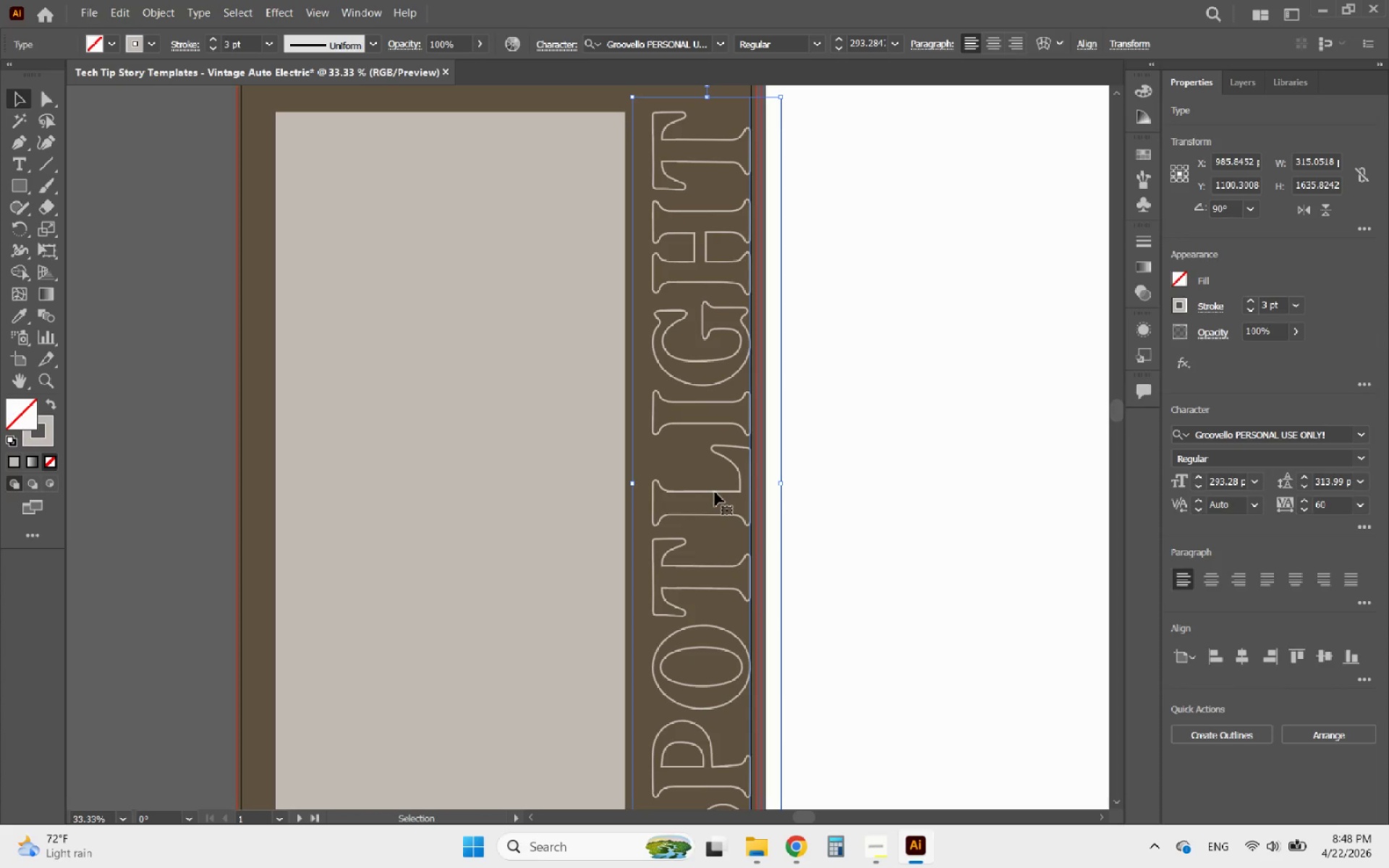 
scroll: coordinate [764, 537], scroll_direction: up, amount: 1.0
 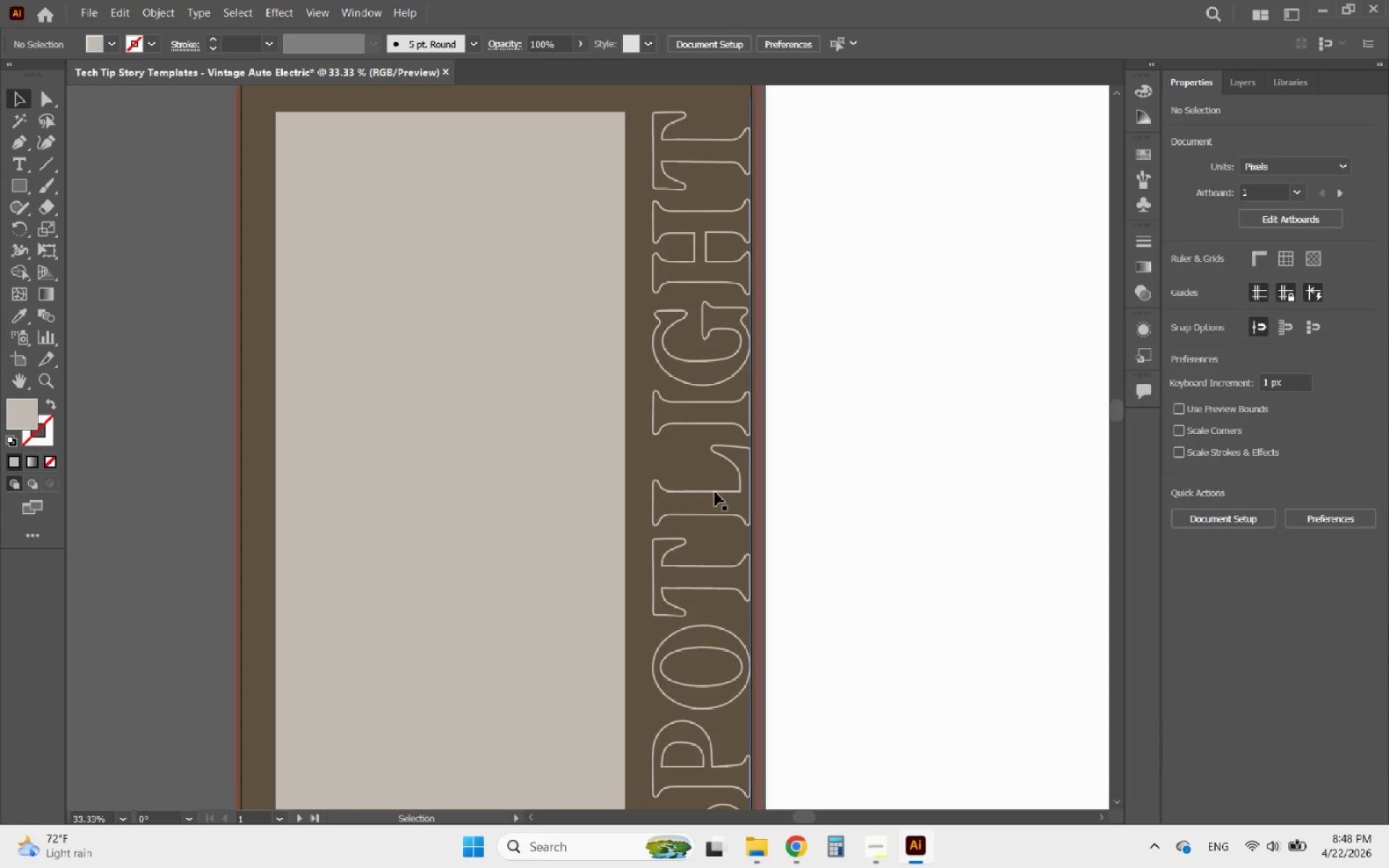 
hold_key(key=AltLeft, duration=0.52)
scroll: coordinate [715, 492], scroll_direction: down, amount: 1.0
 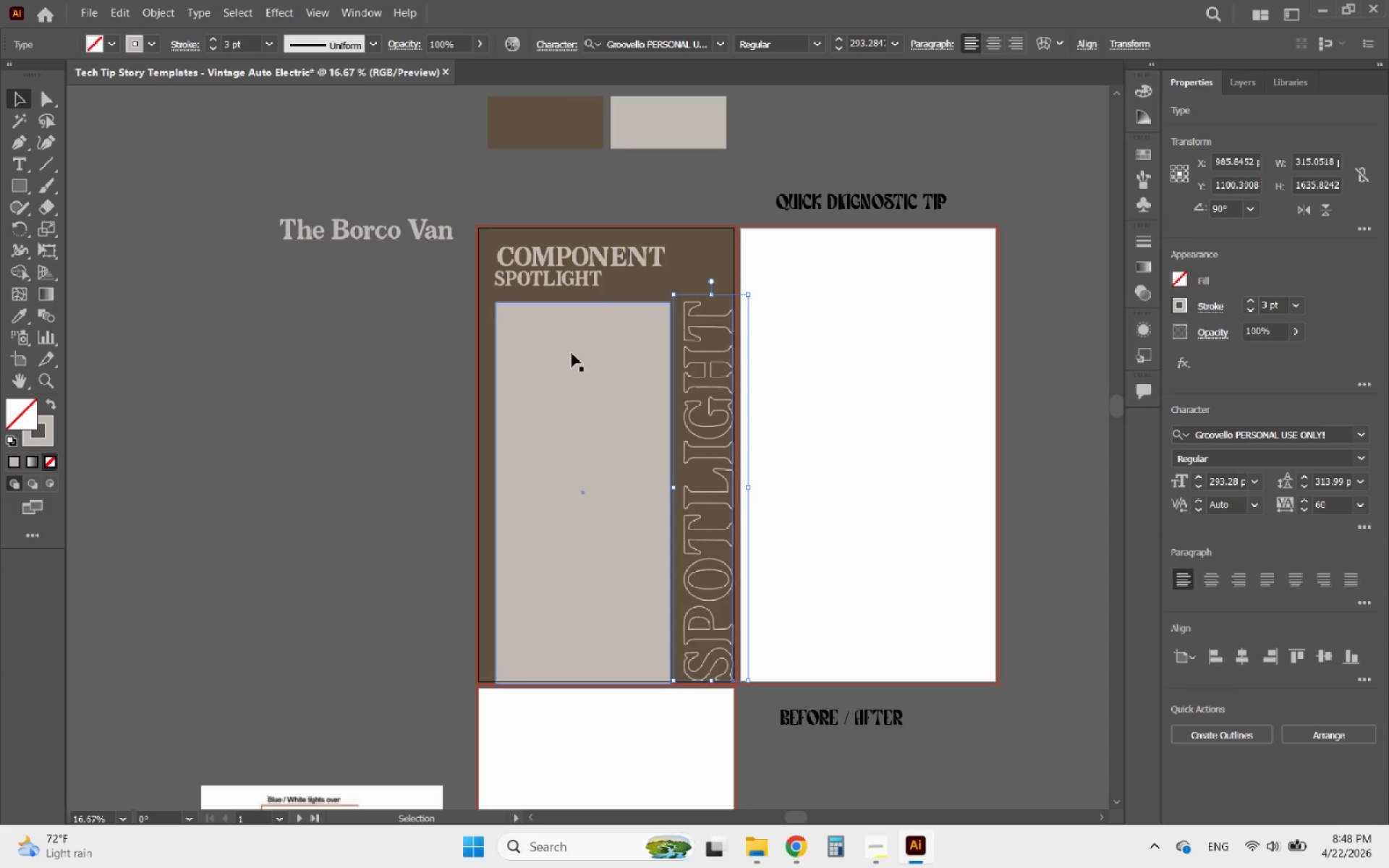 
hold_key(key=ShiftLeft, duration=3.19)
left_click([593, 284])
 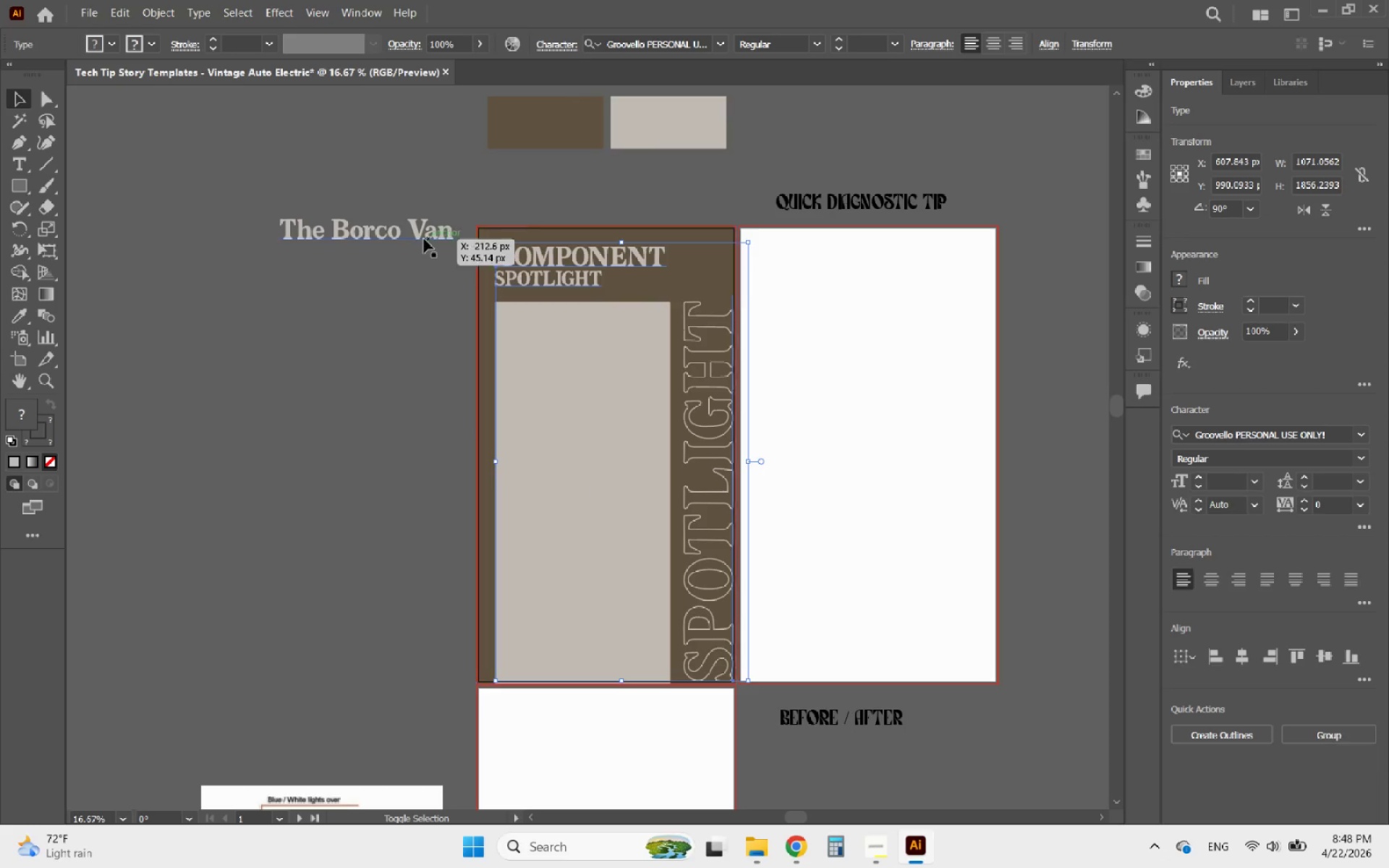 
left_click([422, 238])
 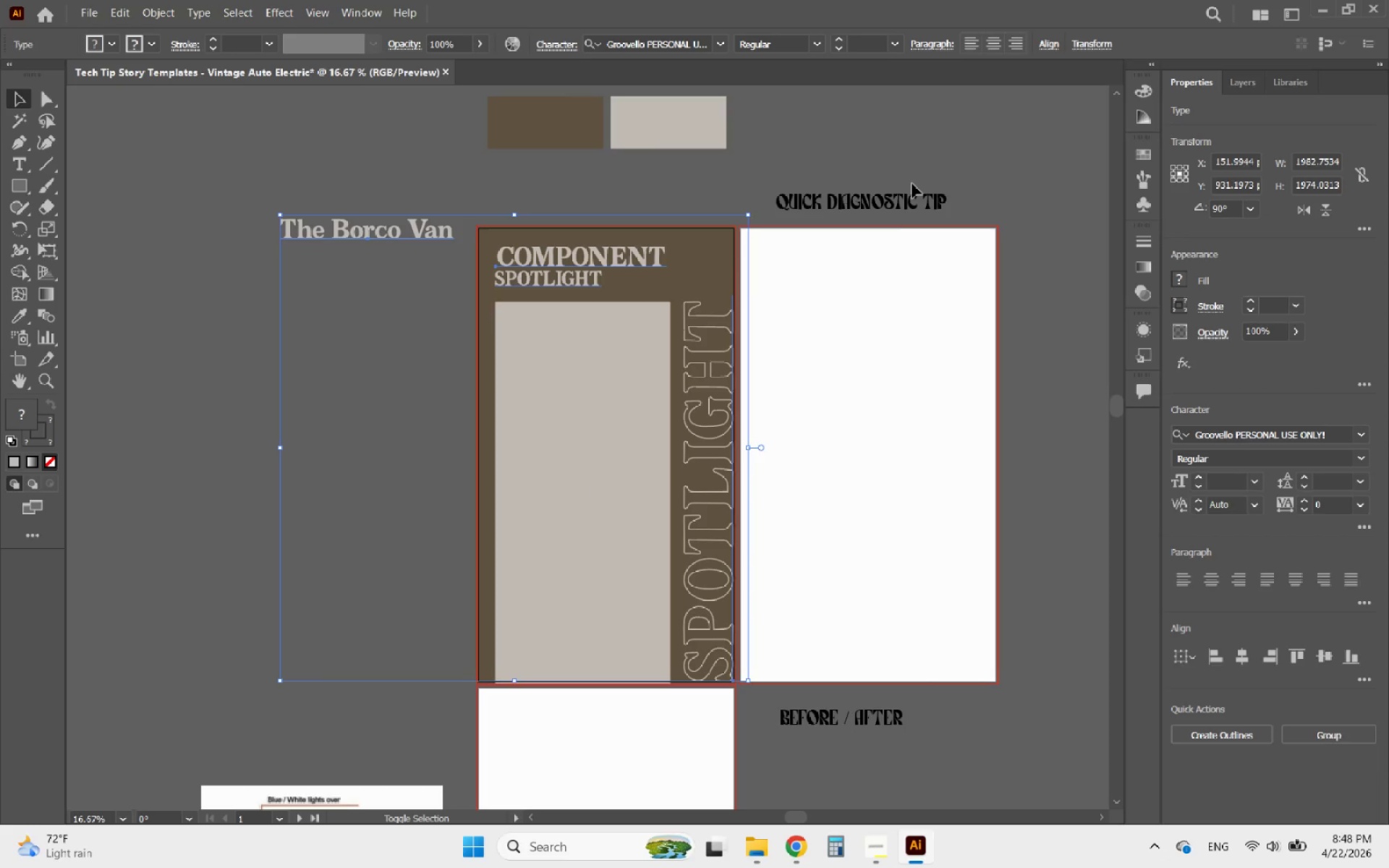 
left_click([887, 206])
 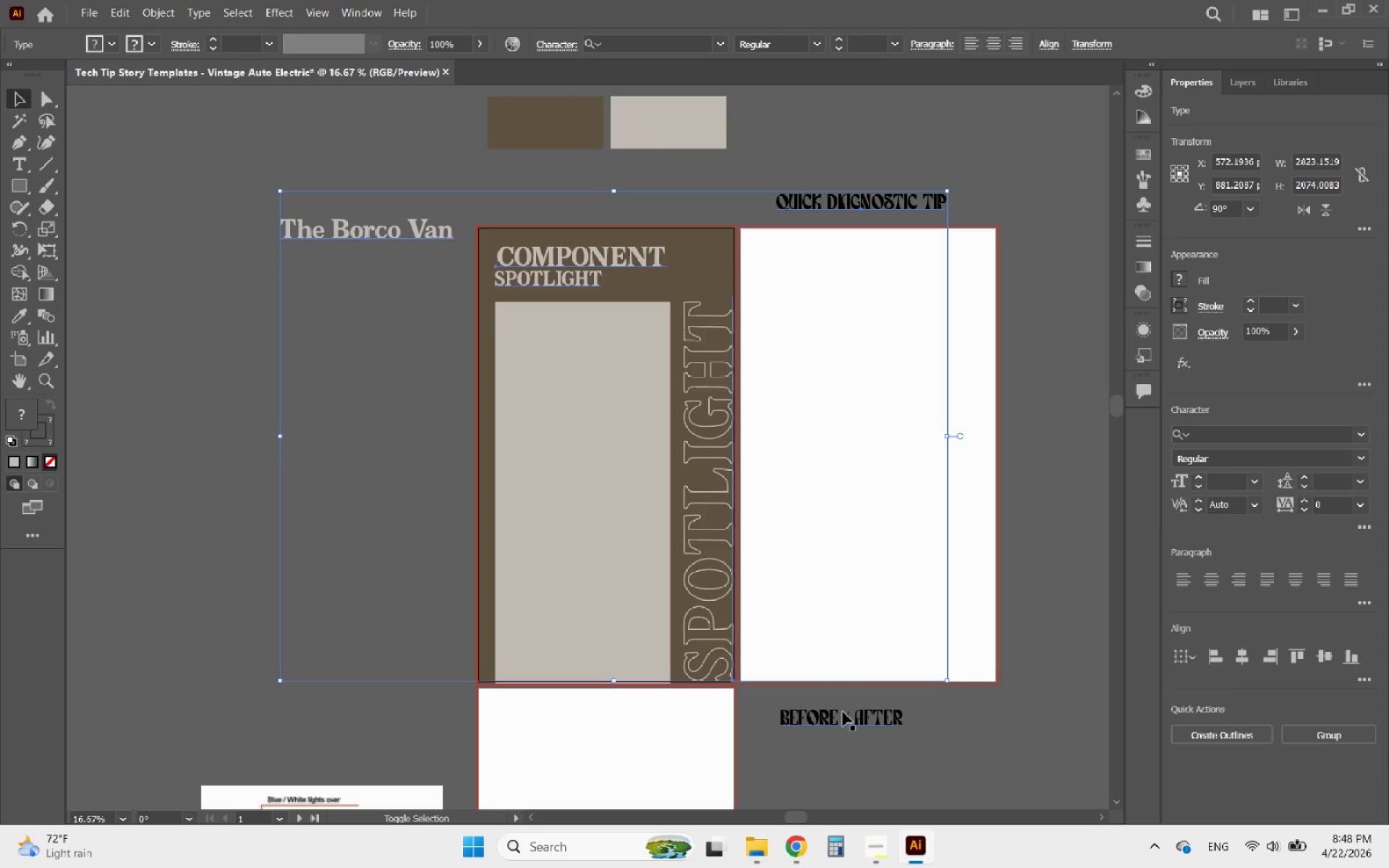 
left_click([842, 717])
 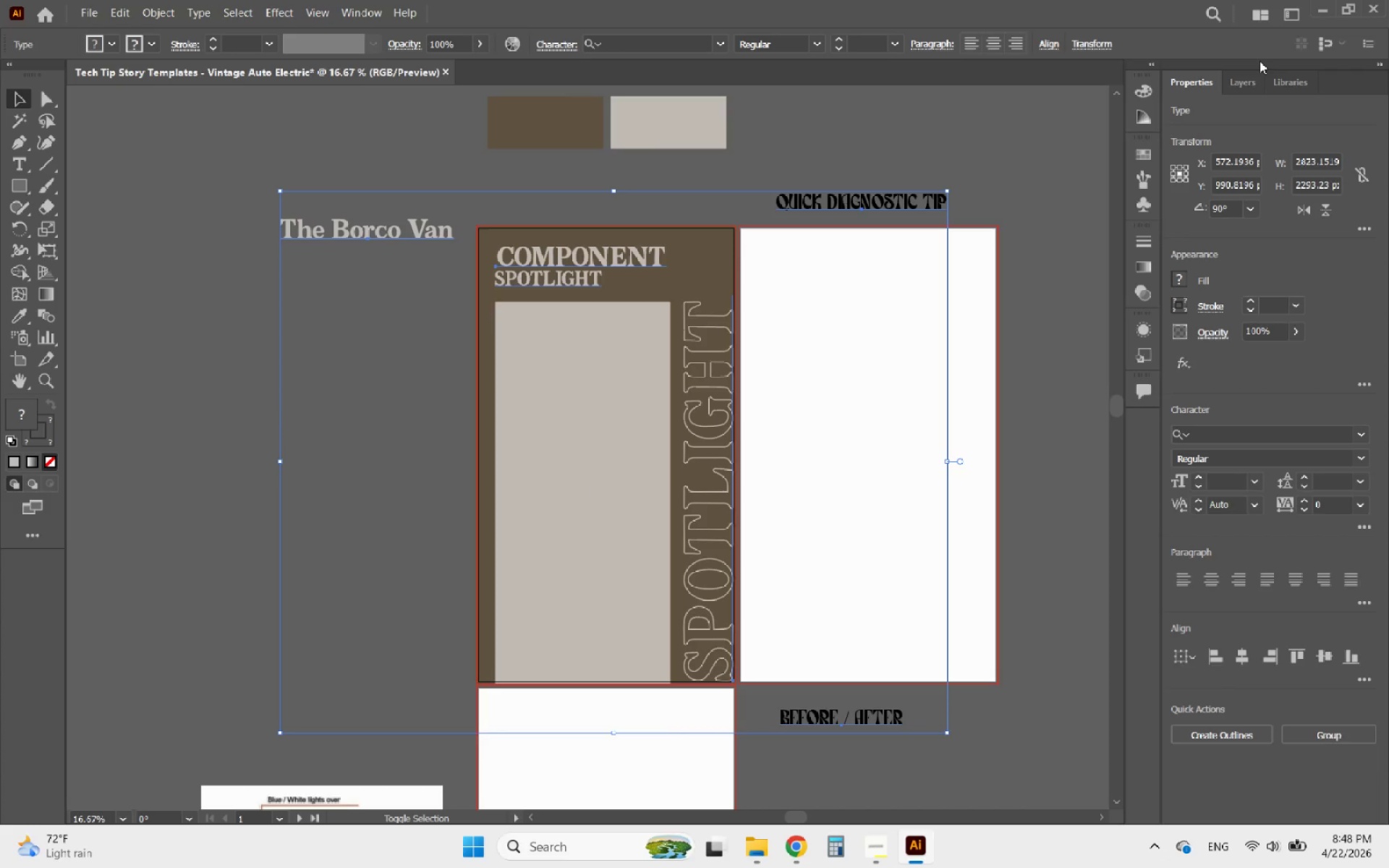 
left_click([1249, 76])
 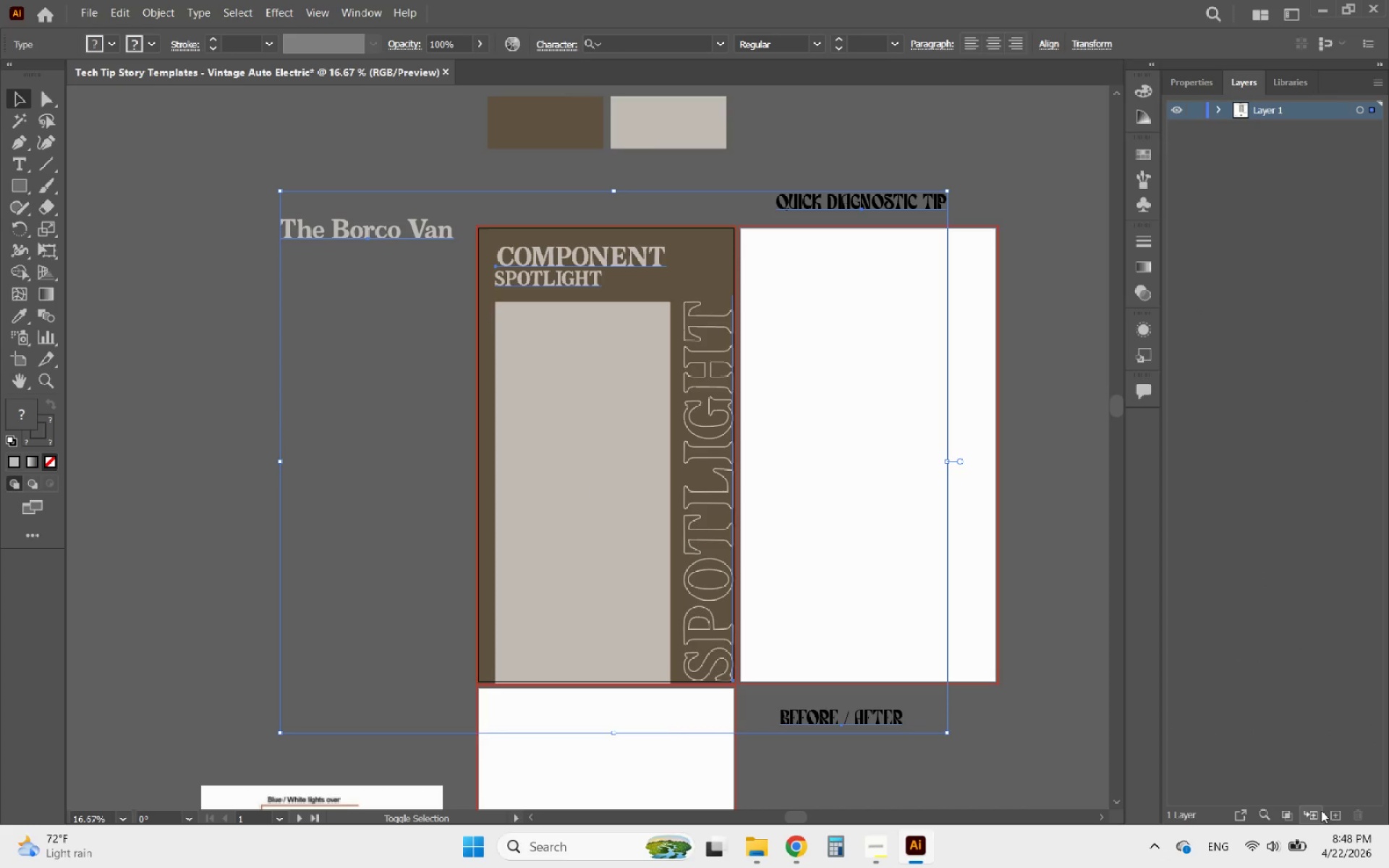 
left_click([1328, 811])
 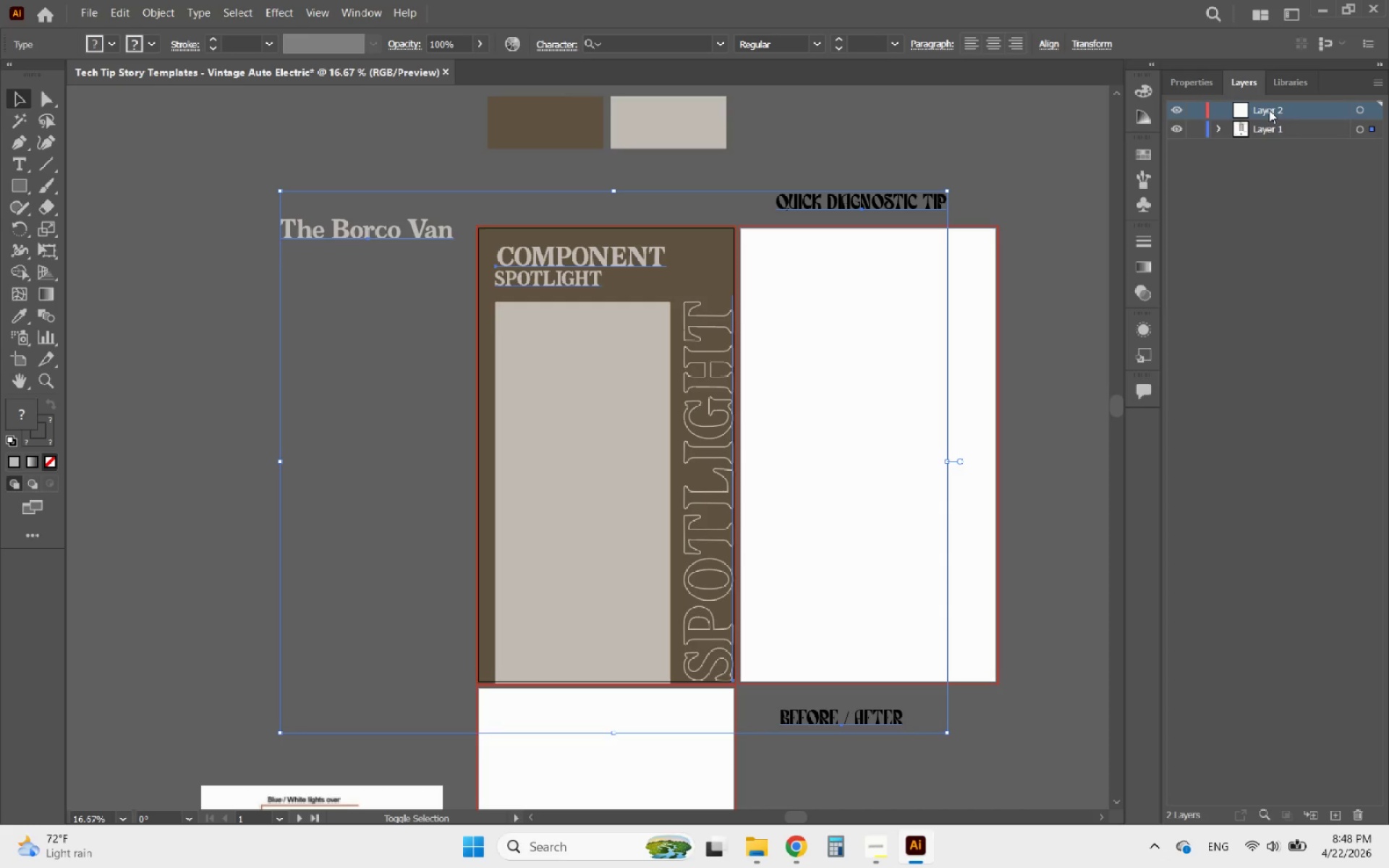 
wait(5.42)
 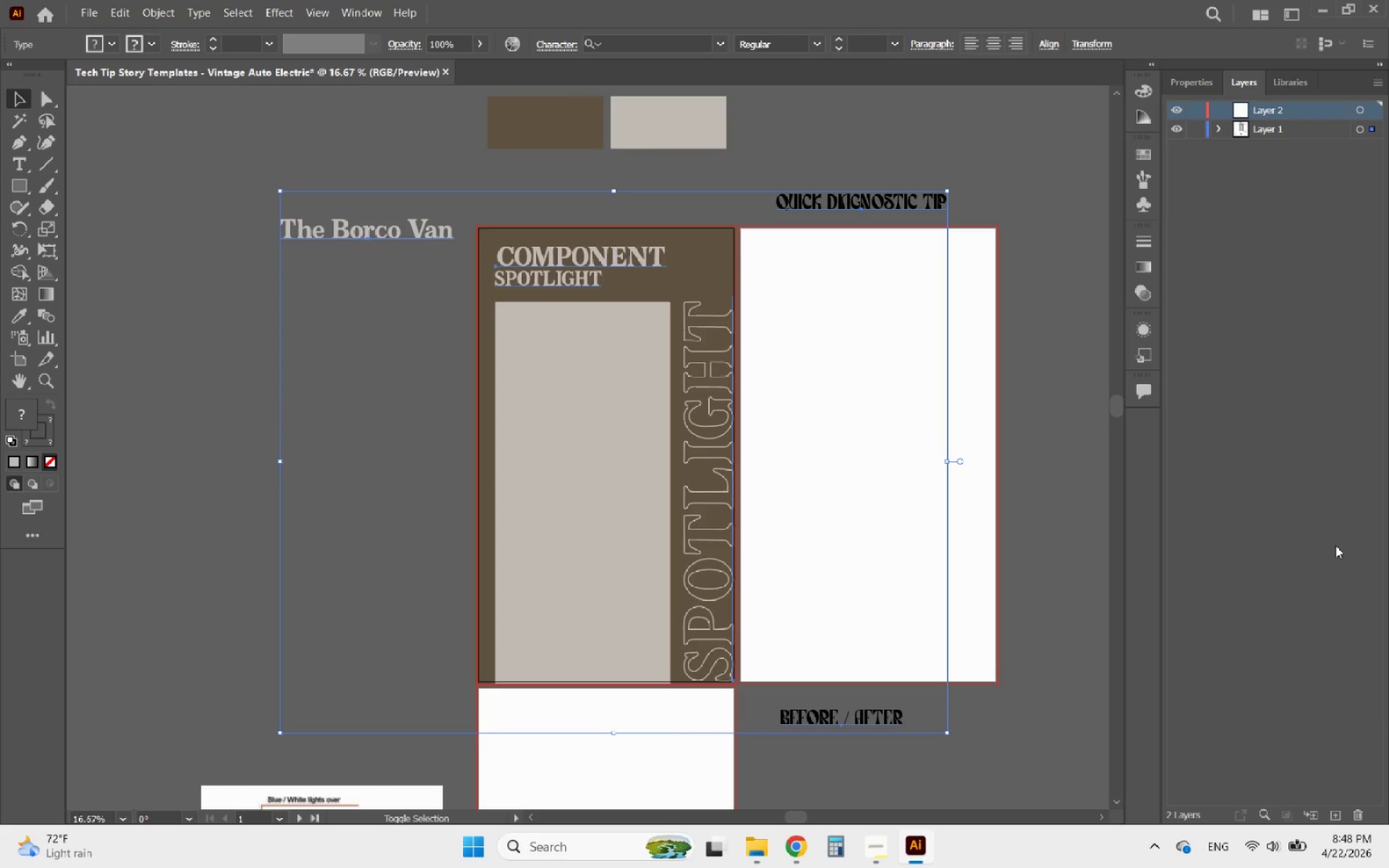 
double_click([1270, 130])
 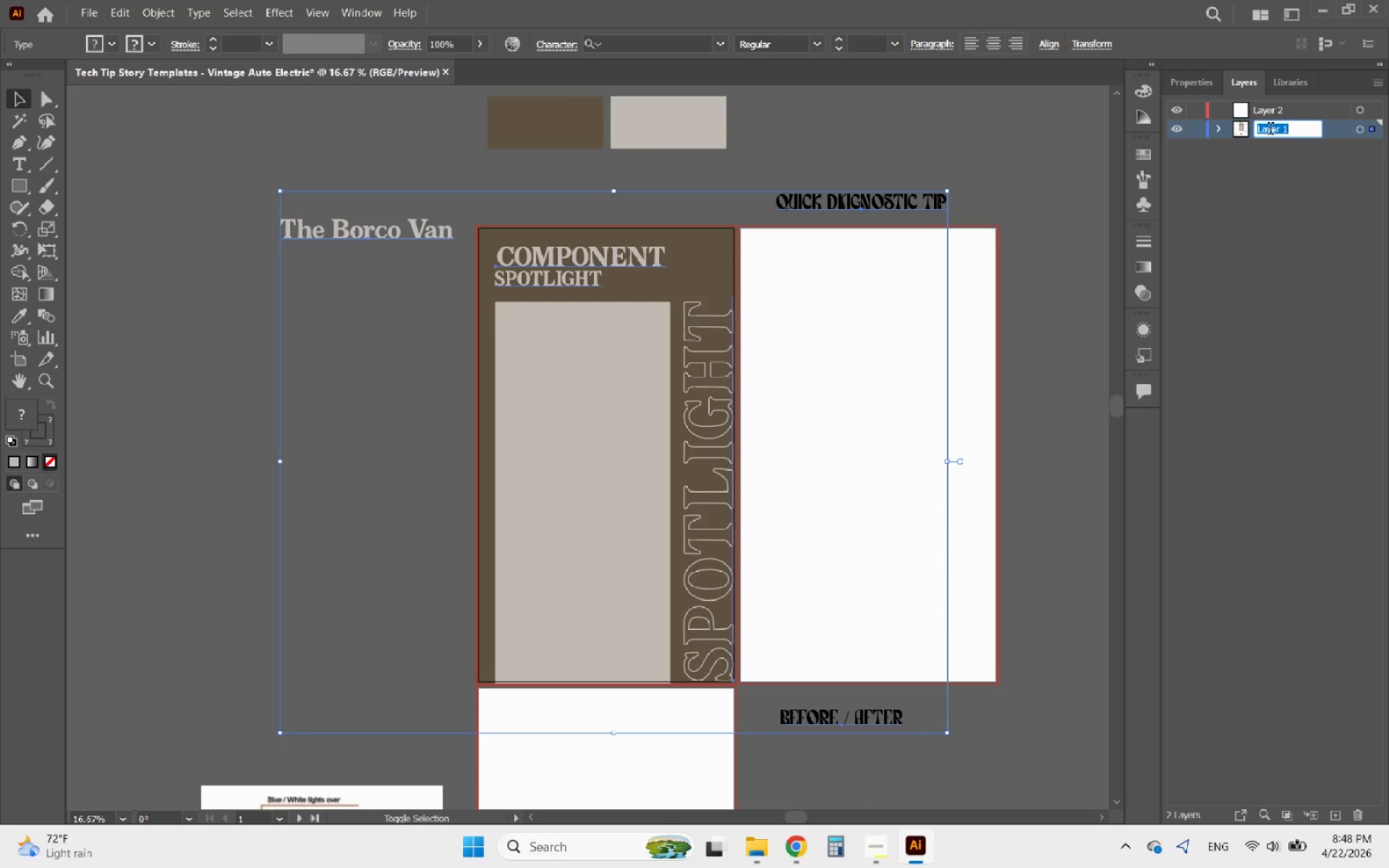 
type(Texts)
 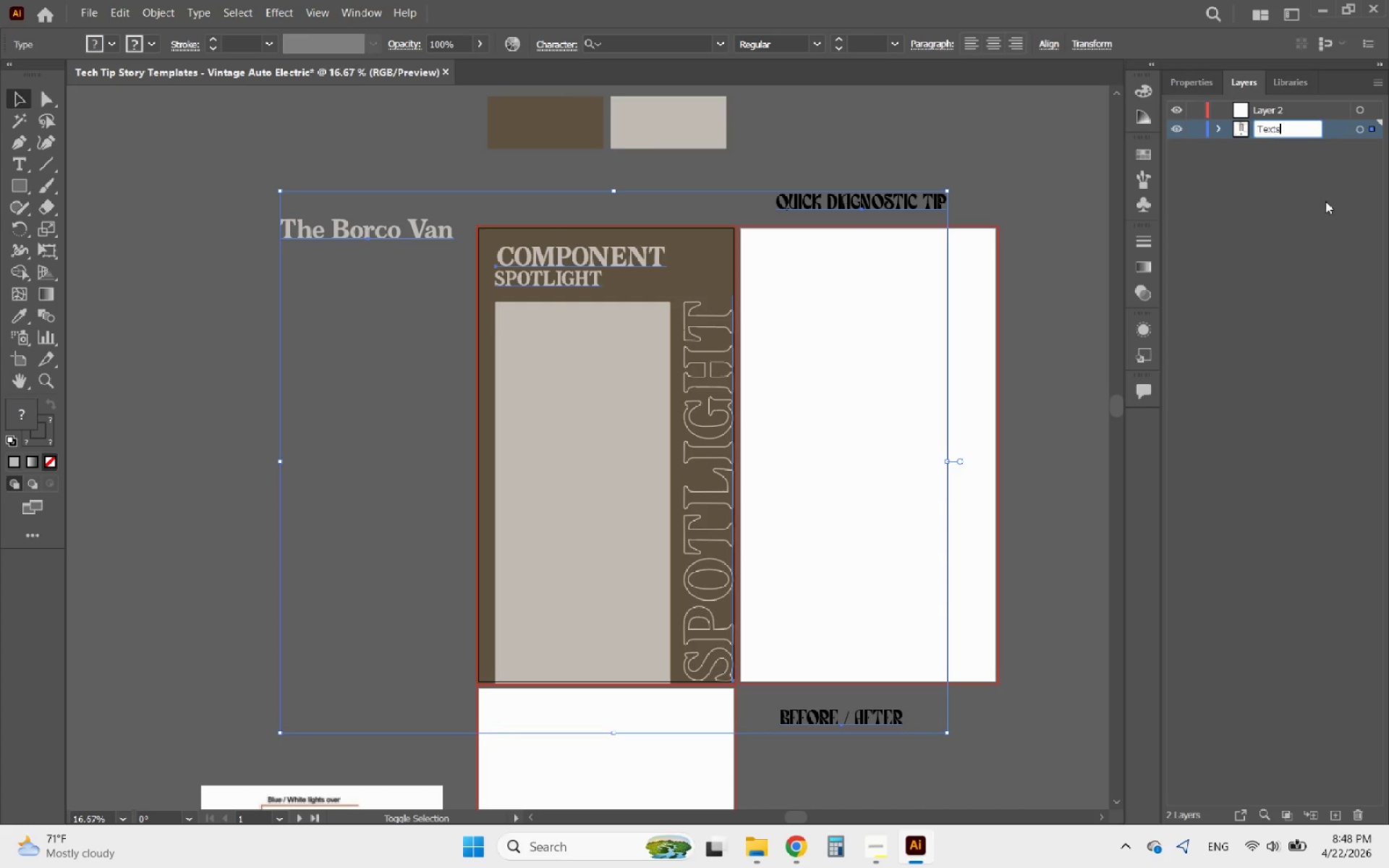 
left_click([1325, 222])
 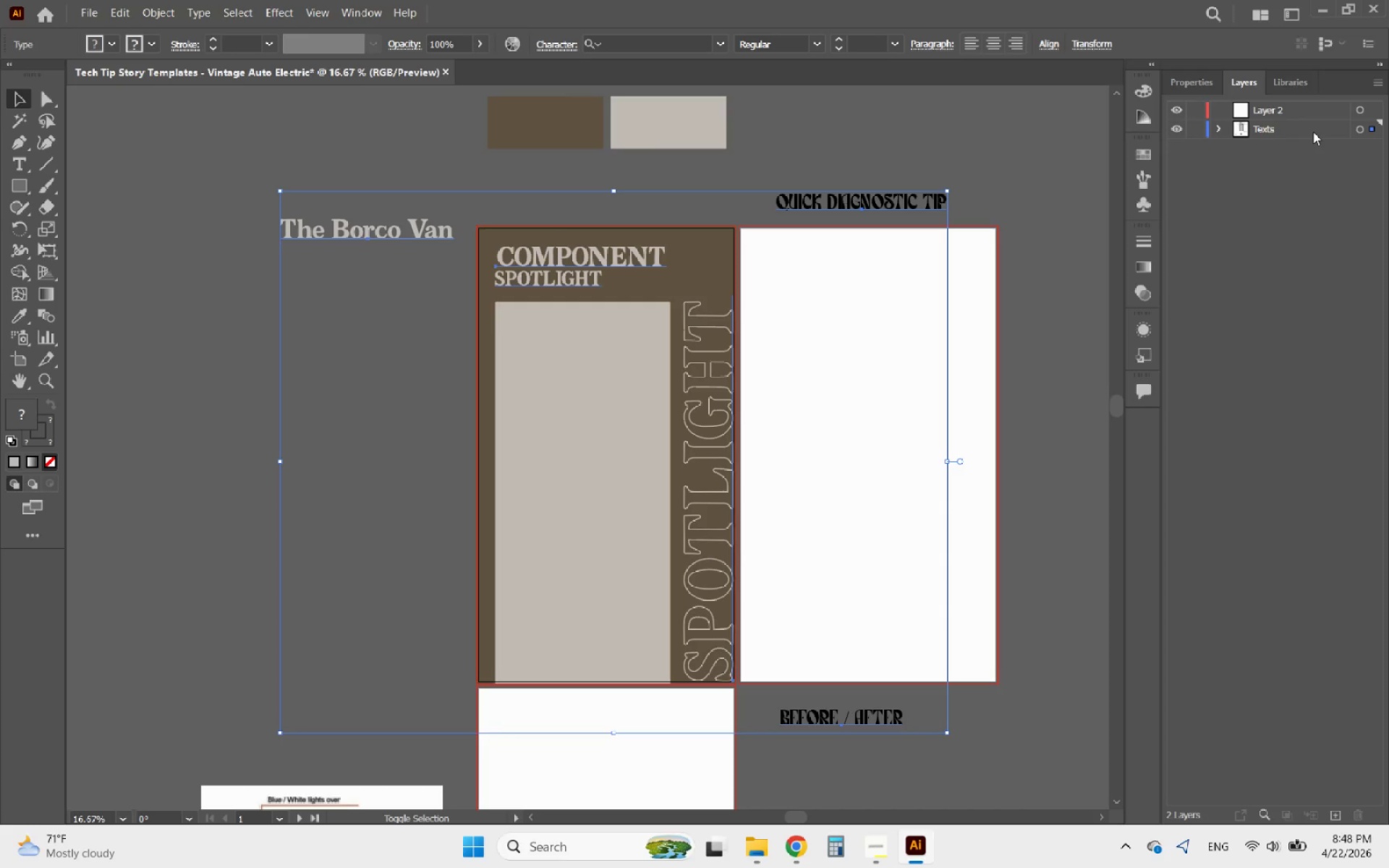 
left_click_drag(start_coordinate=[1313, 132], to_coordinate=[1302, 104])
 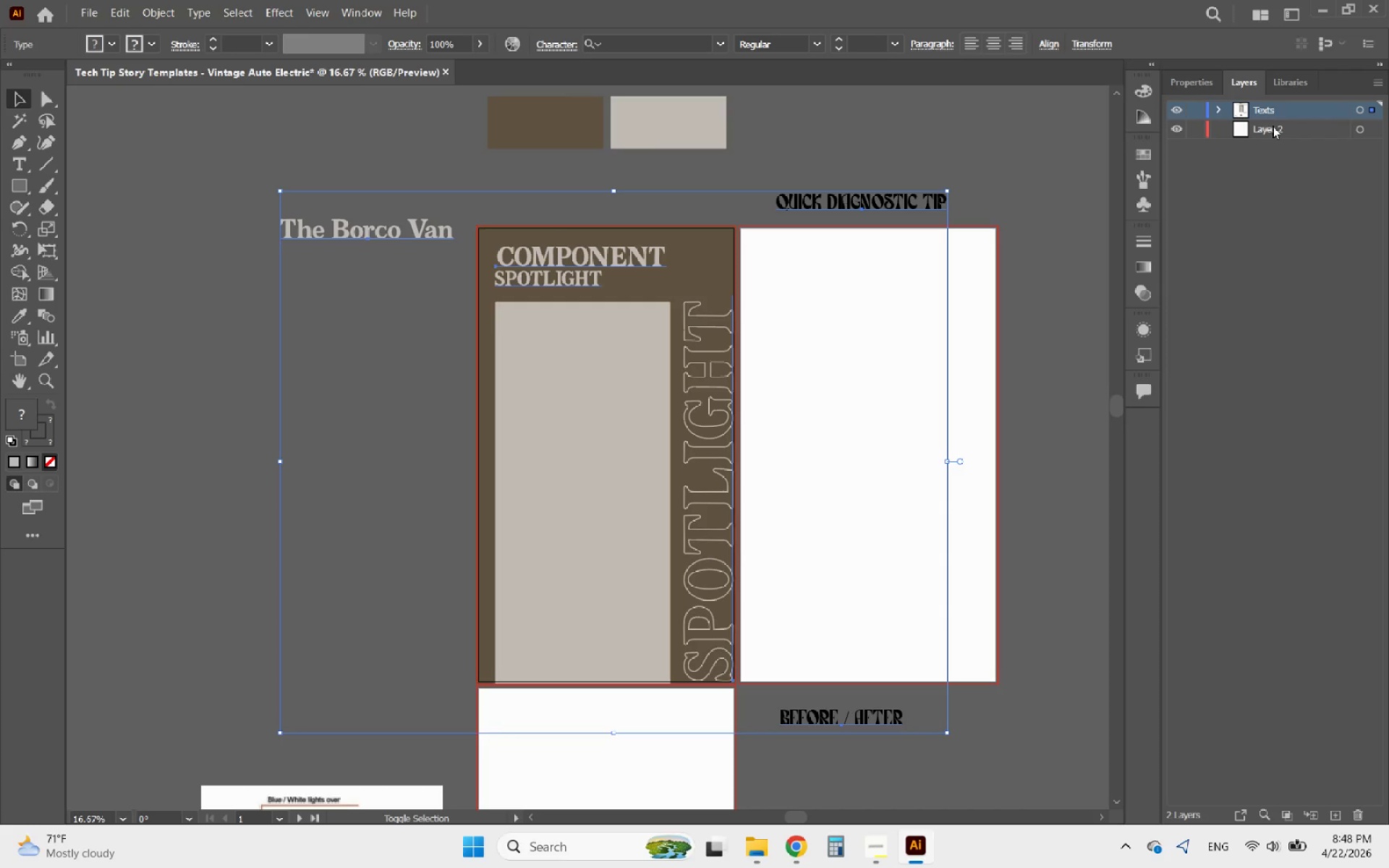 
double_click([1273, 126])
 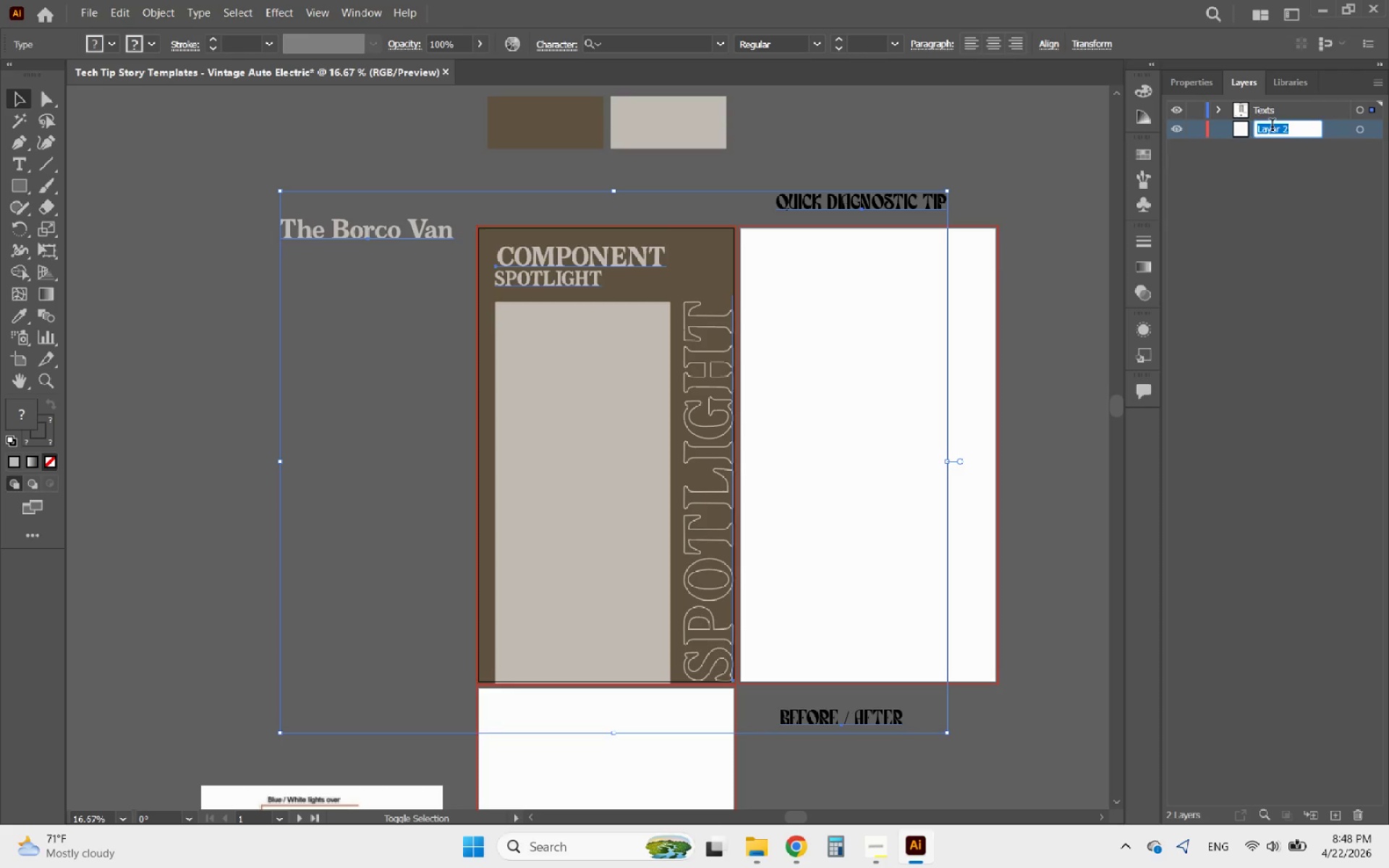 
type(Background)
 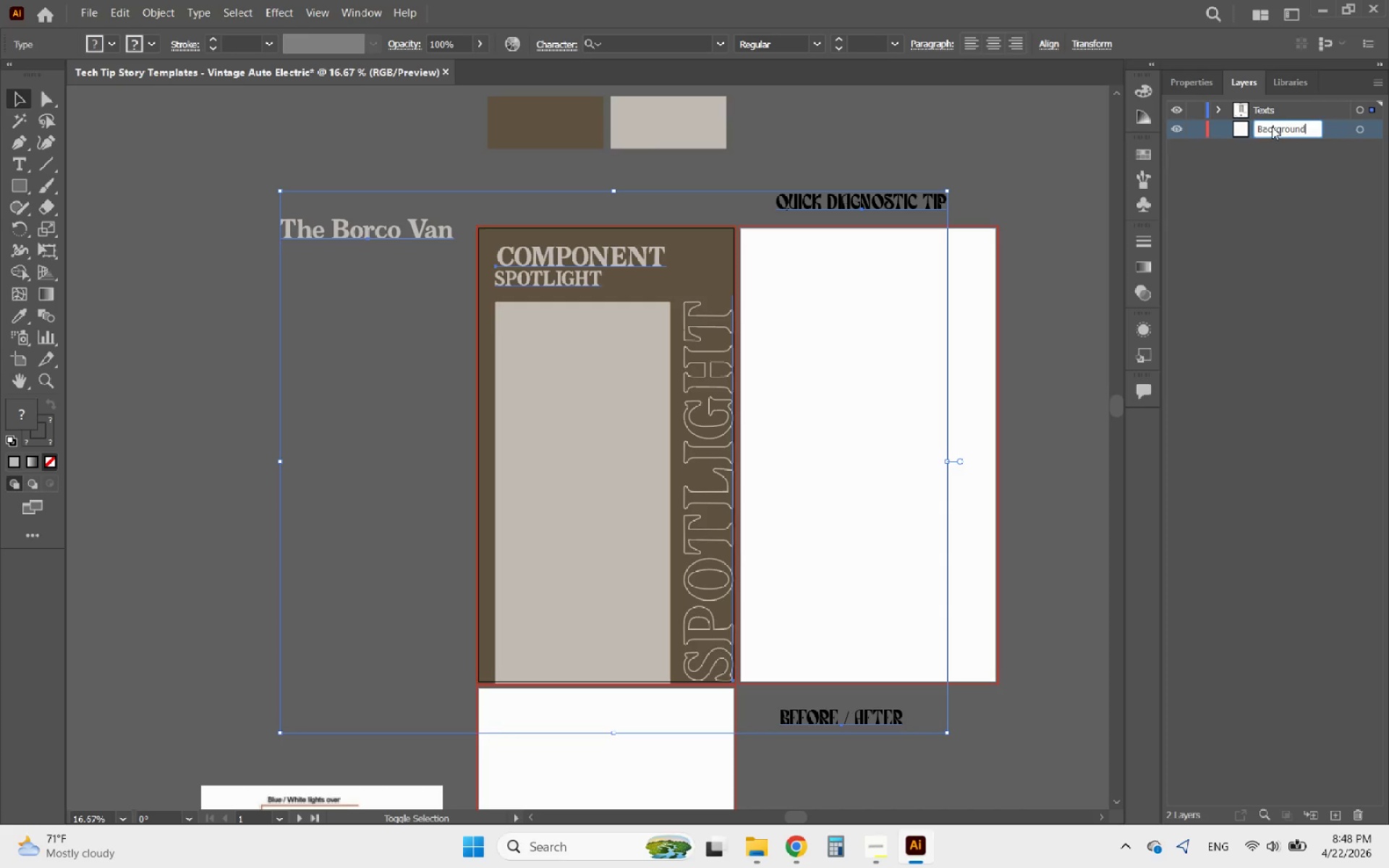 
left_click([1291, 231])
 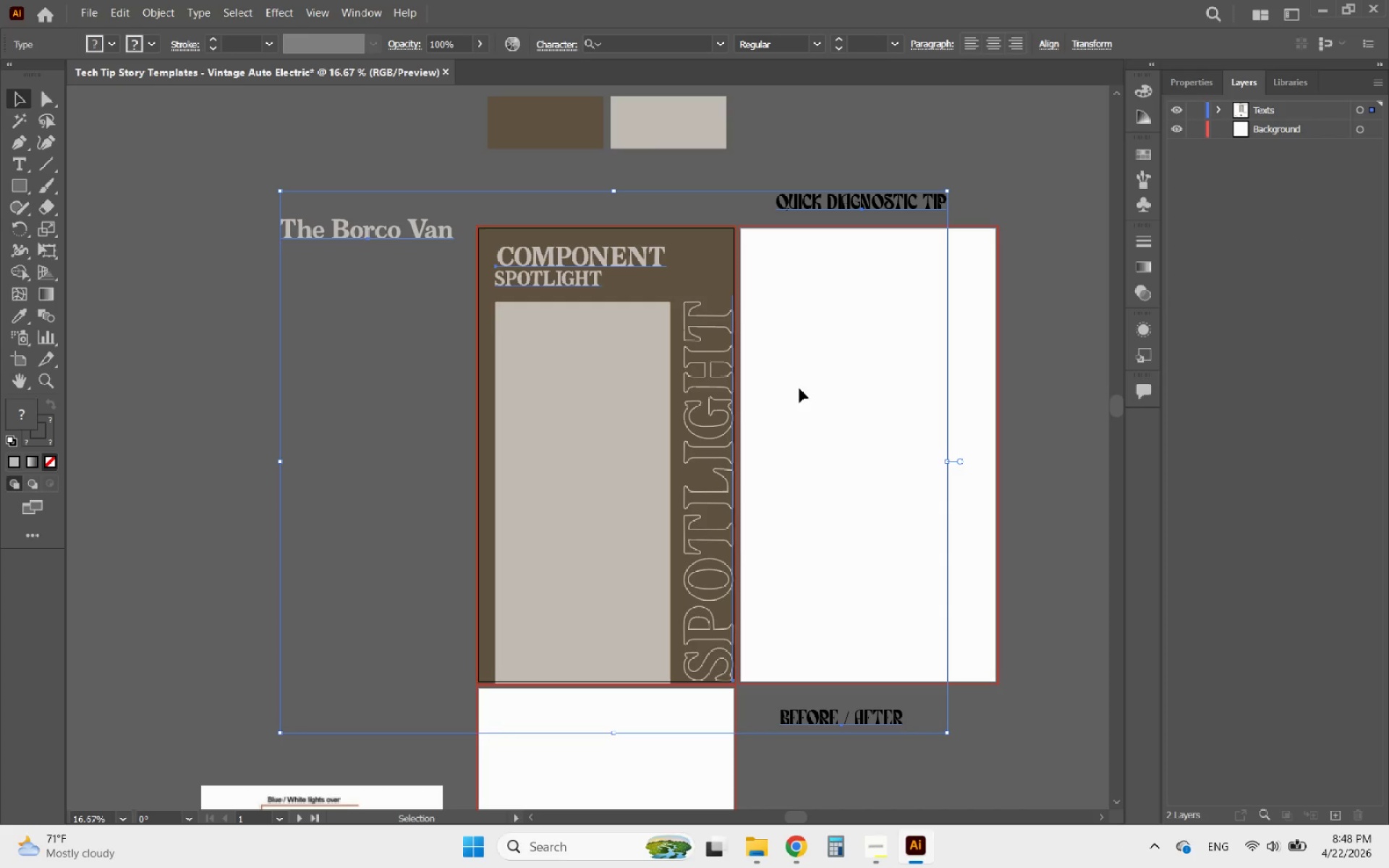 
left_click([1217, 112])
 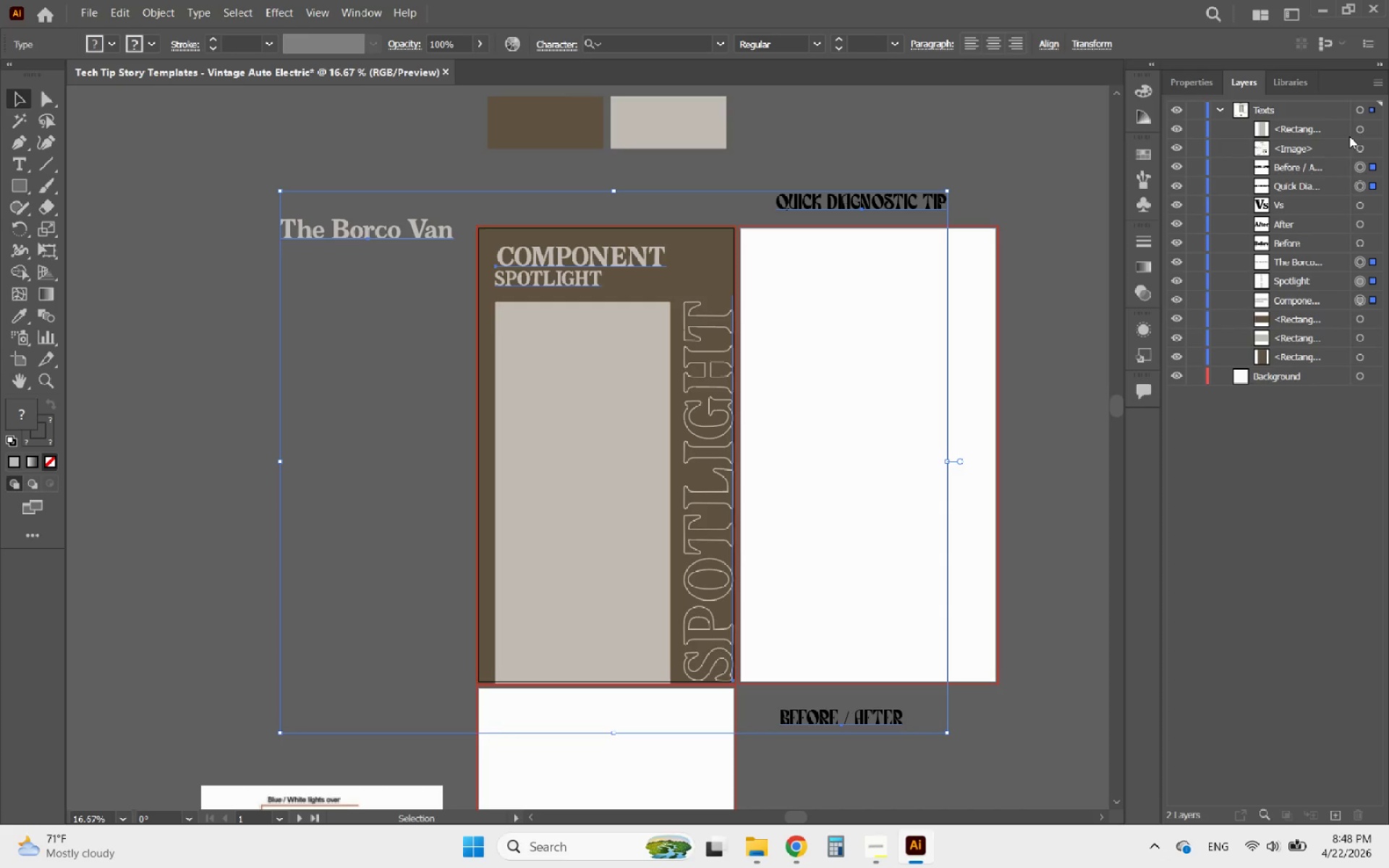 
left_click([1376, 131])
 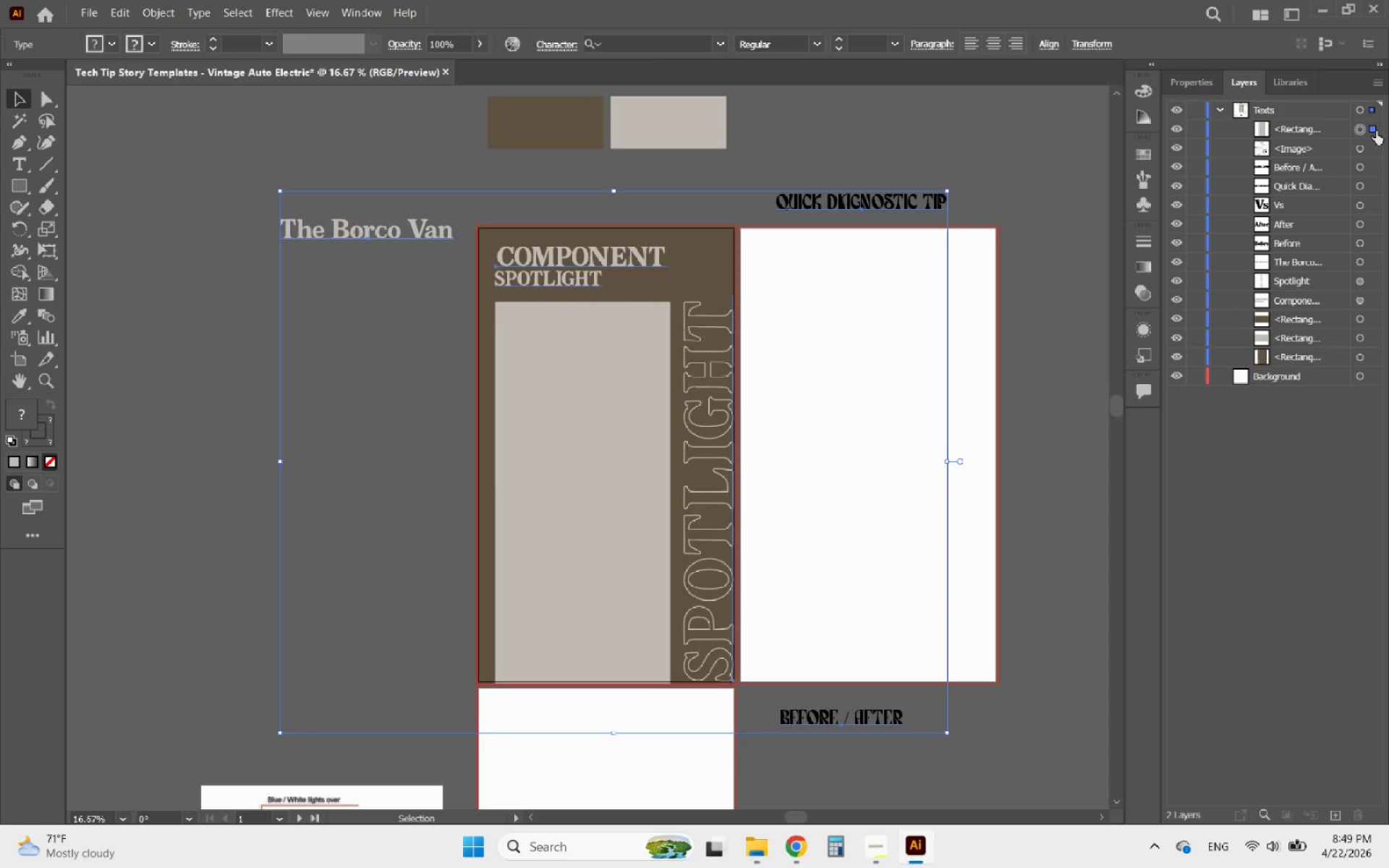 
mouse_move([1377, 147])
 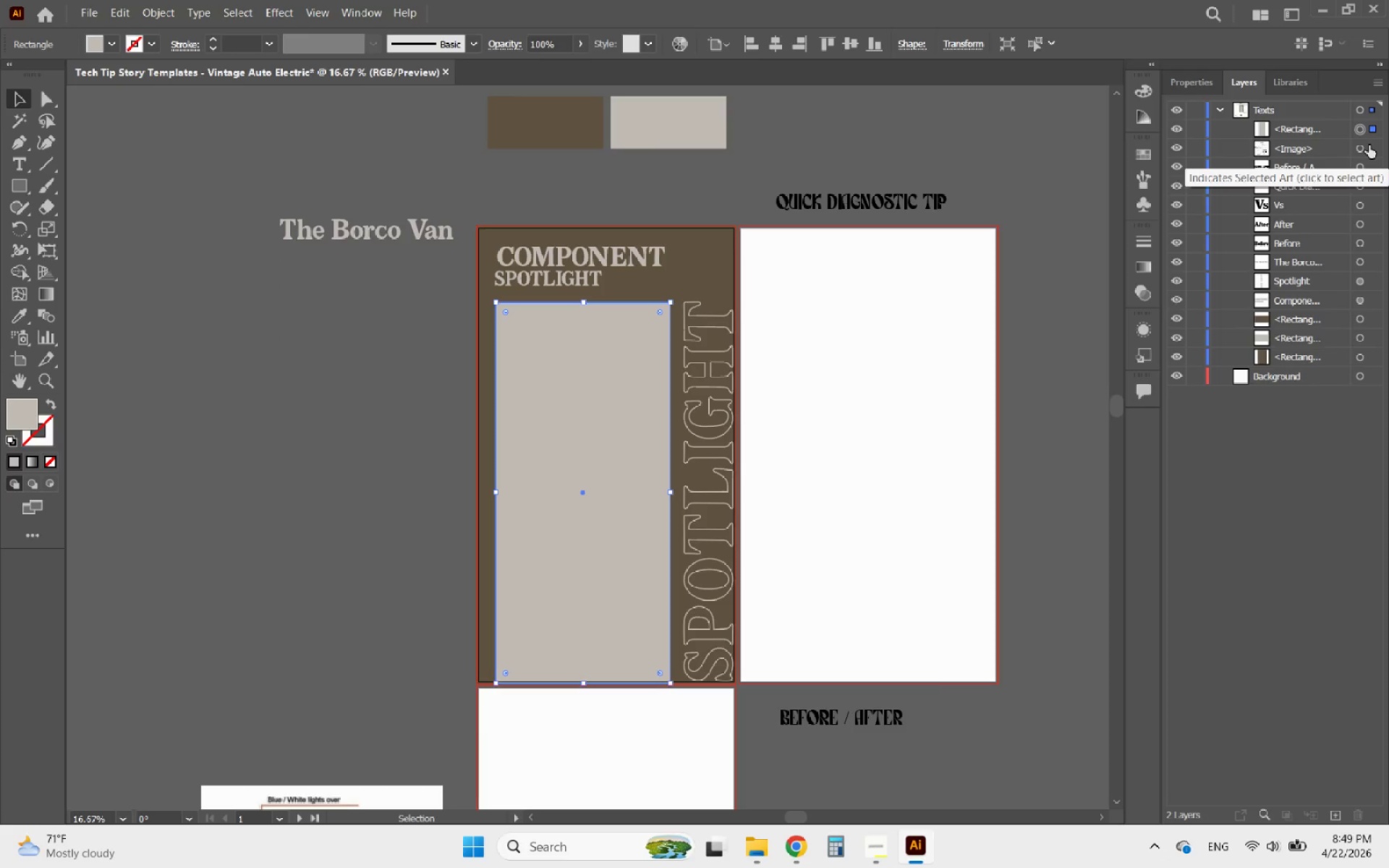 
hold_key(key=ControlLeft, duration=1.67)
left_click([1369, 145])
 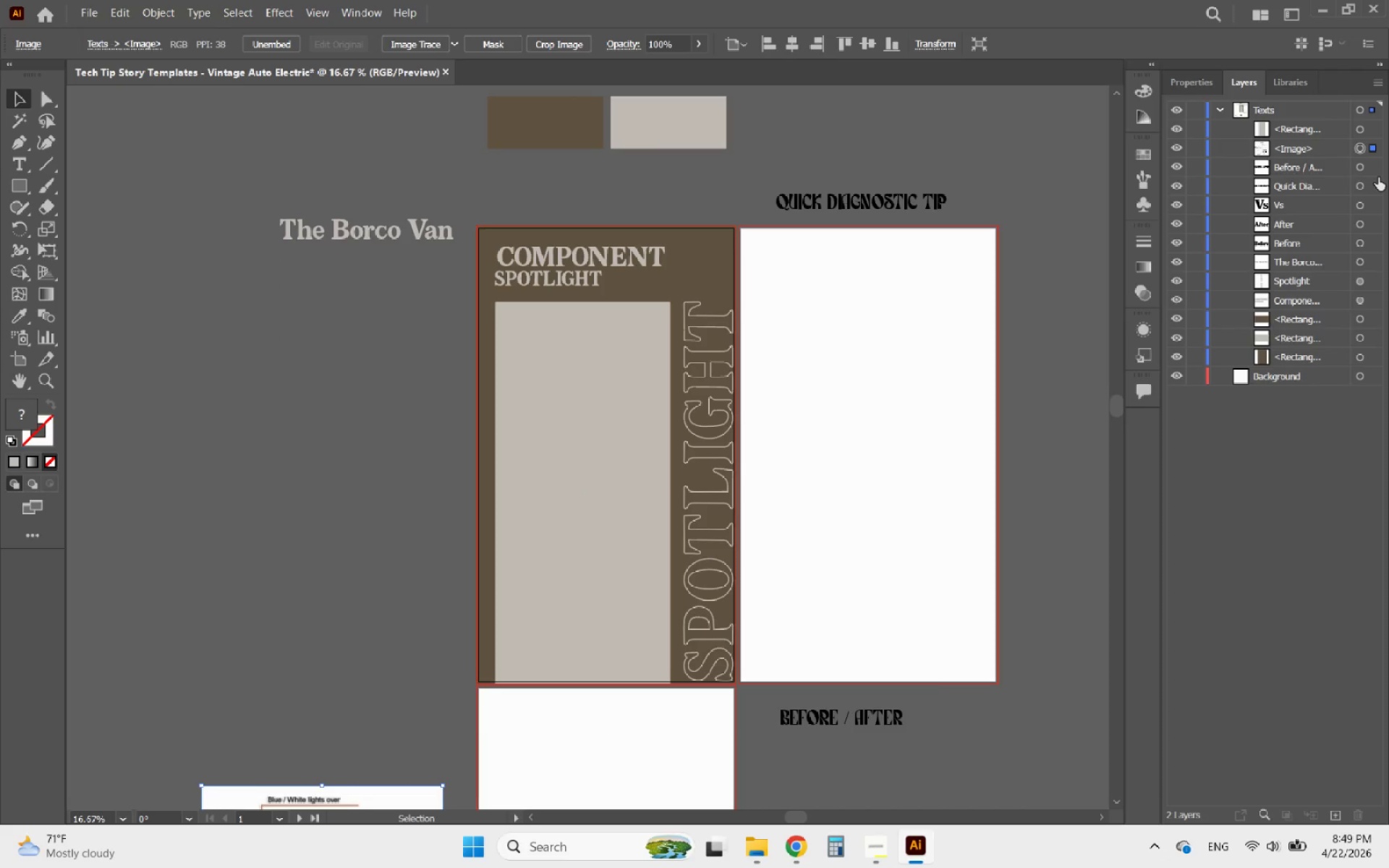 
left_click_drag(start_coordinate=[1338, 128], to_coordinate=[1294, 378])
 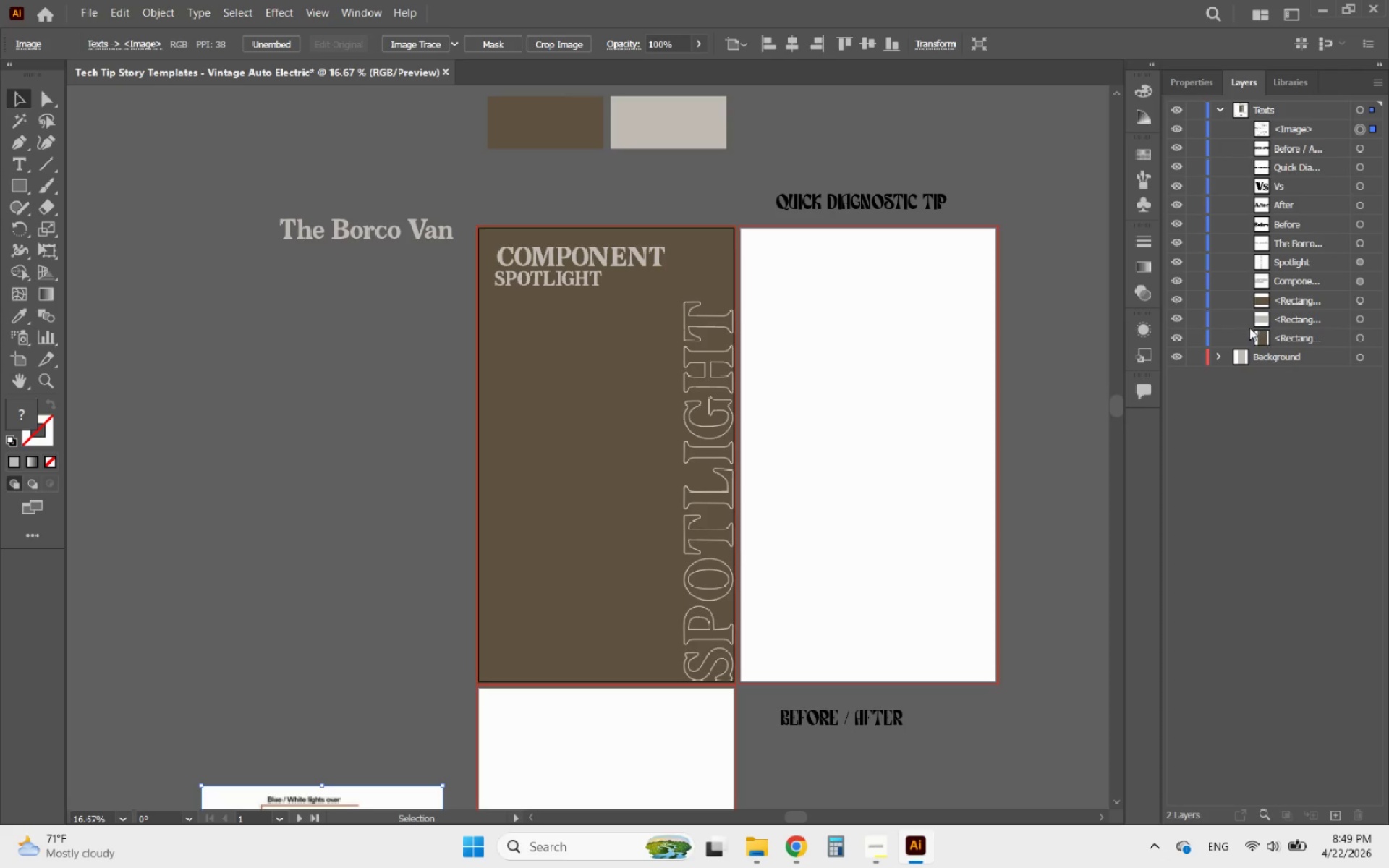 
left_click([1218, 356])
 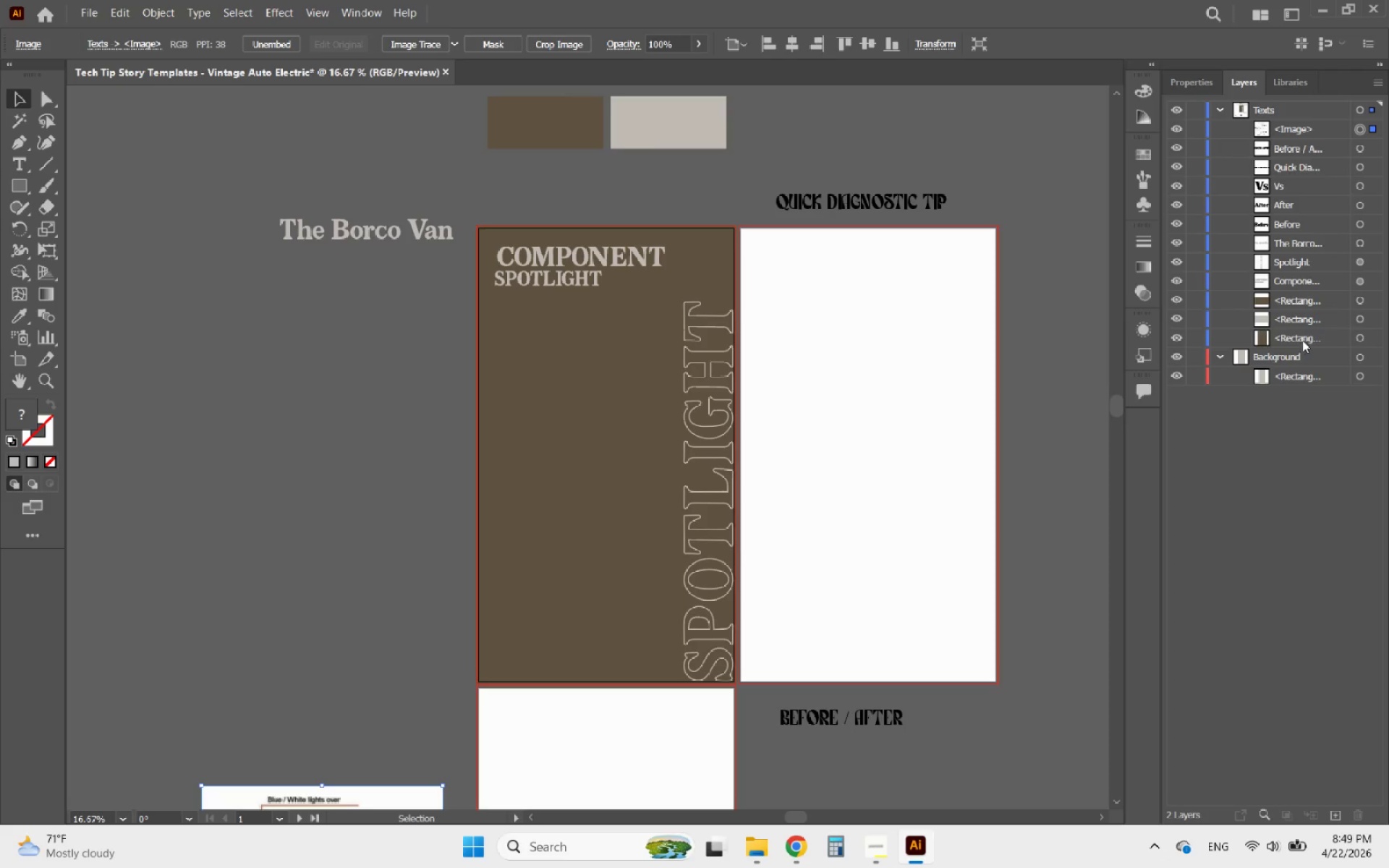 
left_click_drag(start_coordinate=[1308, 336], to_coordinate=[1315, 382])
 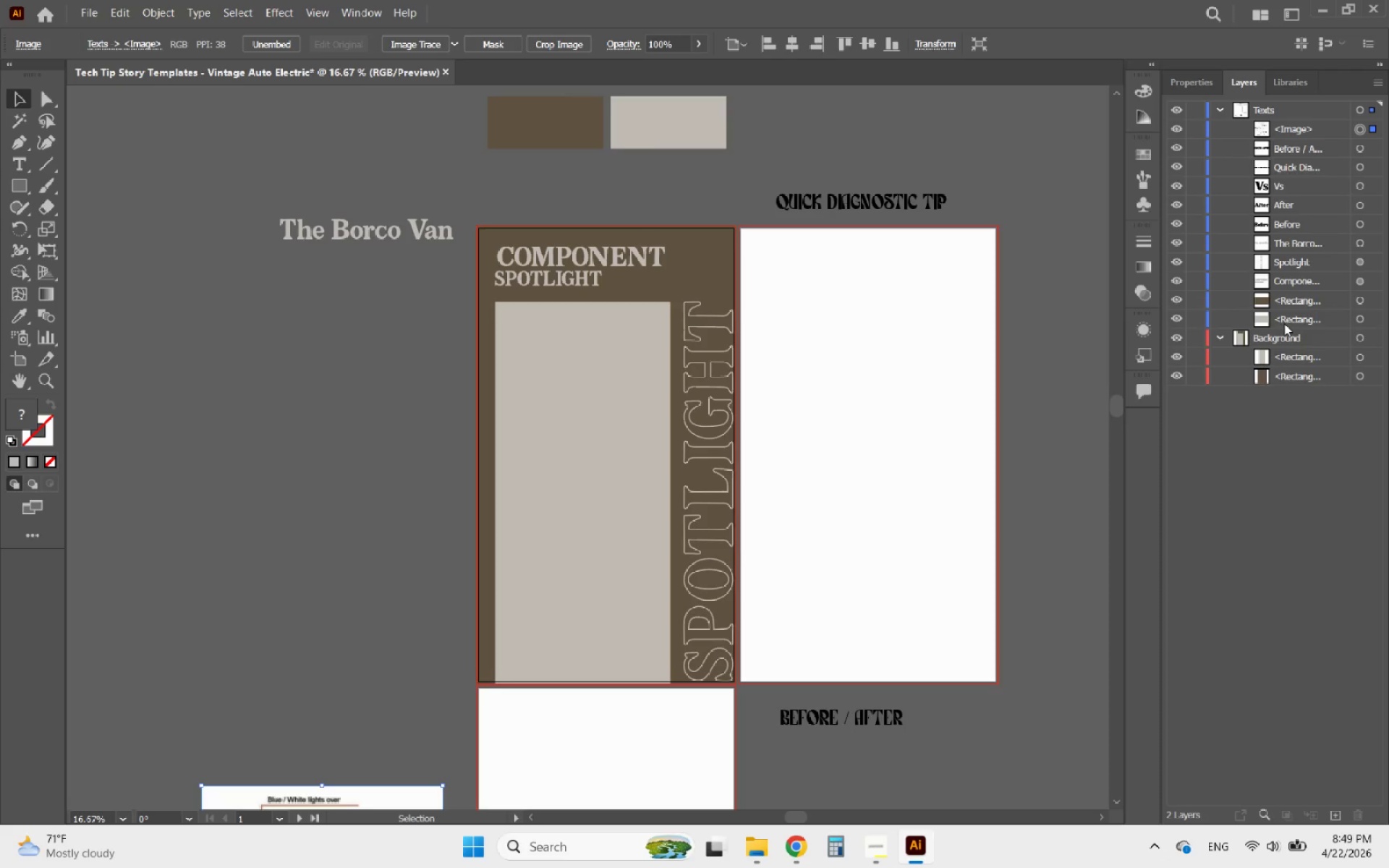 
left_click_drag(start_coordinate=[1299, 319], to_coordinate=[1285, 347])
 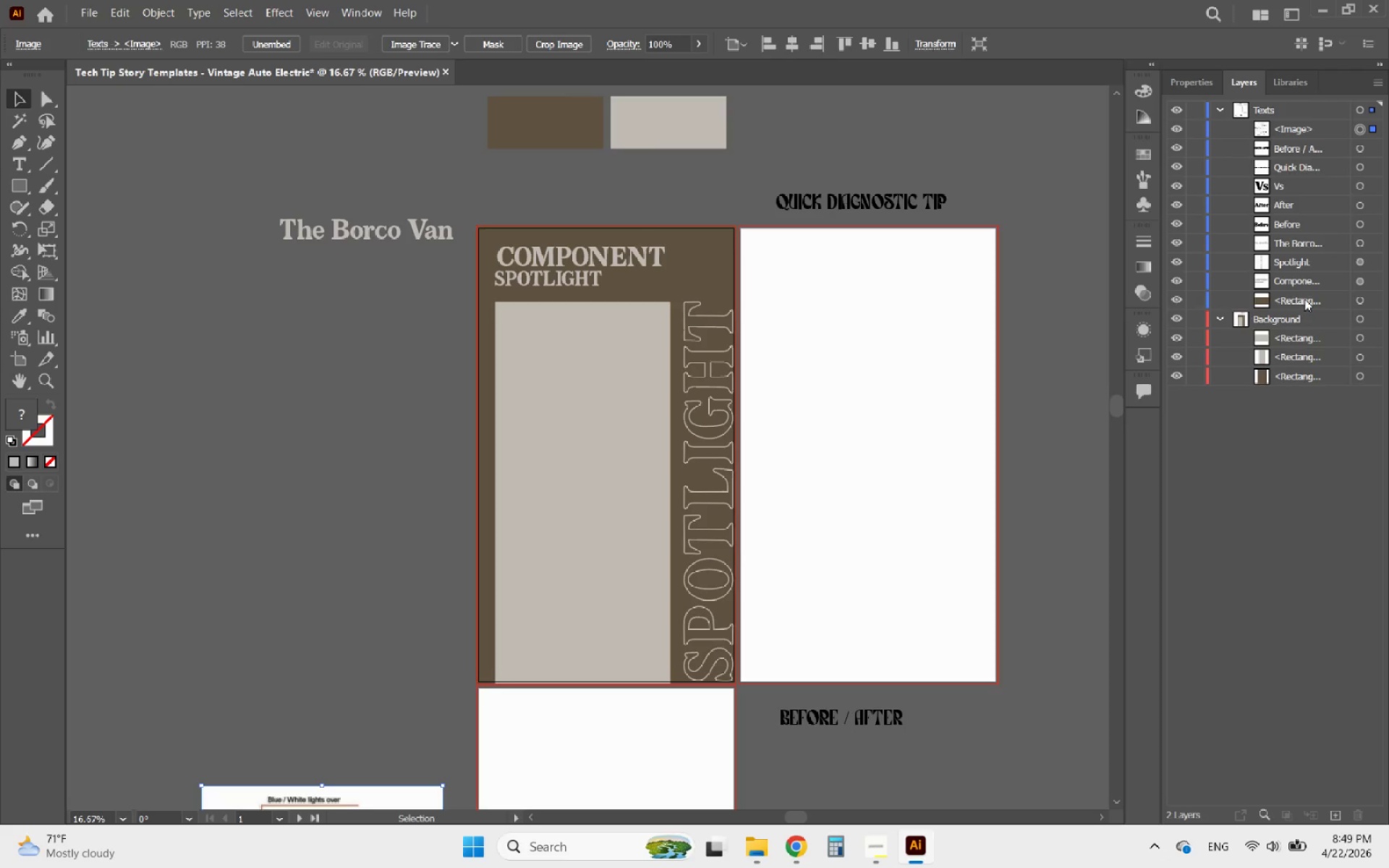 
left_click_drag(start_coordinate=[1302, 293], to_coordinate=[1283, 321])
 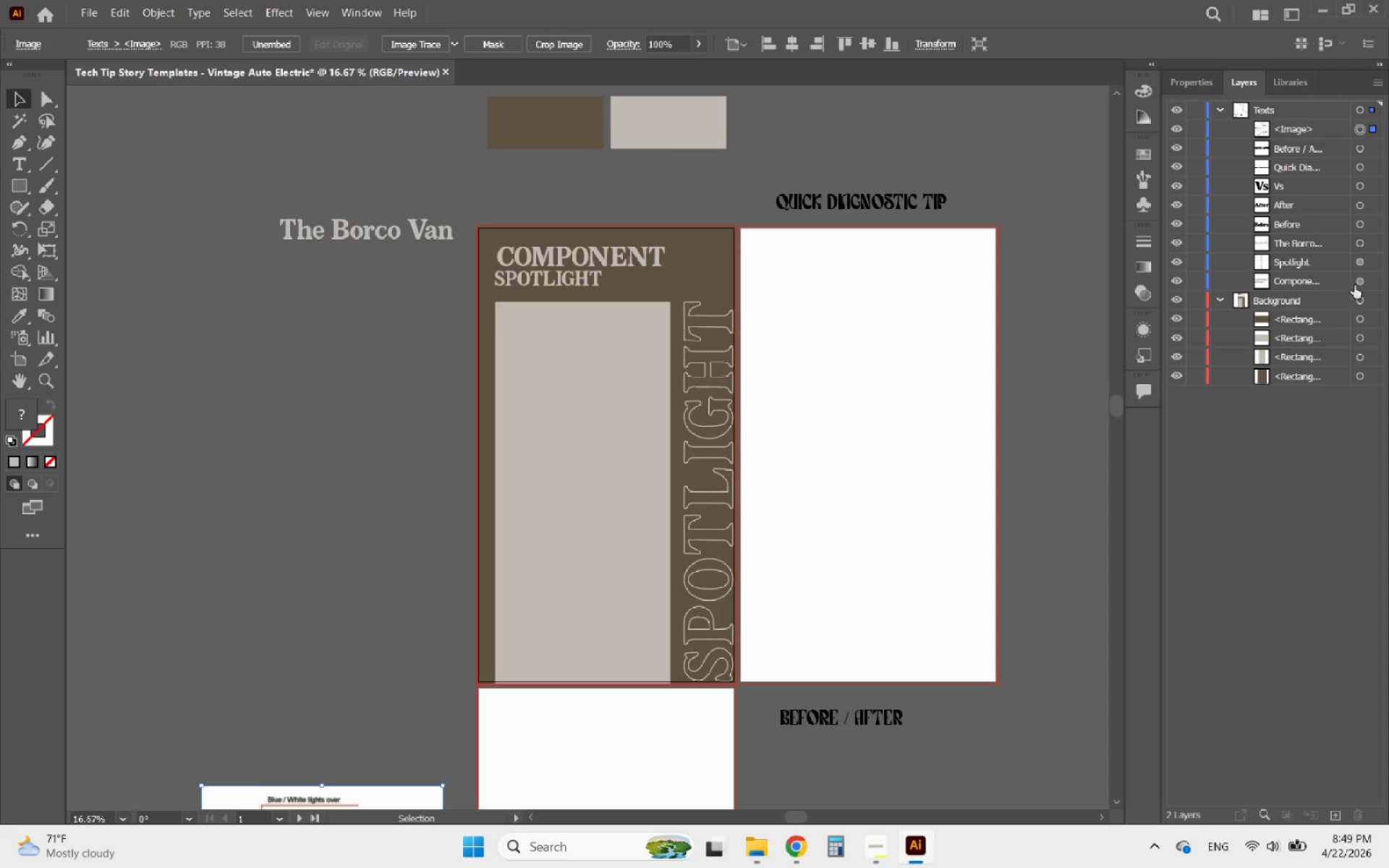 
left_click([1369, 280])
 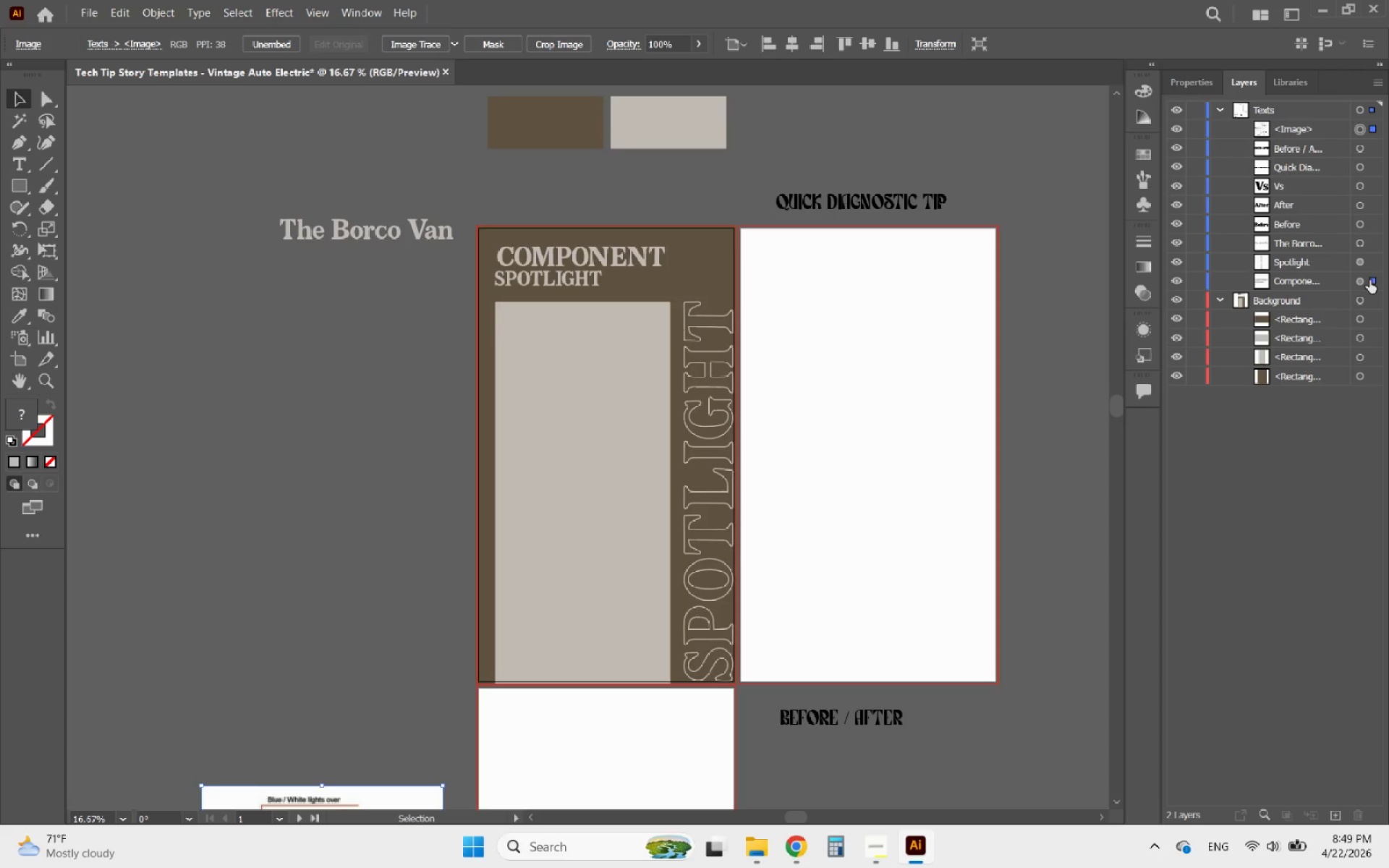 
mouse_move([1364, 265])
 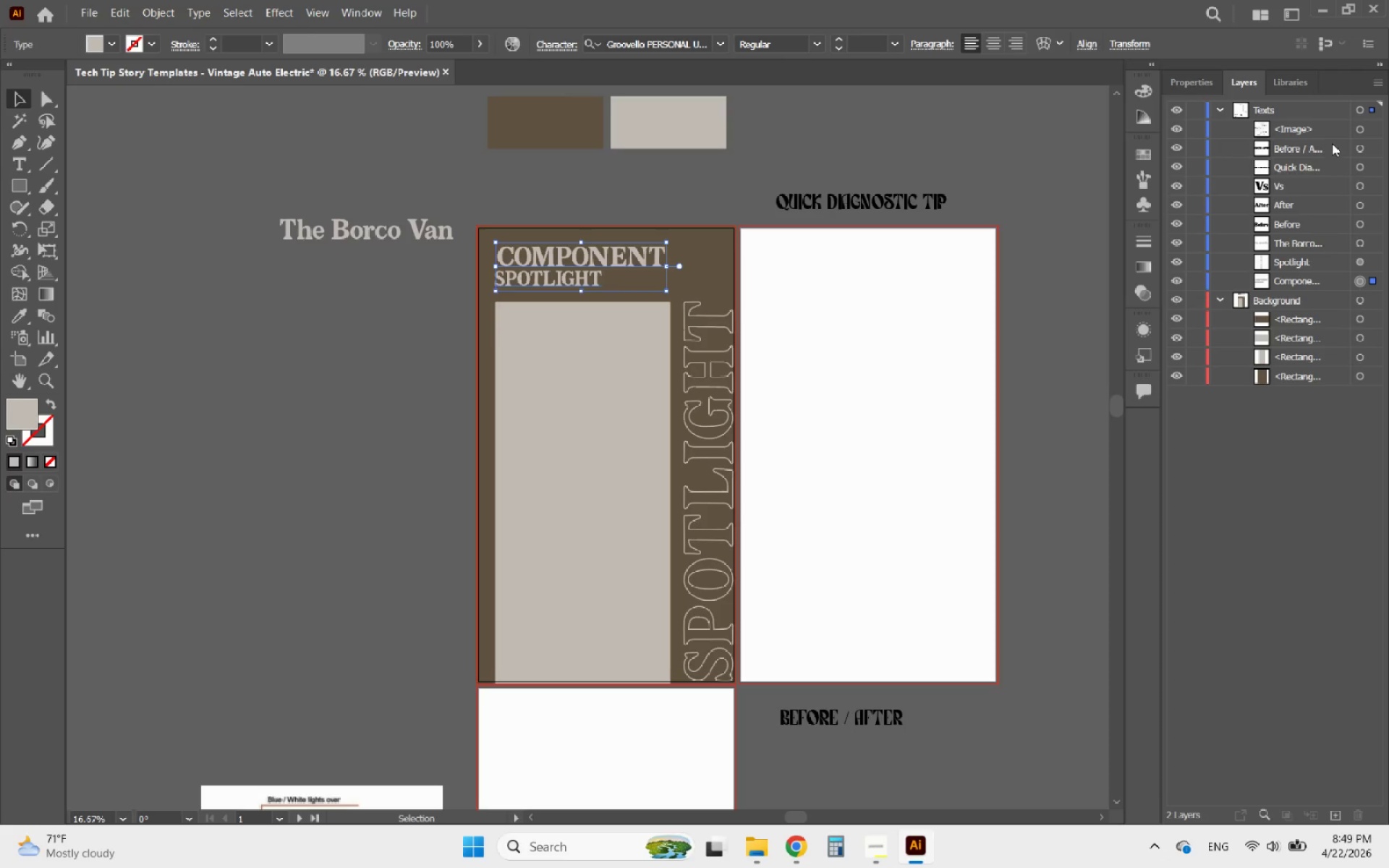 
left_click([1376, 129])
 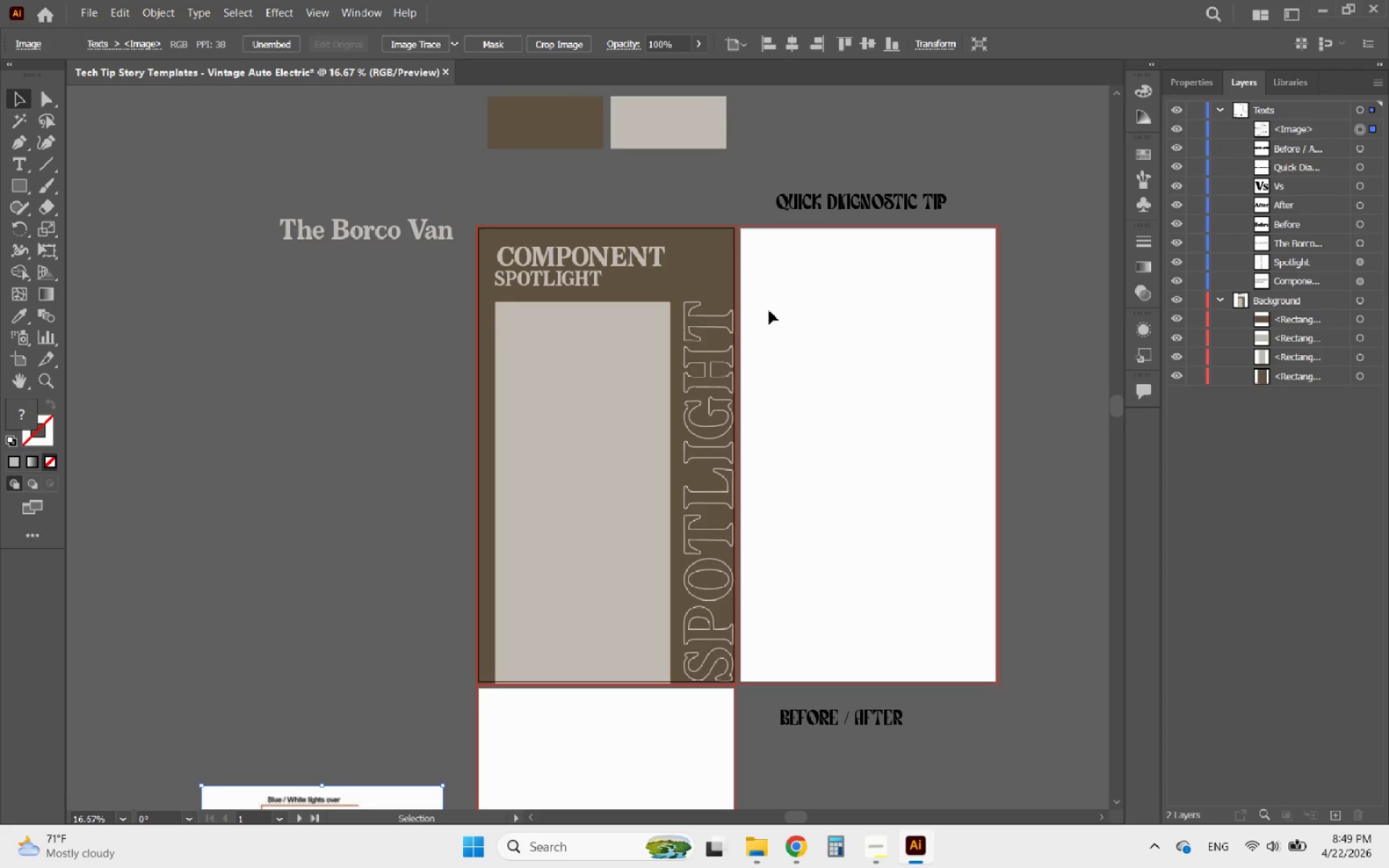 
hold_key(key=AltLeft, duration=0.44)
 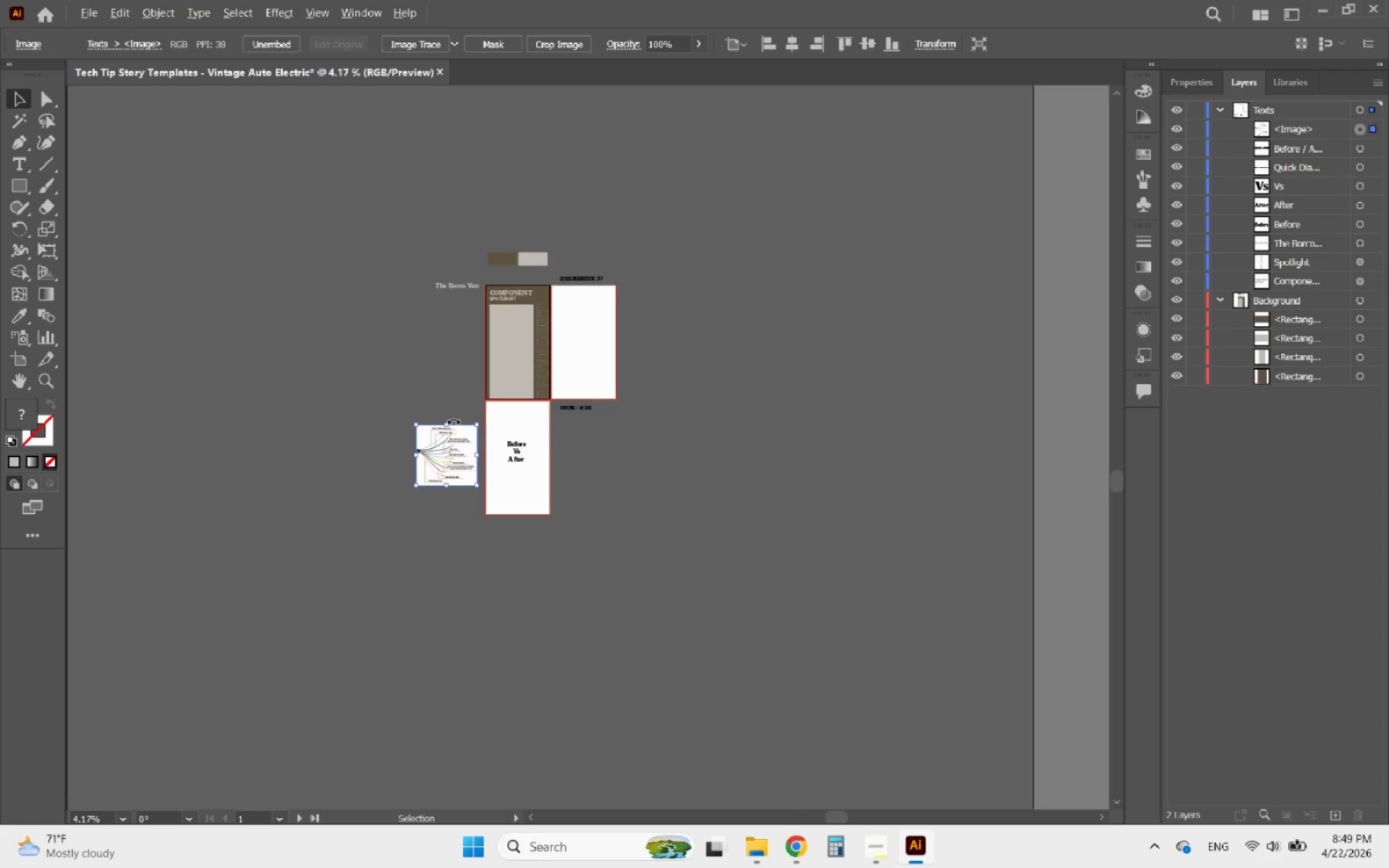 
hold_key(key=AltLeft, duration=0.66)
 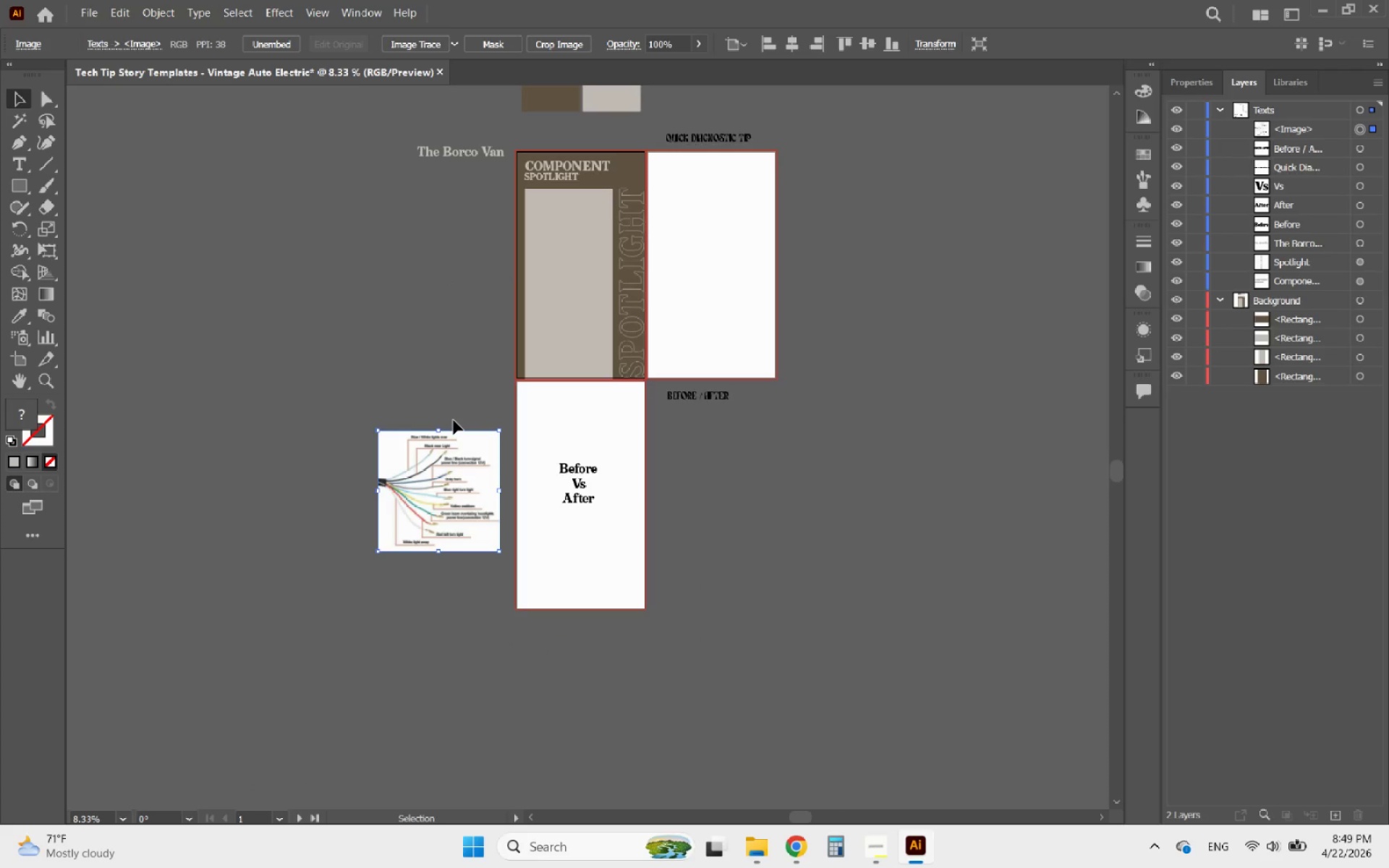 
scroll: coordinate [769, 310], scroll_direction: down, amount: 5.0
 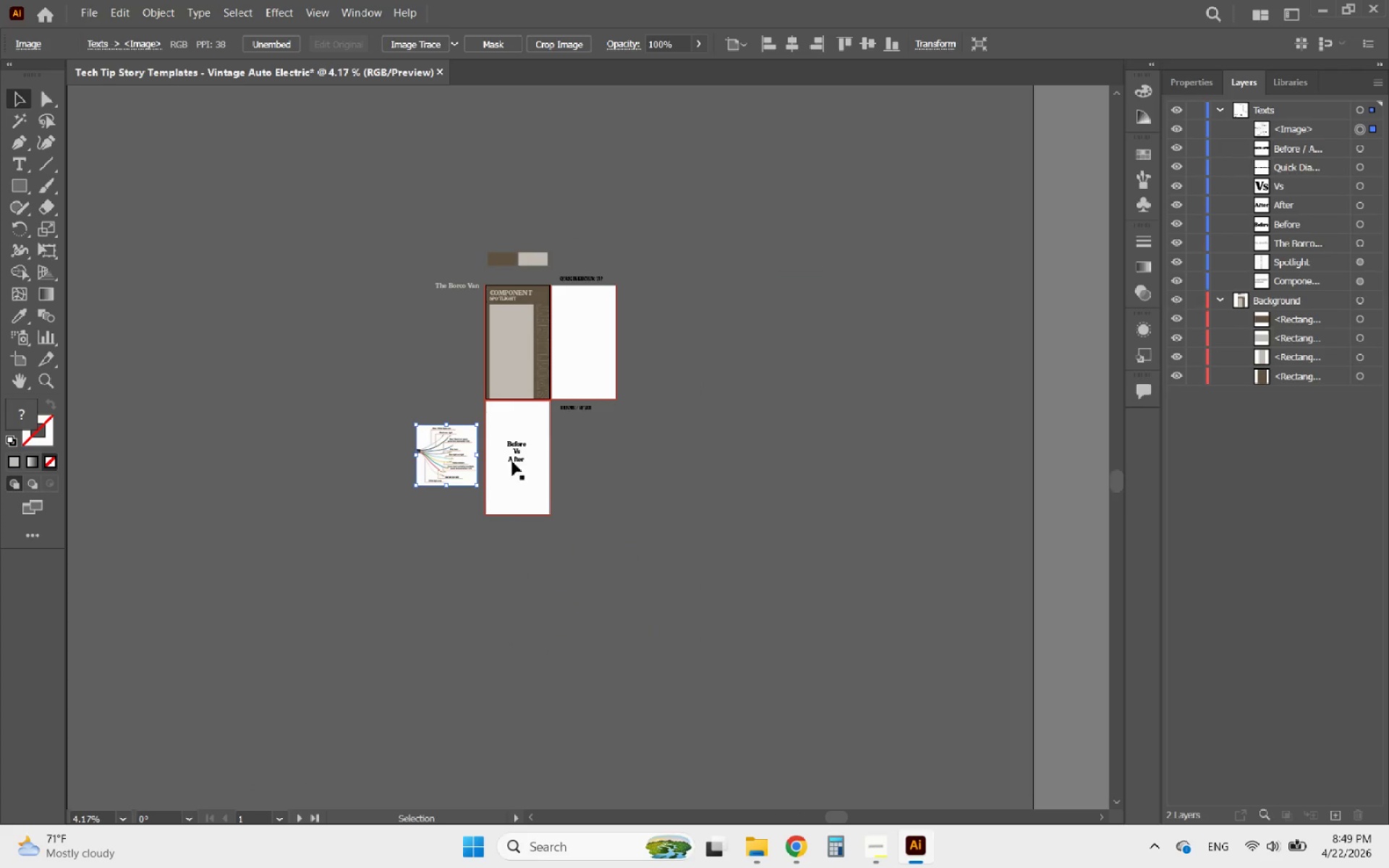 
scroll: coordinate [454, 420], scroll_direction: up, amount: 1.0
 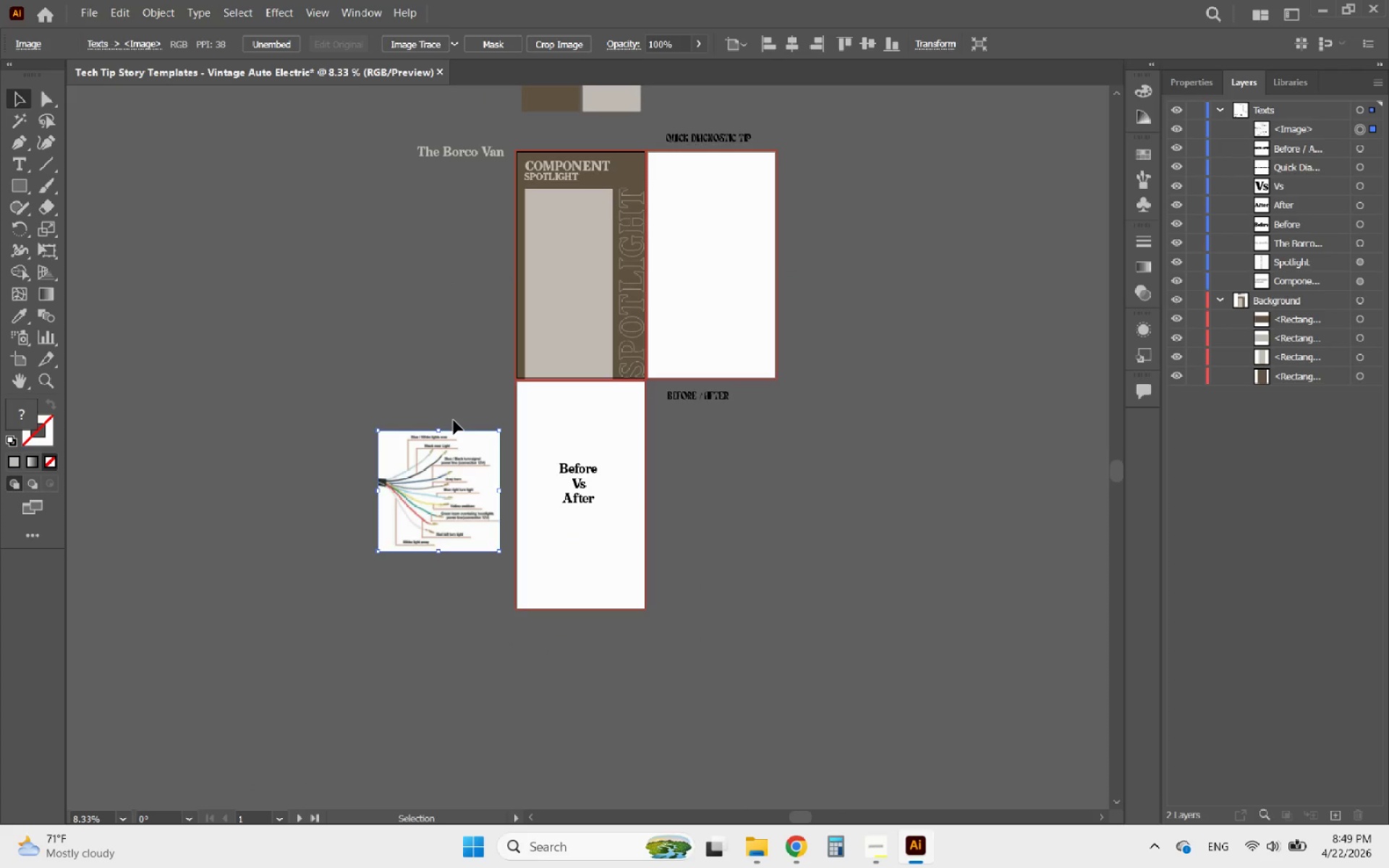 
key(Delete)
 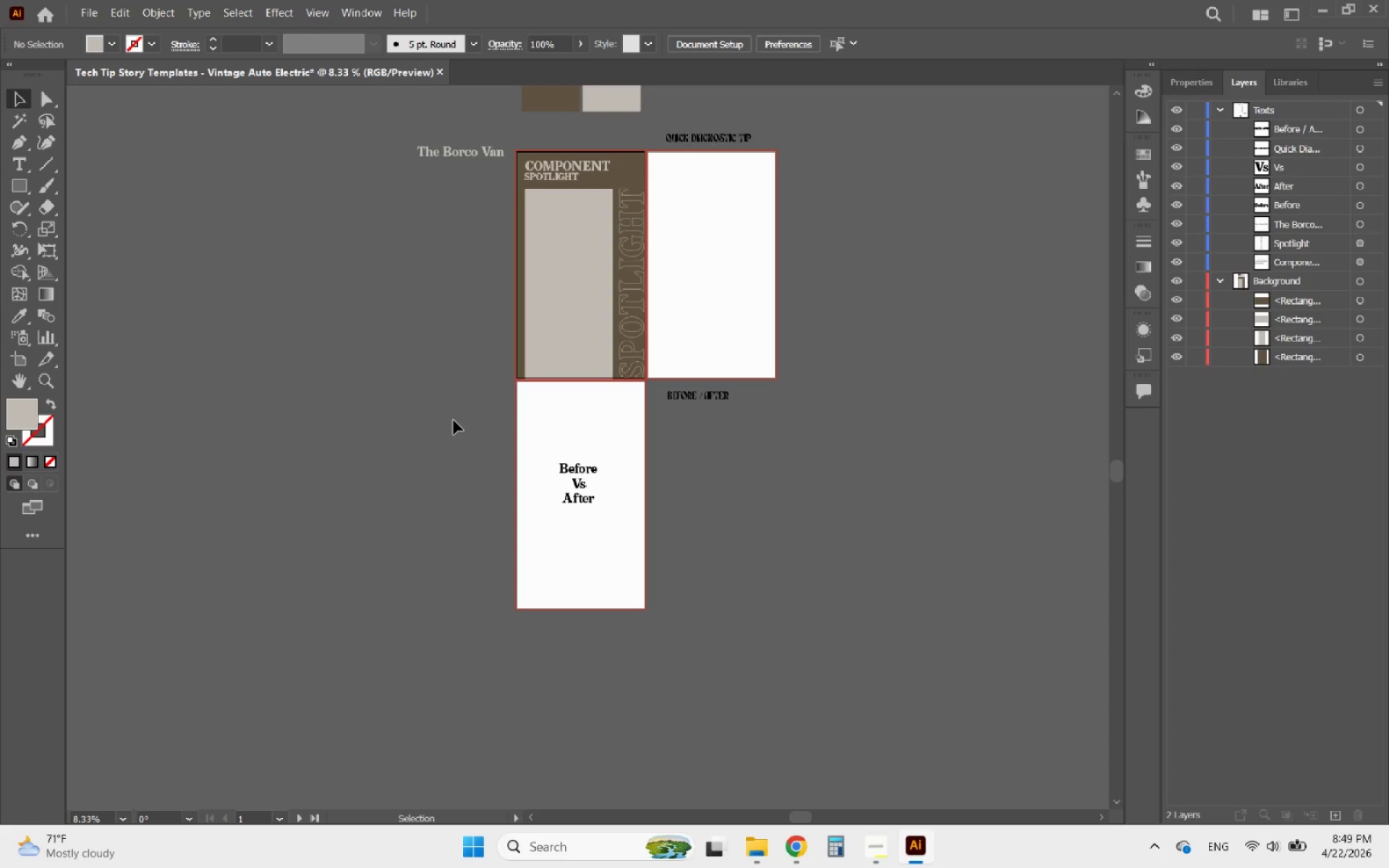 
hold_key(key=AltLeft, duration=0.91)
 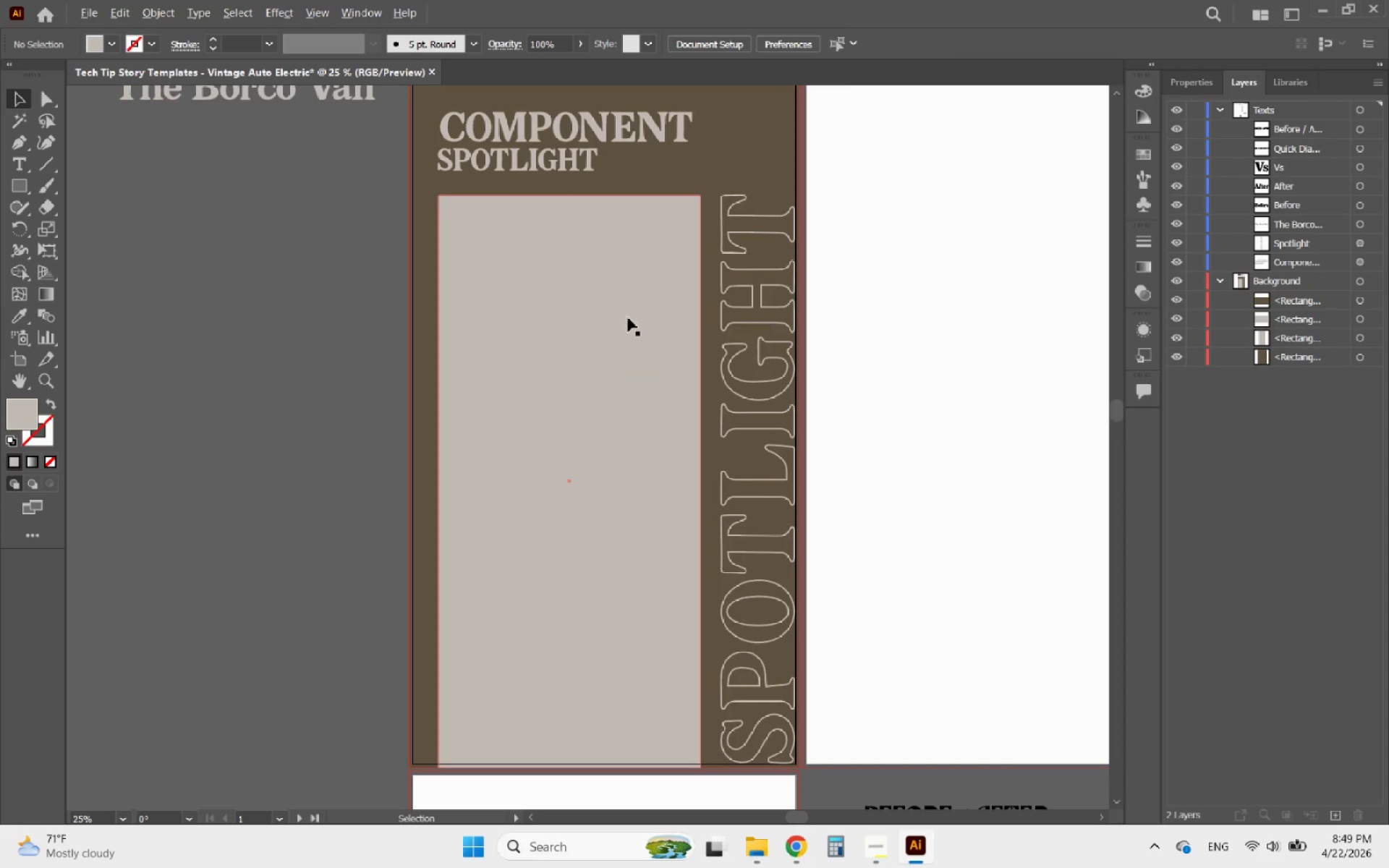 
hold_key(key=AltLeft, duration=0.94)
 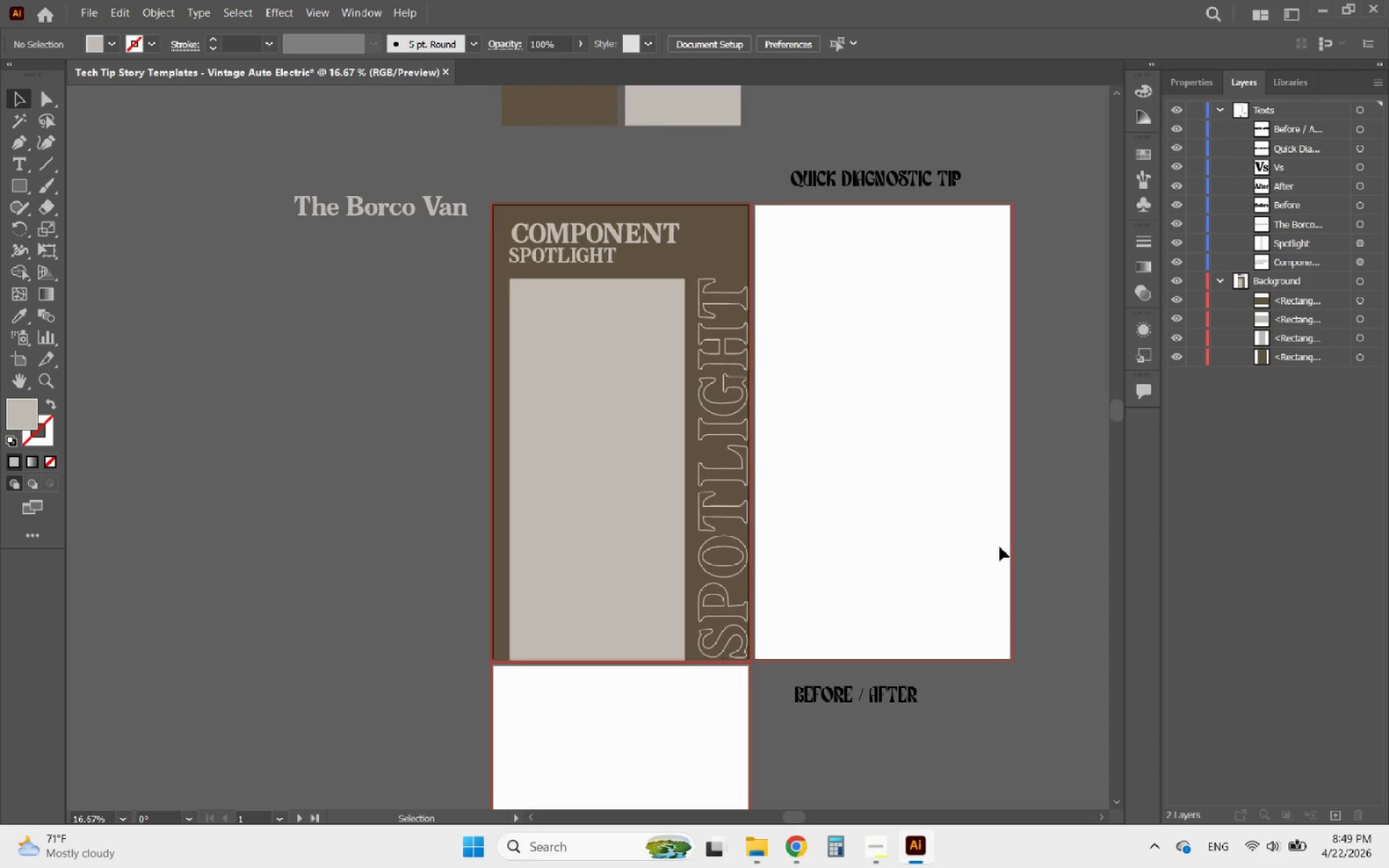 
scroll: coordinate [569, 184], scroll_direction: up, amount: 3.0
 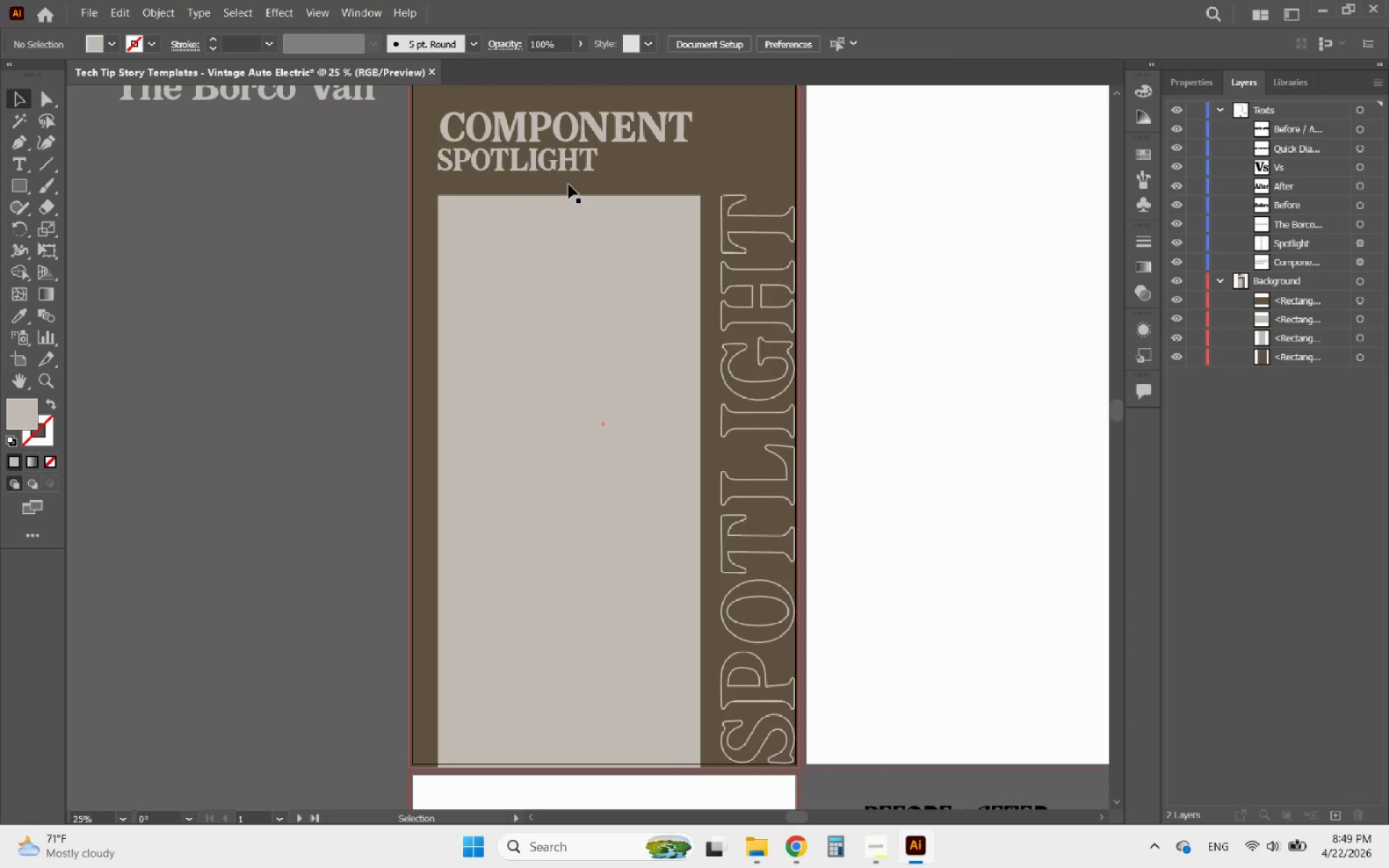 
scroll: coordinate [653, 447], scroll_direction: none, amount: 0.0
 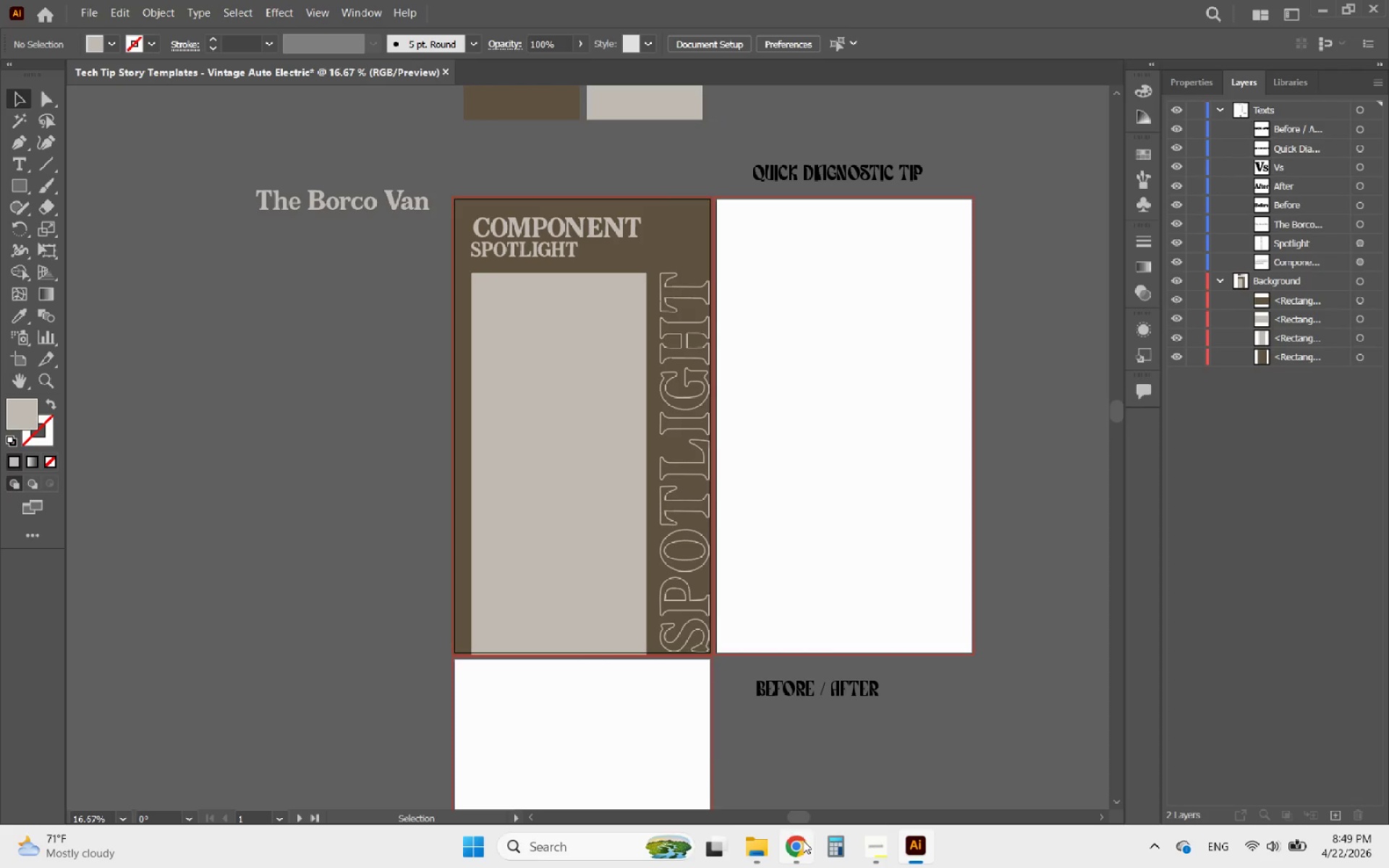 
left_click([802, 842])
 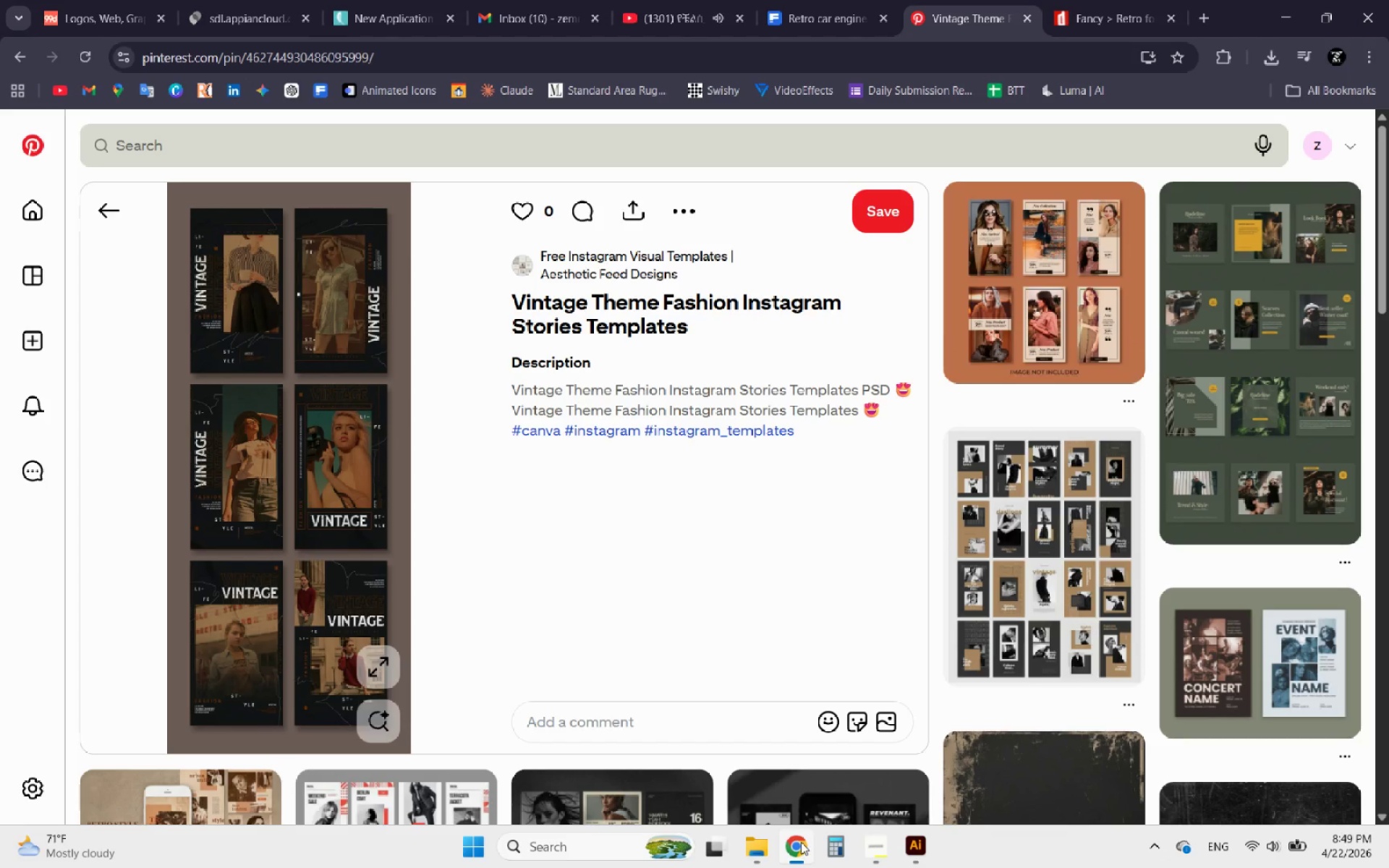 
wait(13.27)
 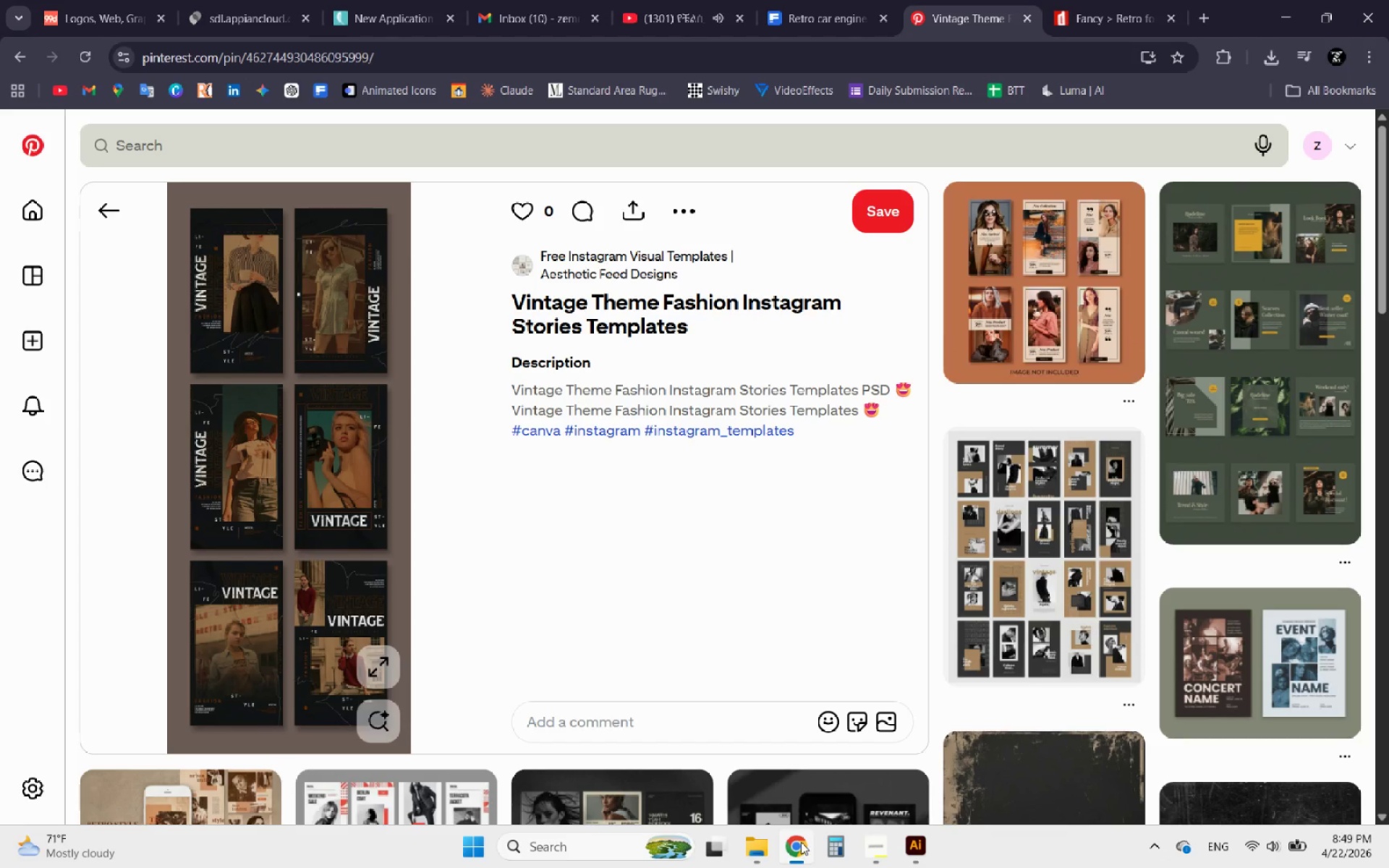 
scroll: coordinate [632, 634], scroll_direction: down, amount: 9.0
 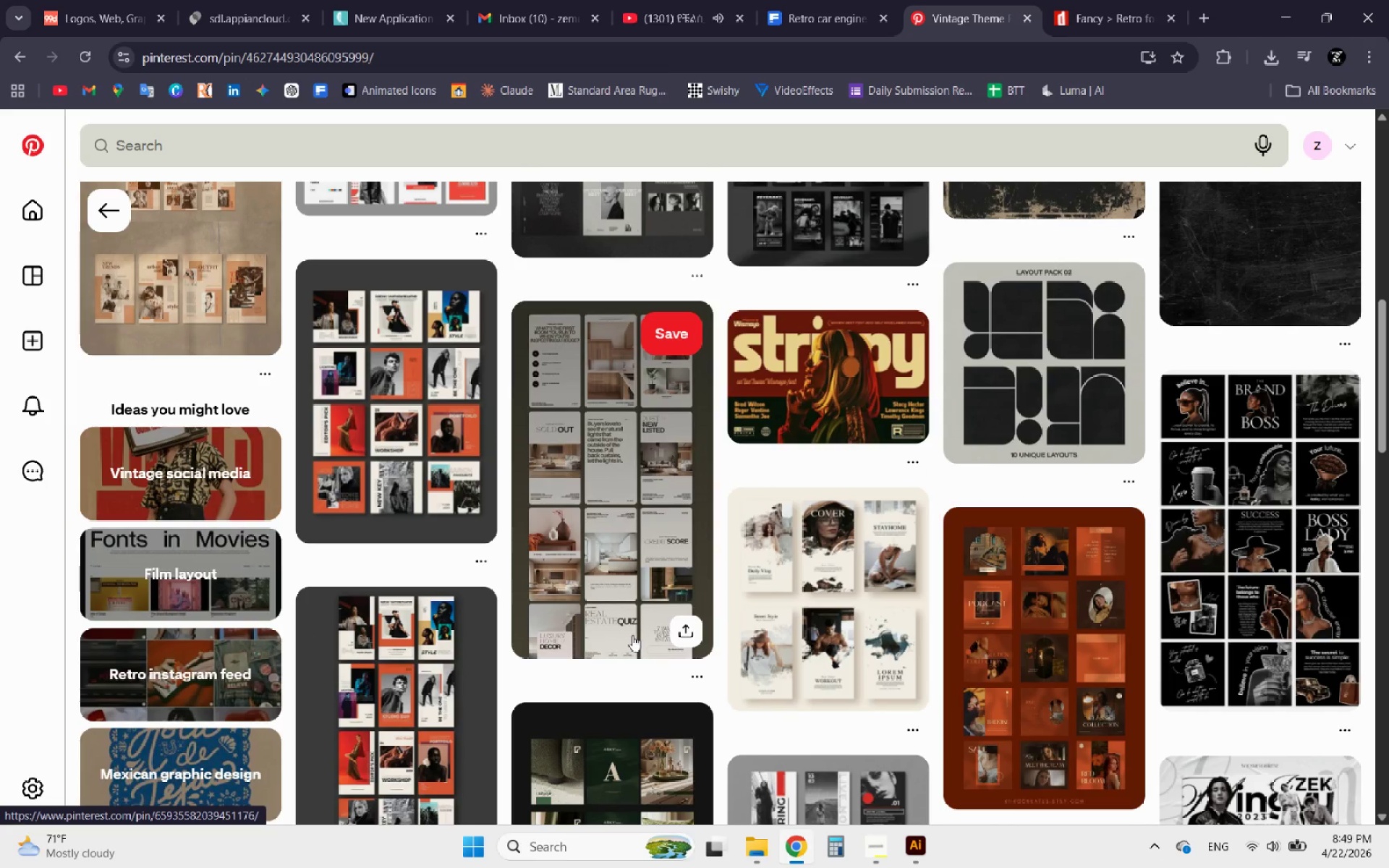 
wait(6.7)
 